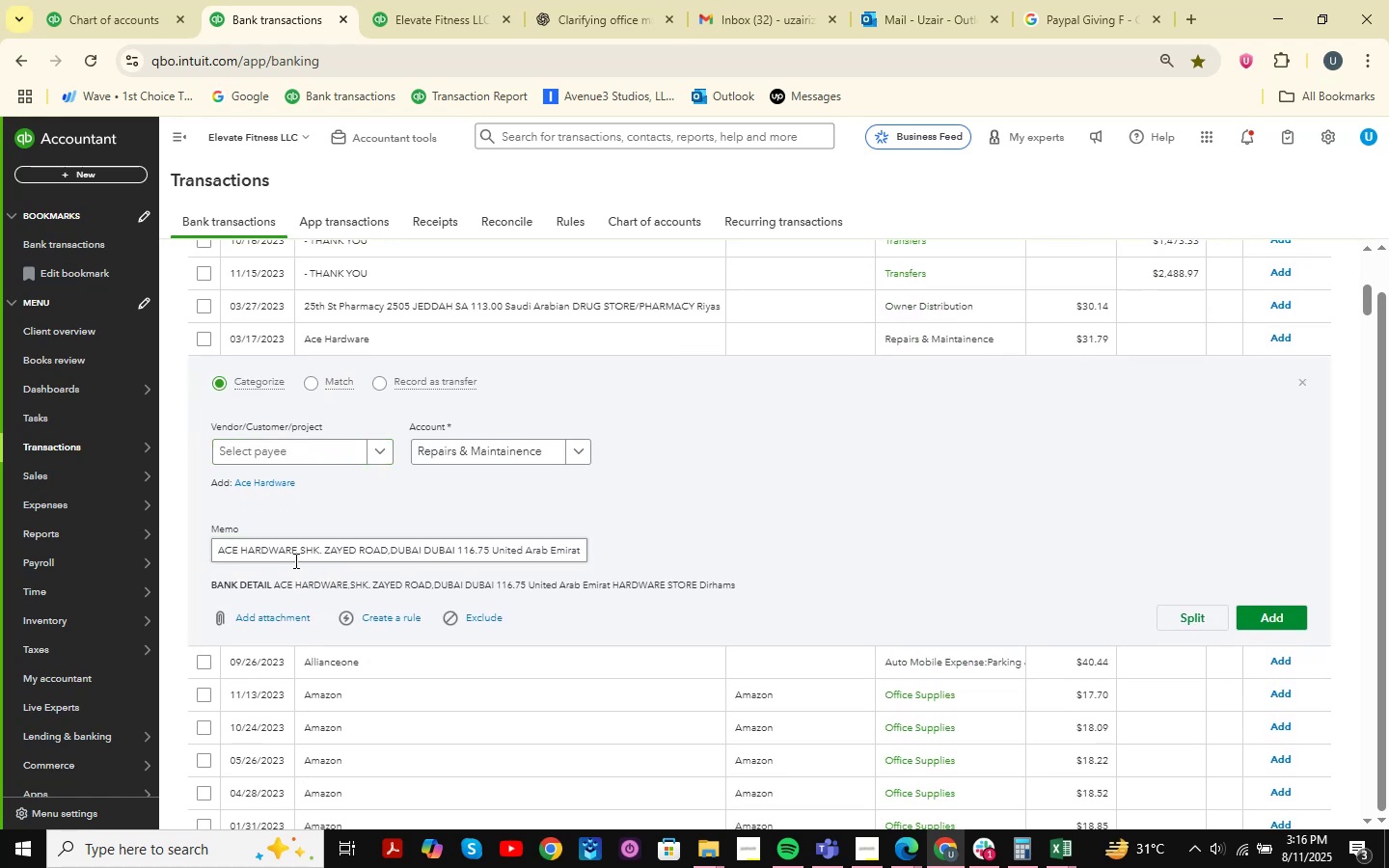 
left_click_drag(start_coordinate=[296, 549], to_coordinate=[194, 536])
 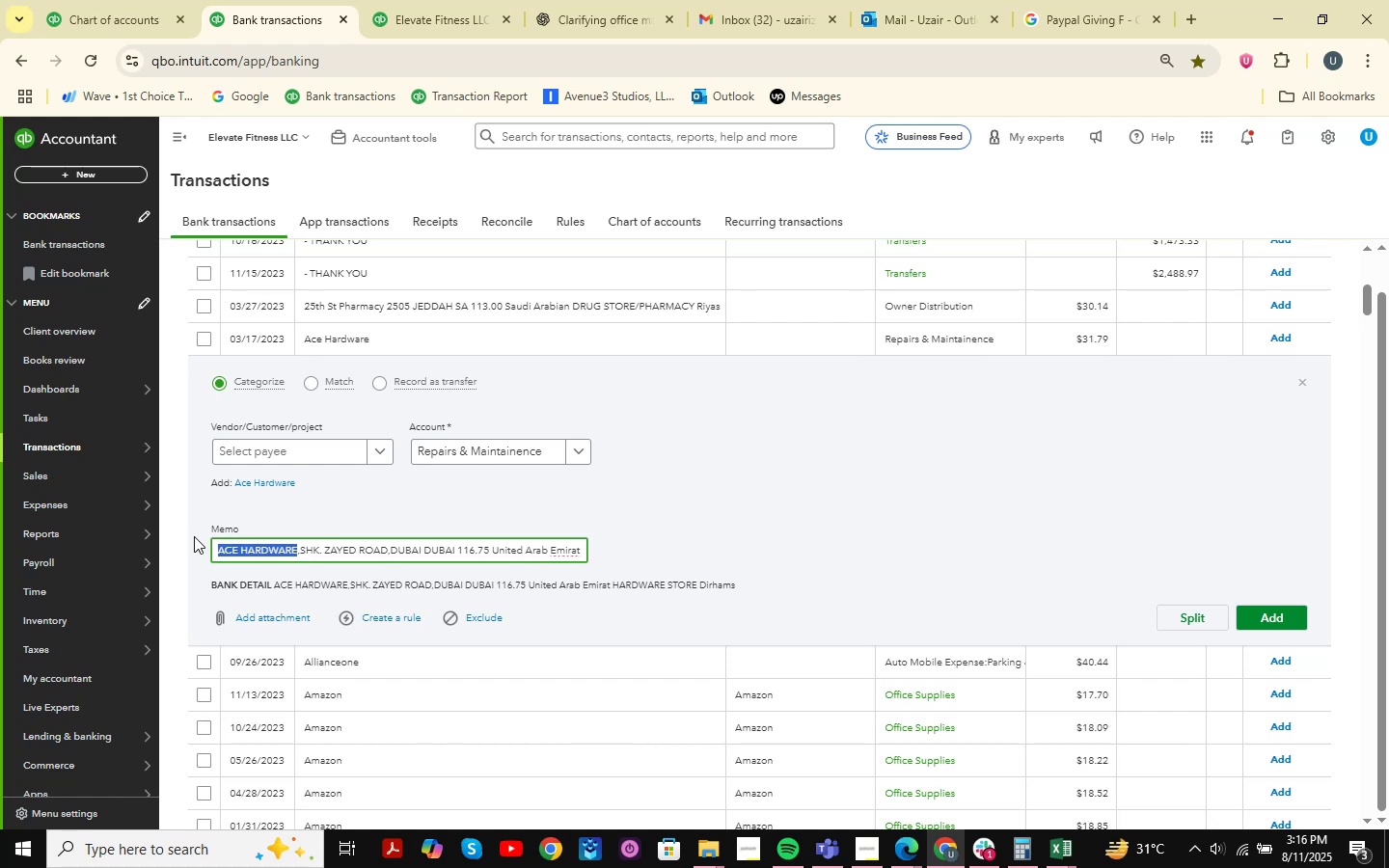 
key(Control+C)
 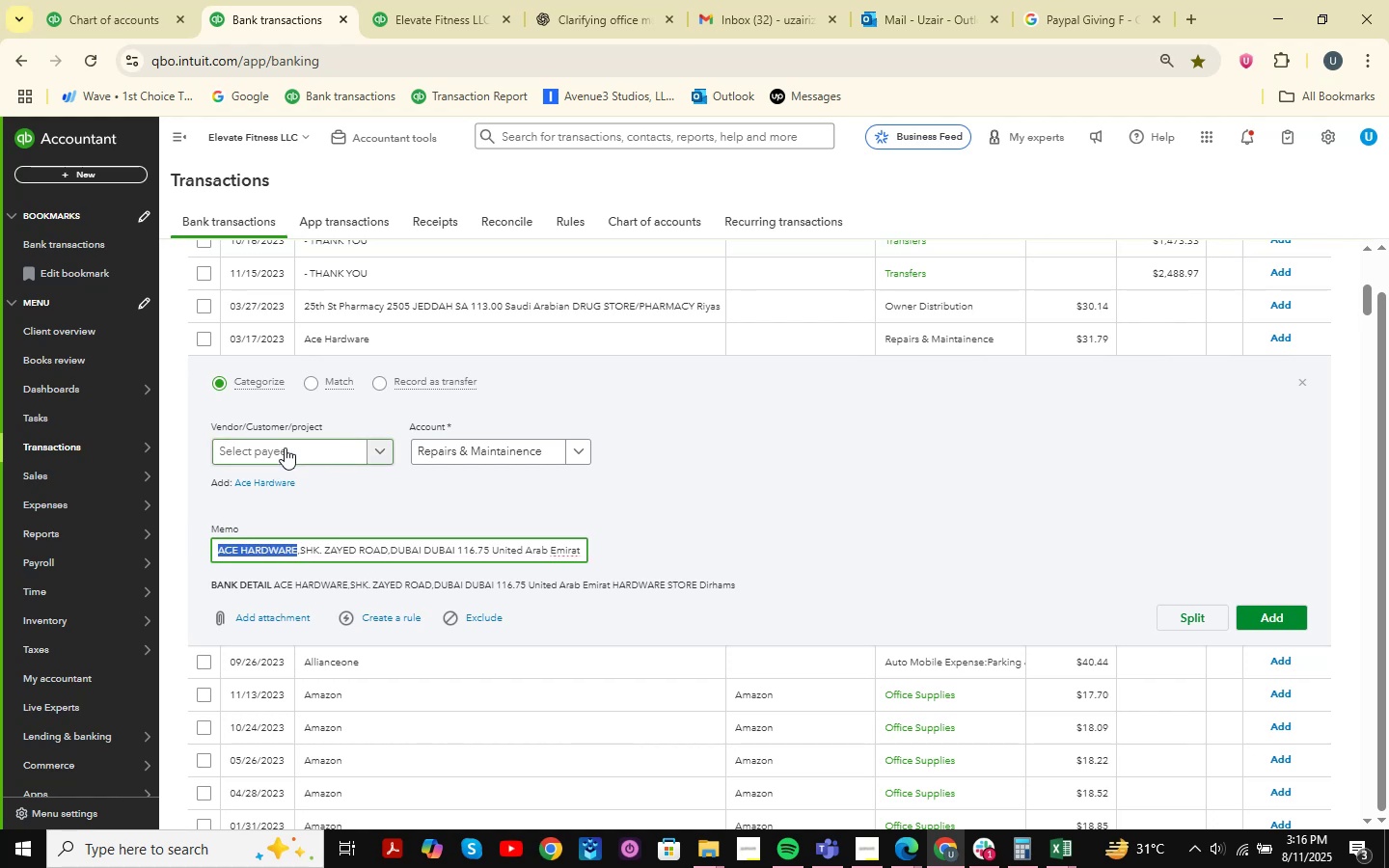 
left_click([285, 448])
 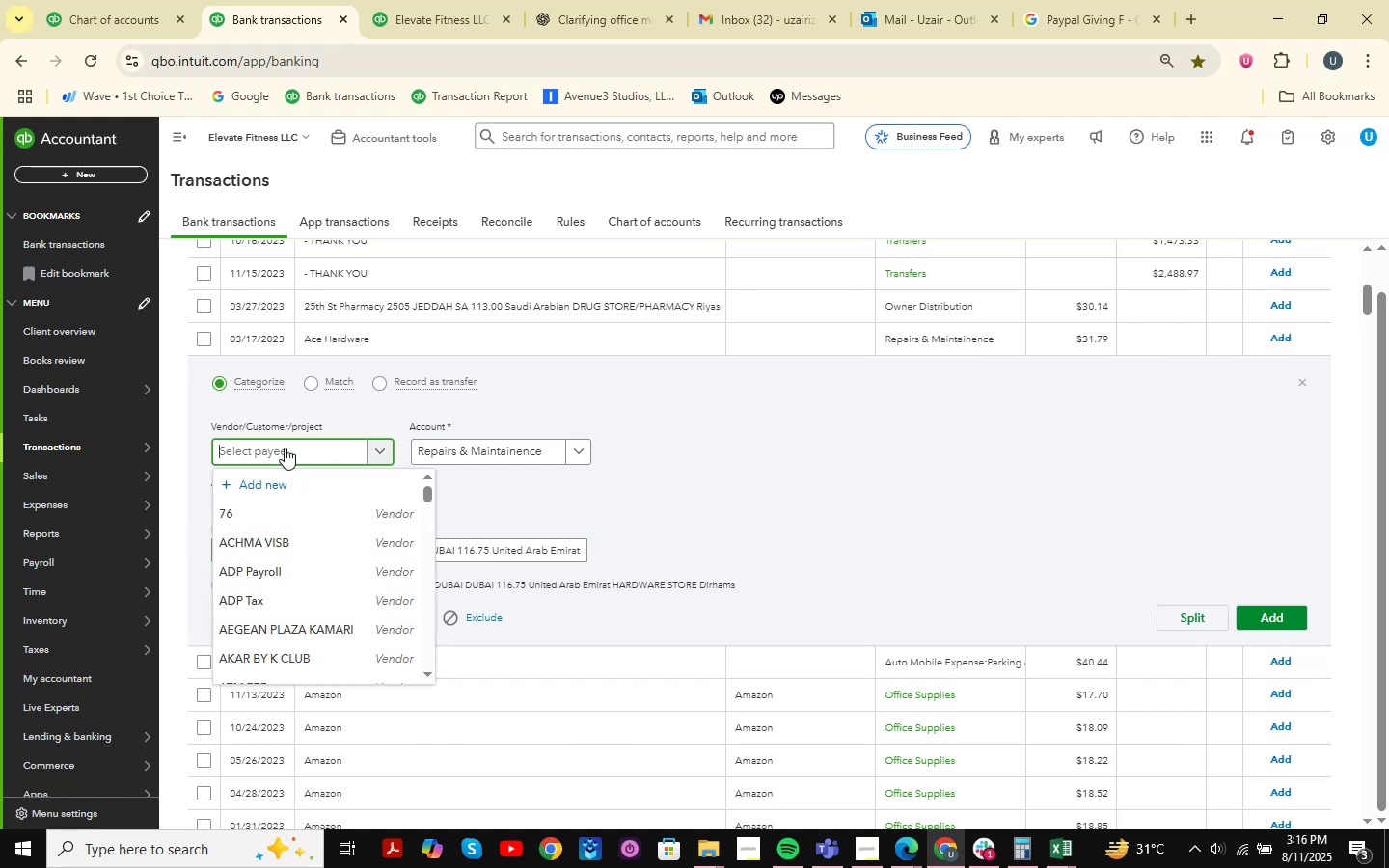 
key(Control+V)
 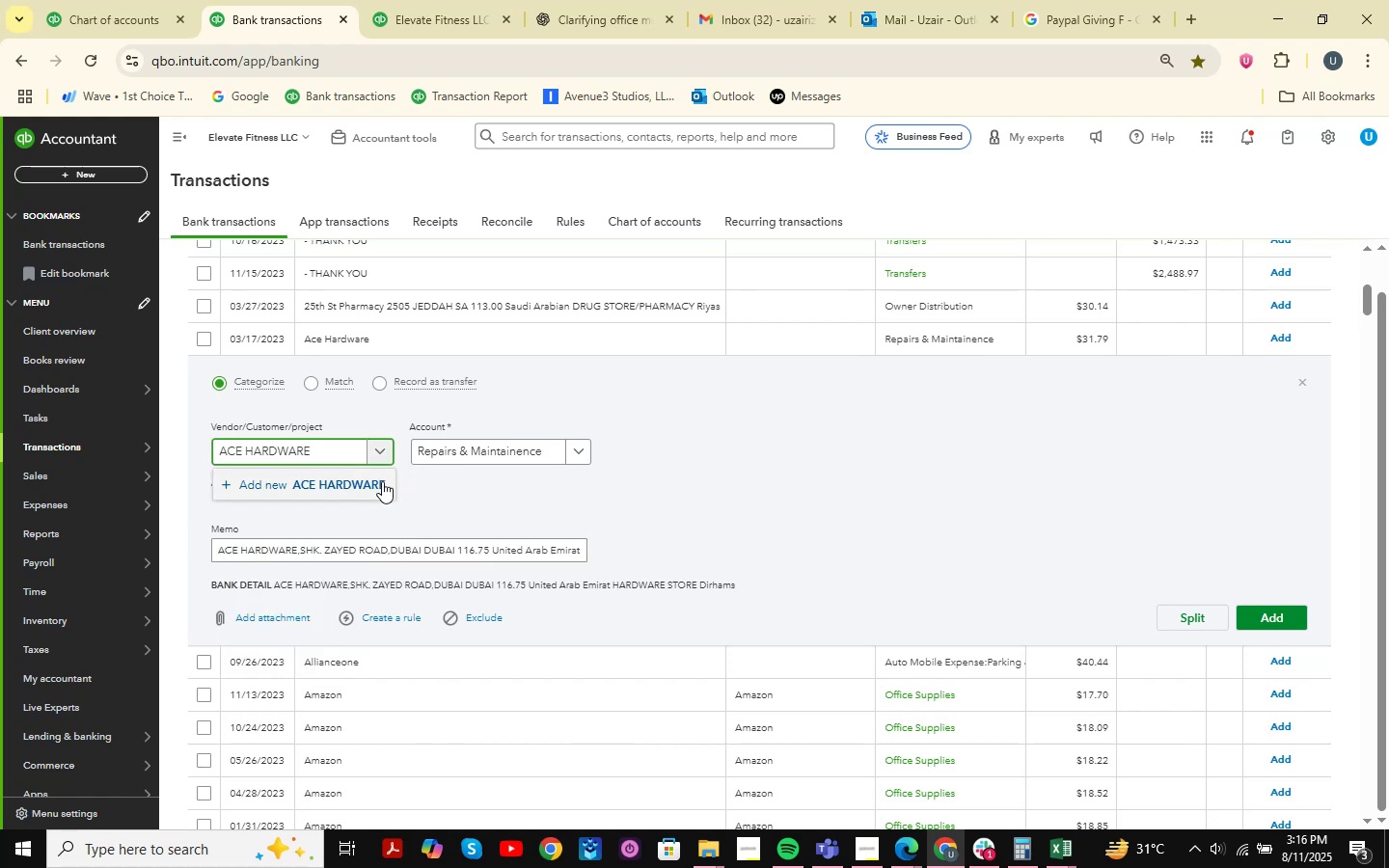 
left_click([375, 481])
 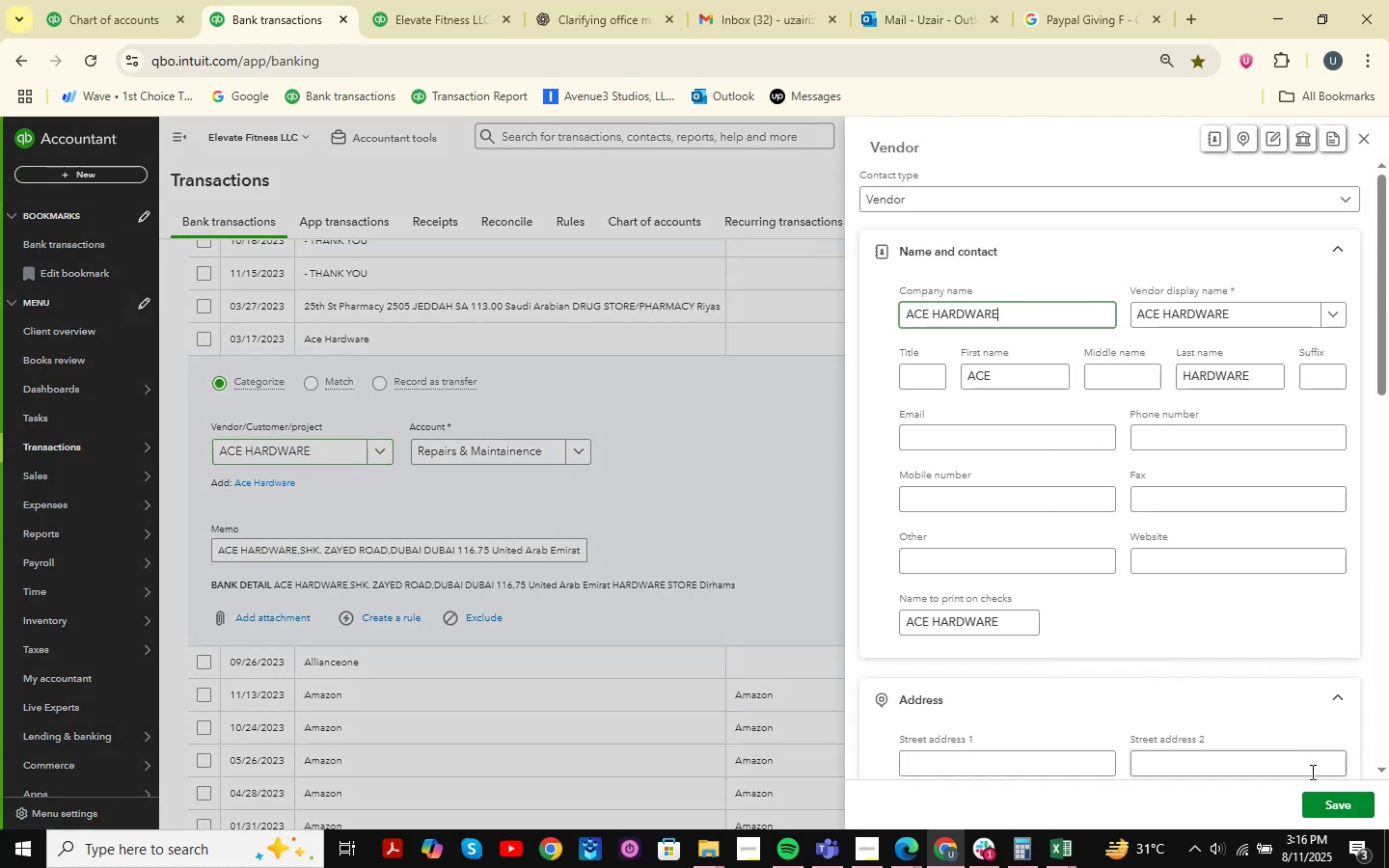 
left_click([1337, 798])
 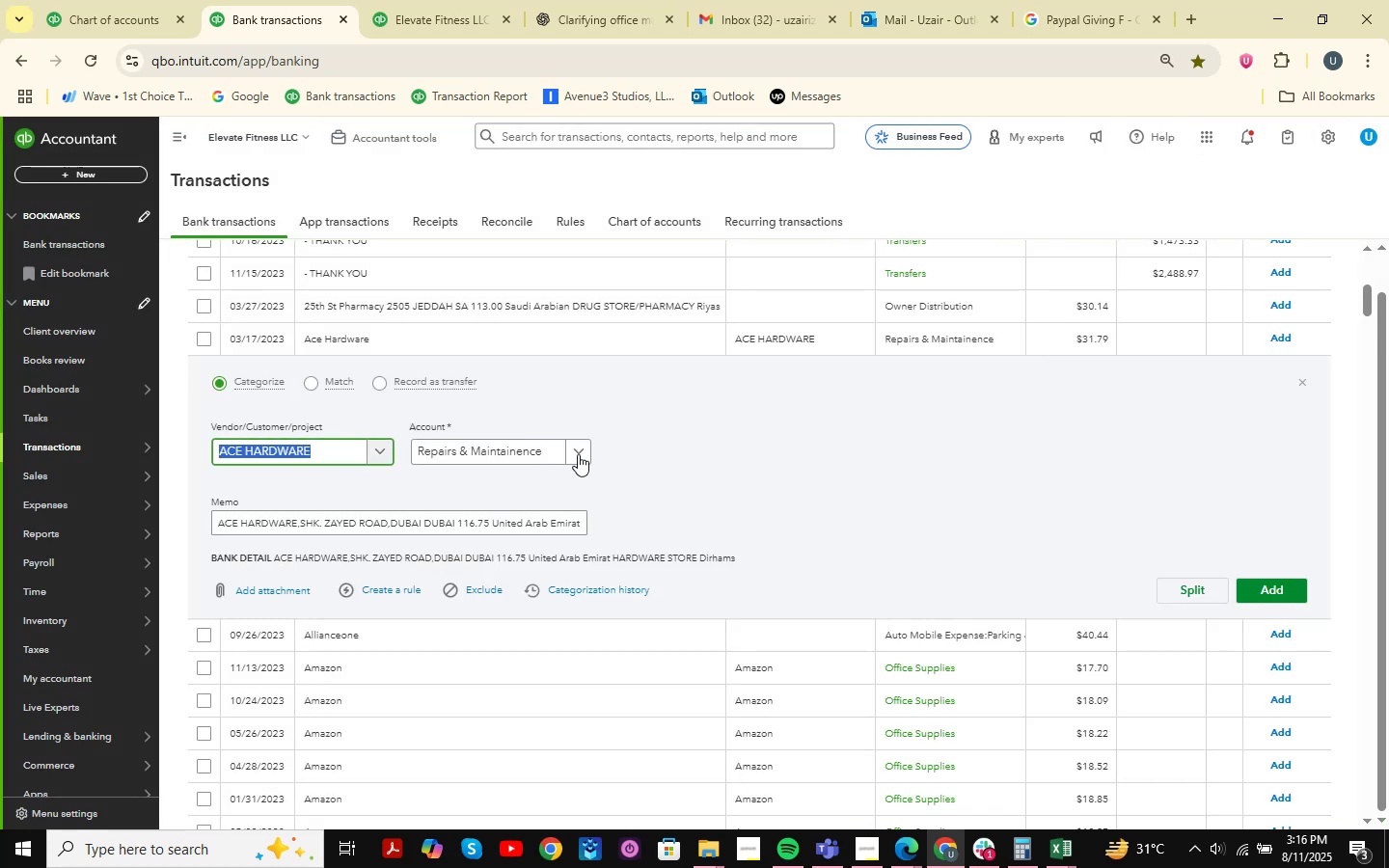 
left_click([1256, 585])
 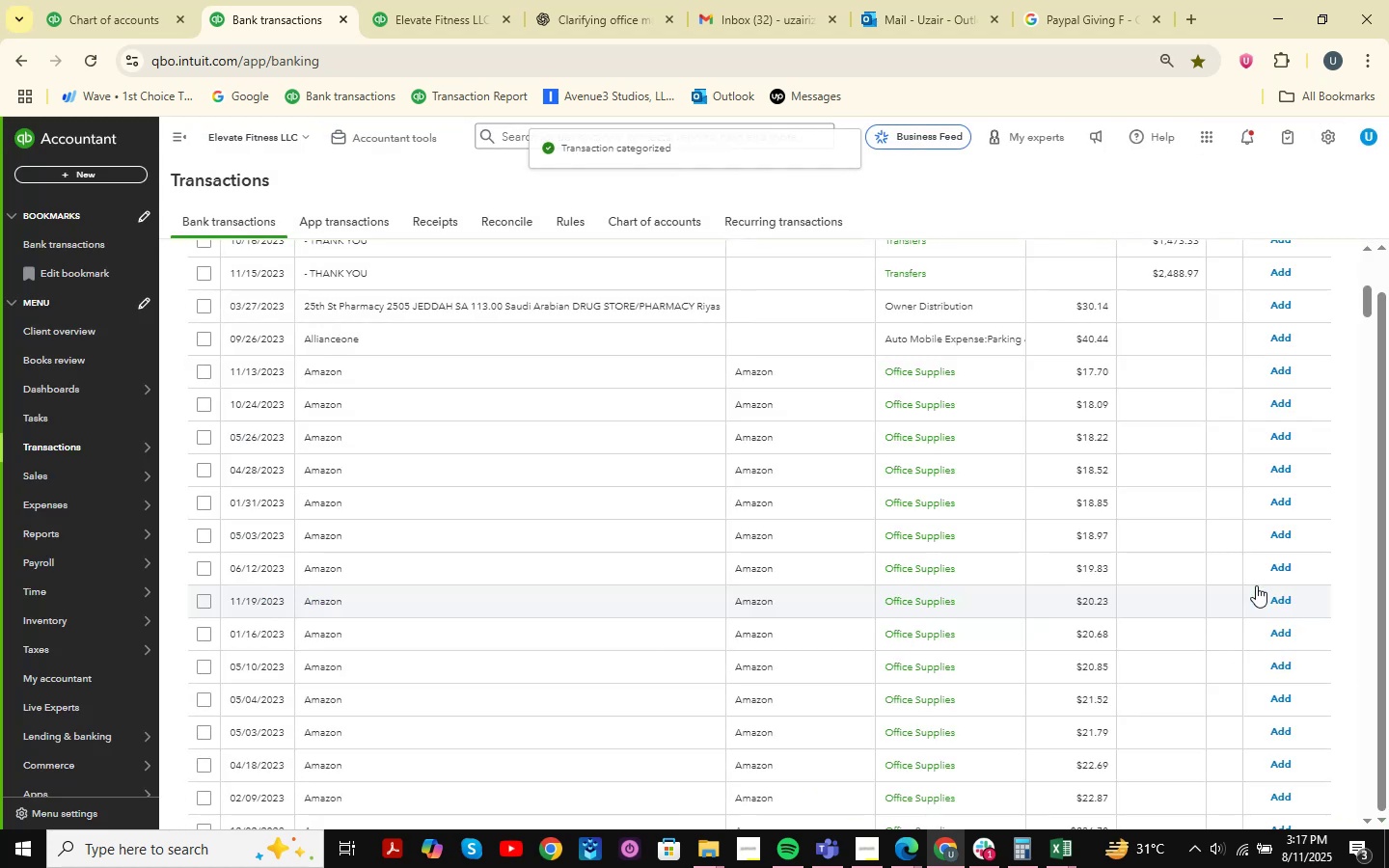 
wait(5.07)
 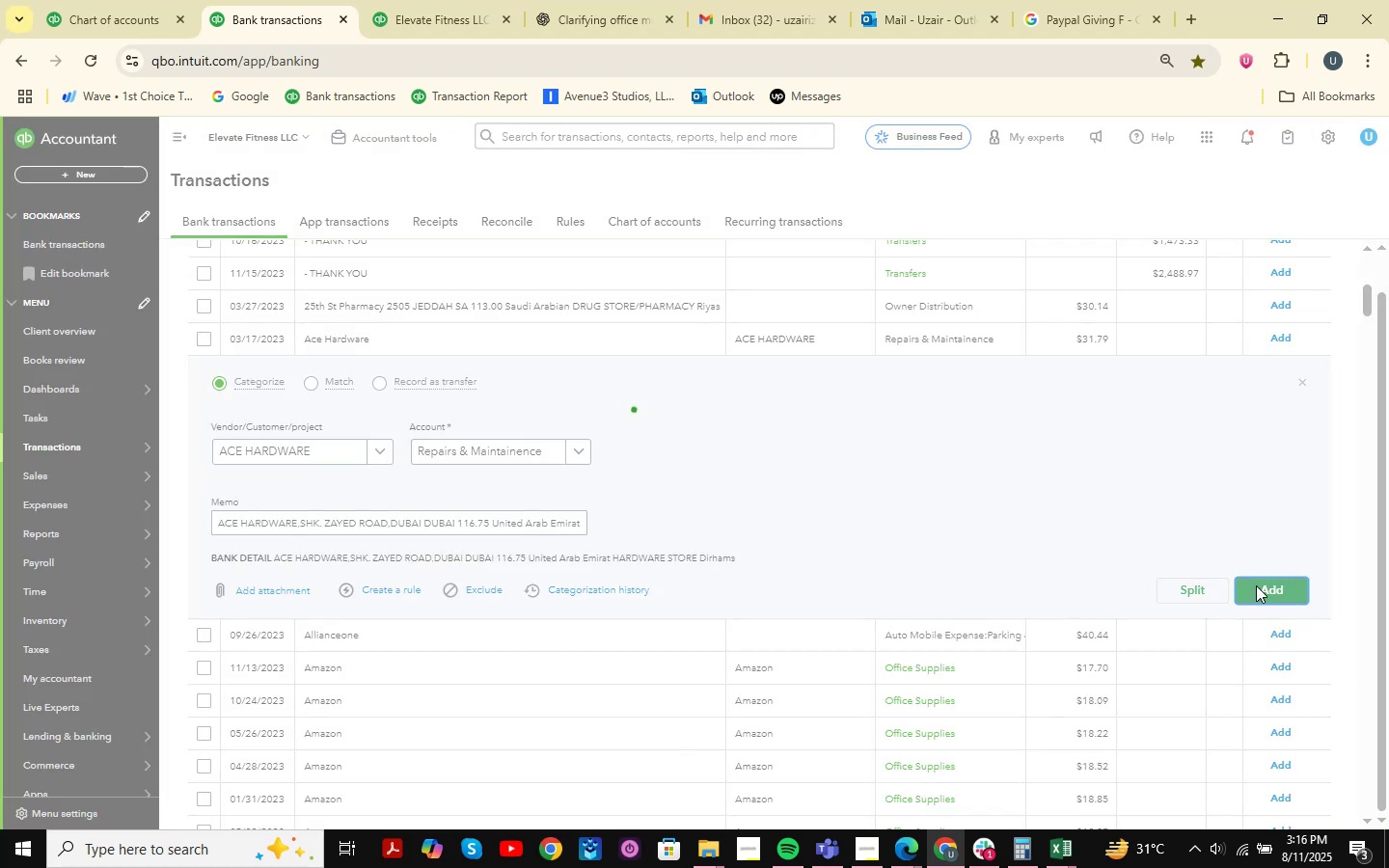 
scroll: coordinate [445, 563], scroll_direction: down, amount: 19.0
 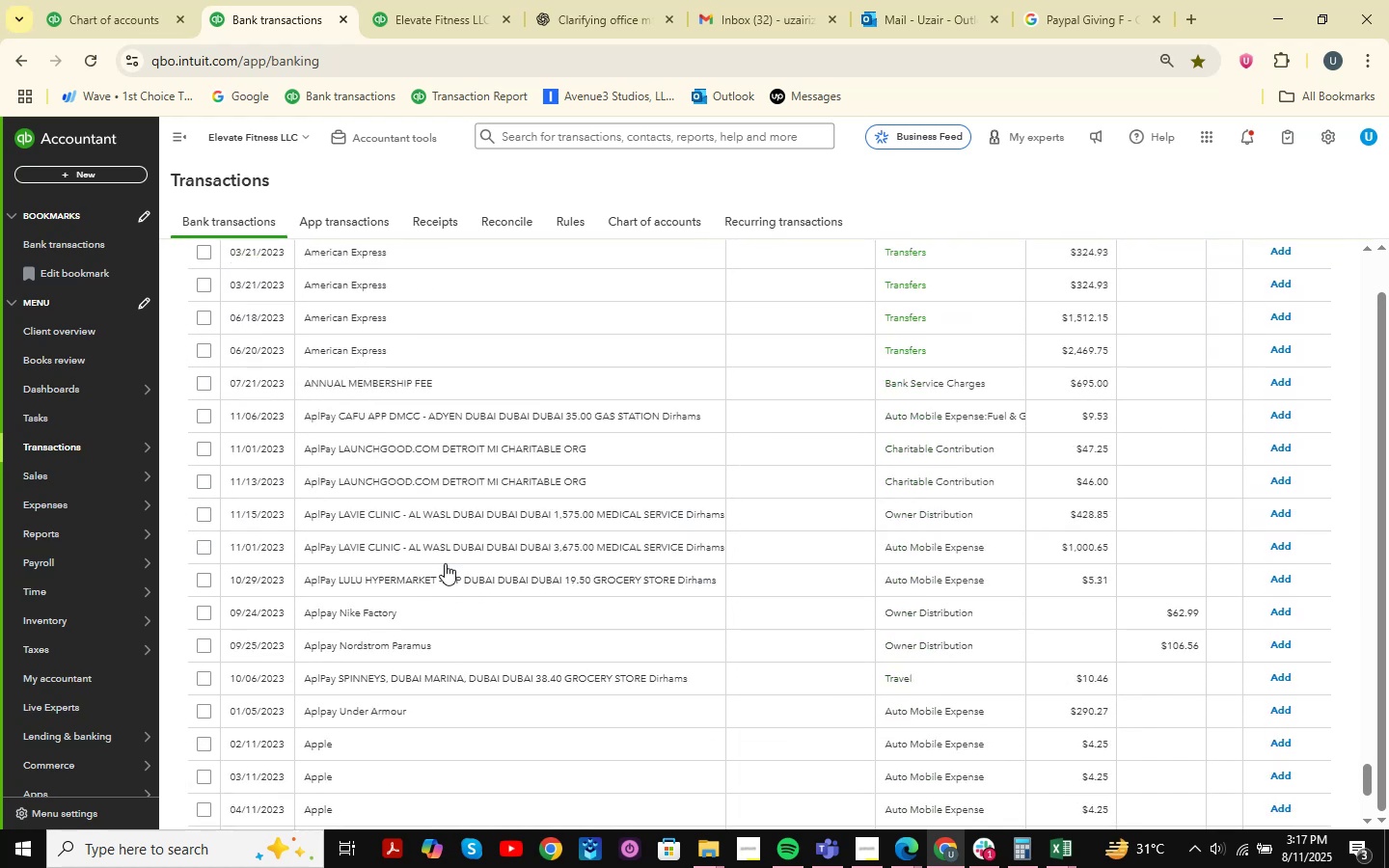 
scroll: coordinate [445, 563], scroll_direction: up, amount: 3.0
 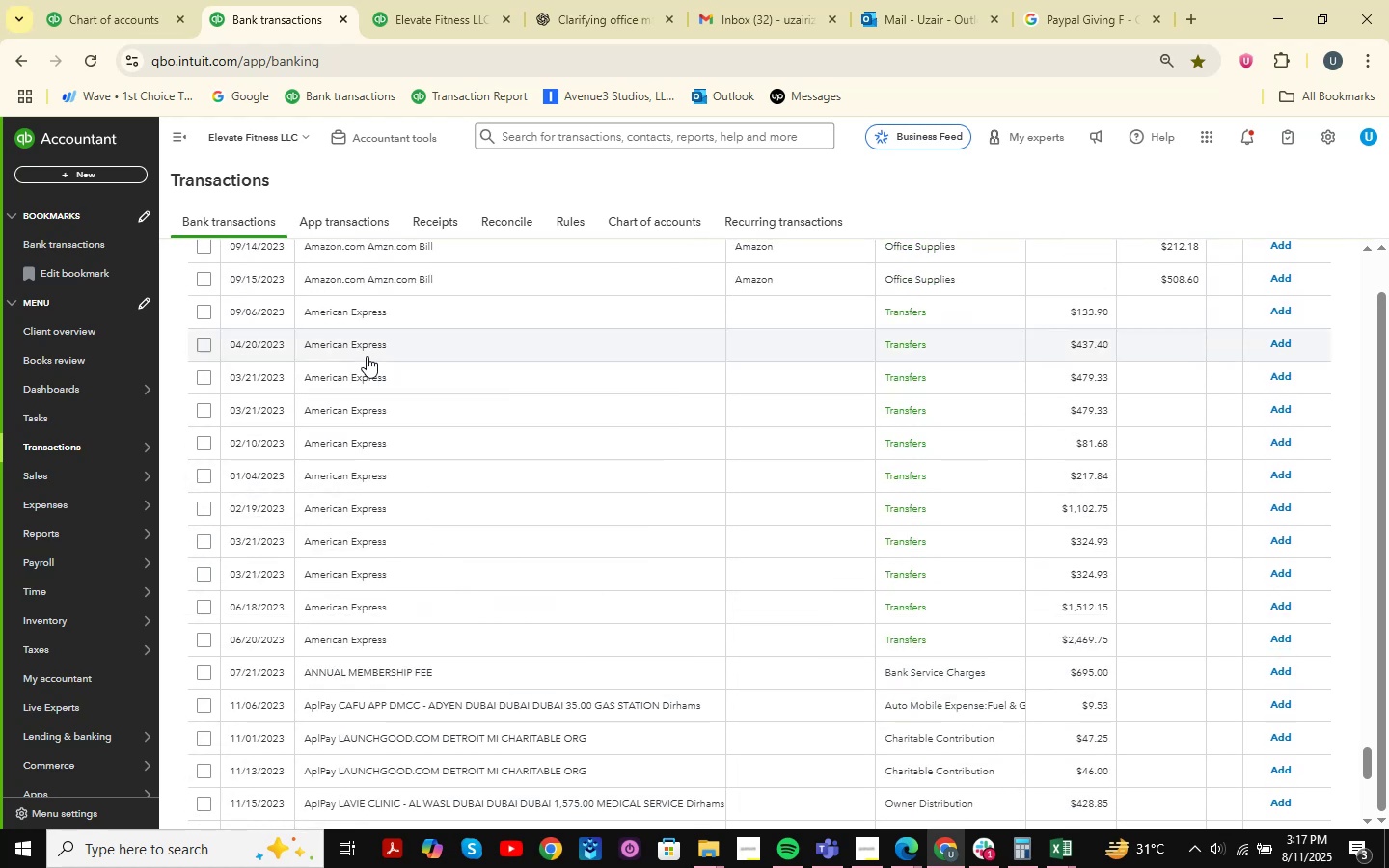 
left_click([370, 342])
 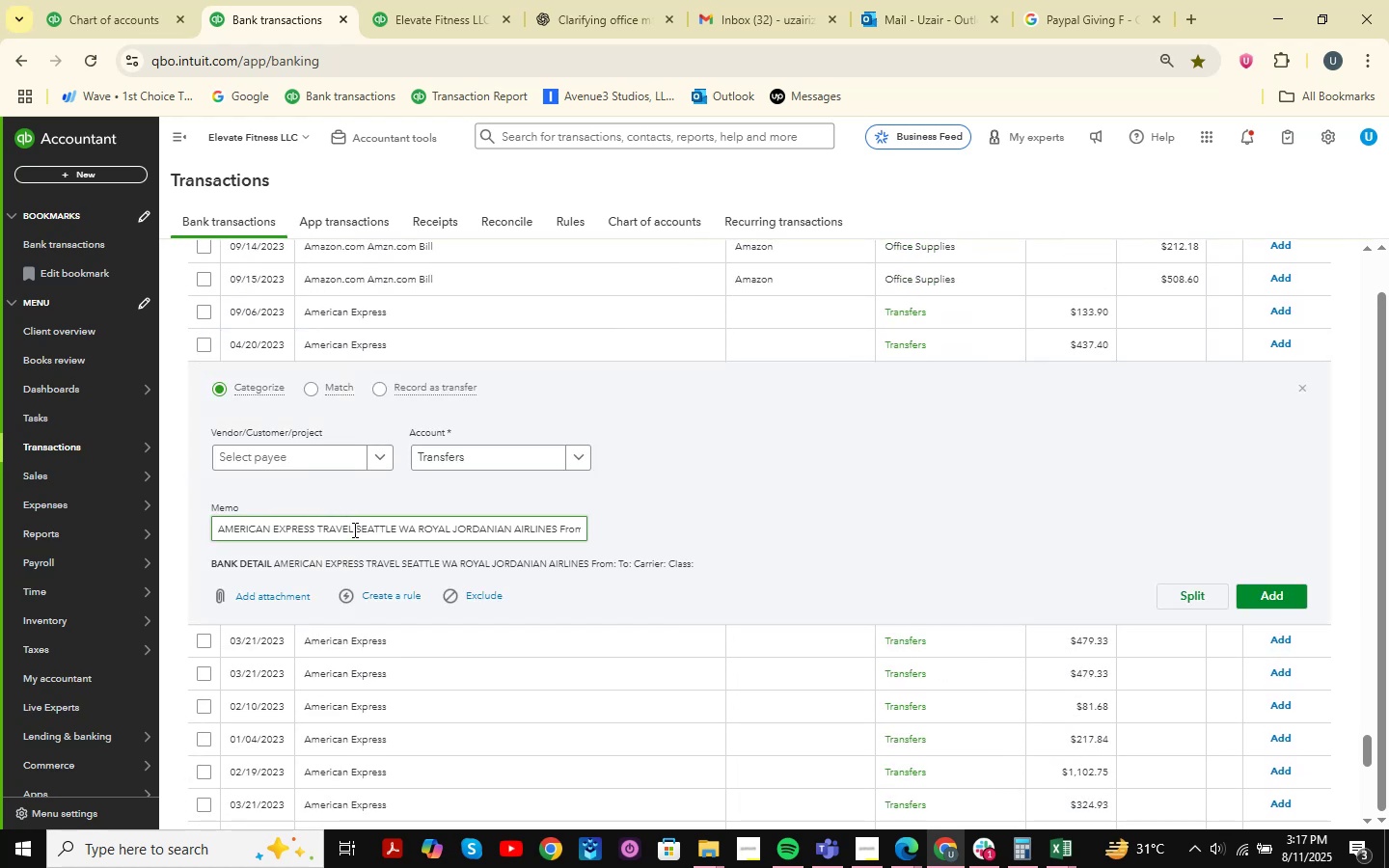 
left_click_drag(start_coordinate=[358, 529], to_coordinate=[201, 516])
 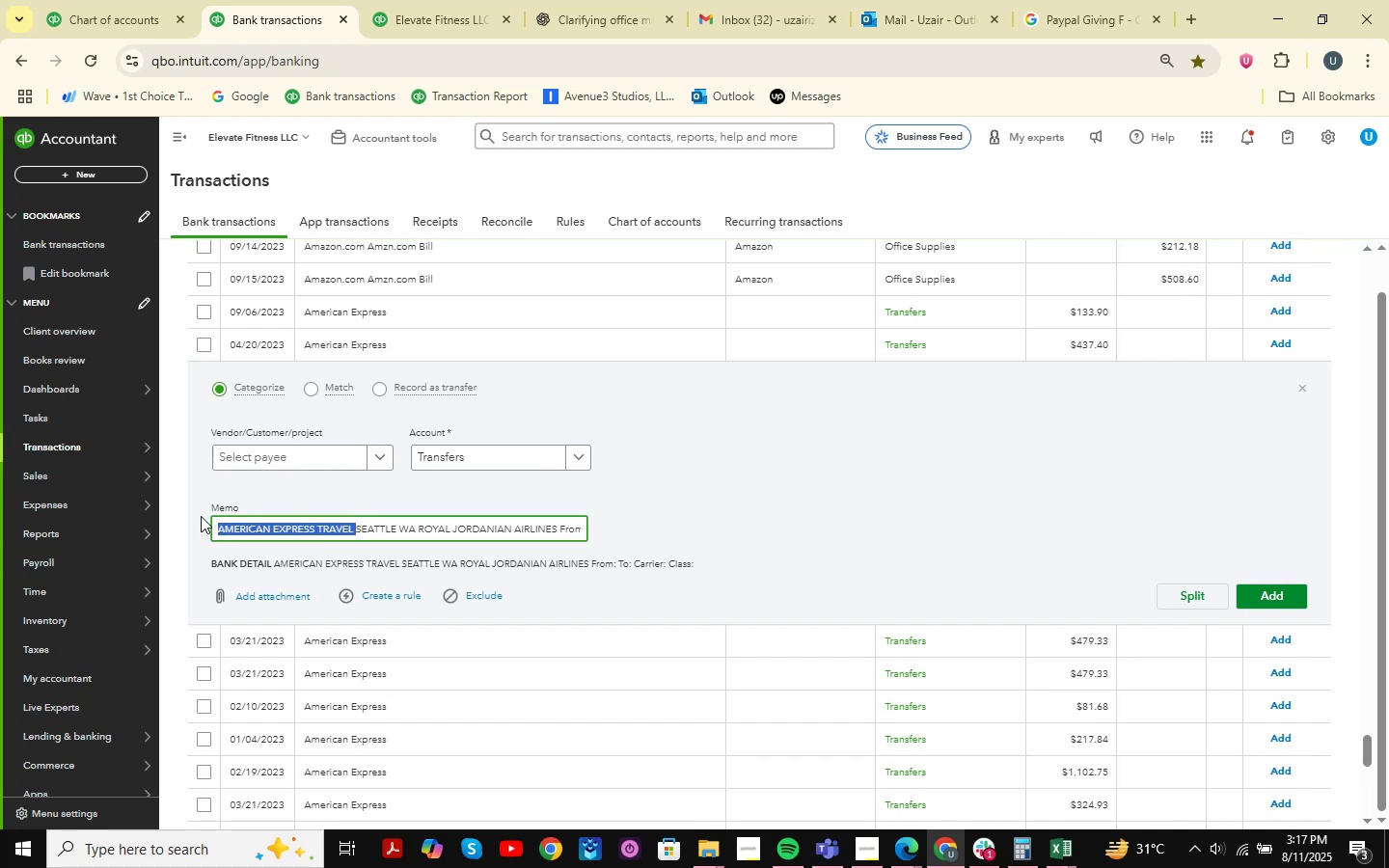 
hold_key(key=ControlLeft, duration=0.81)
 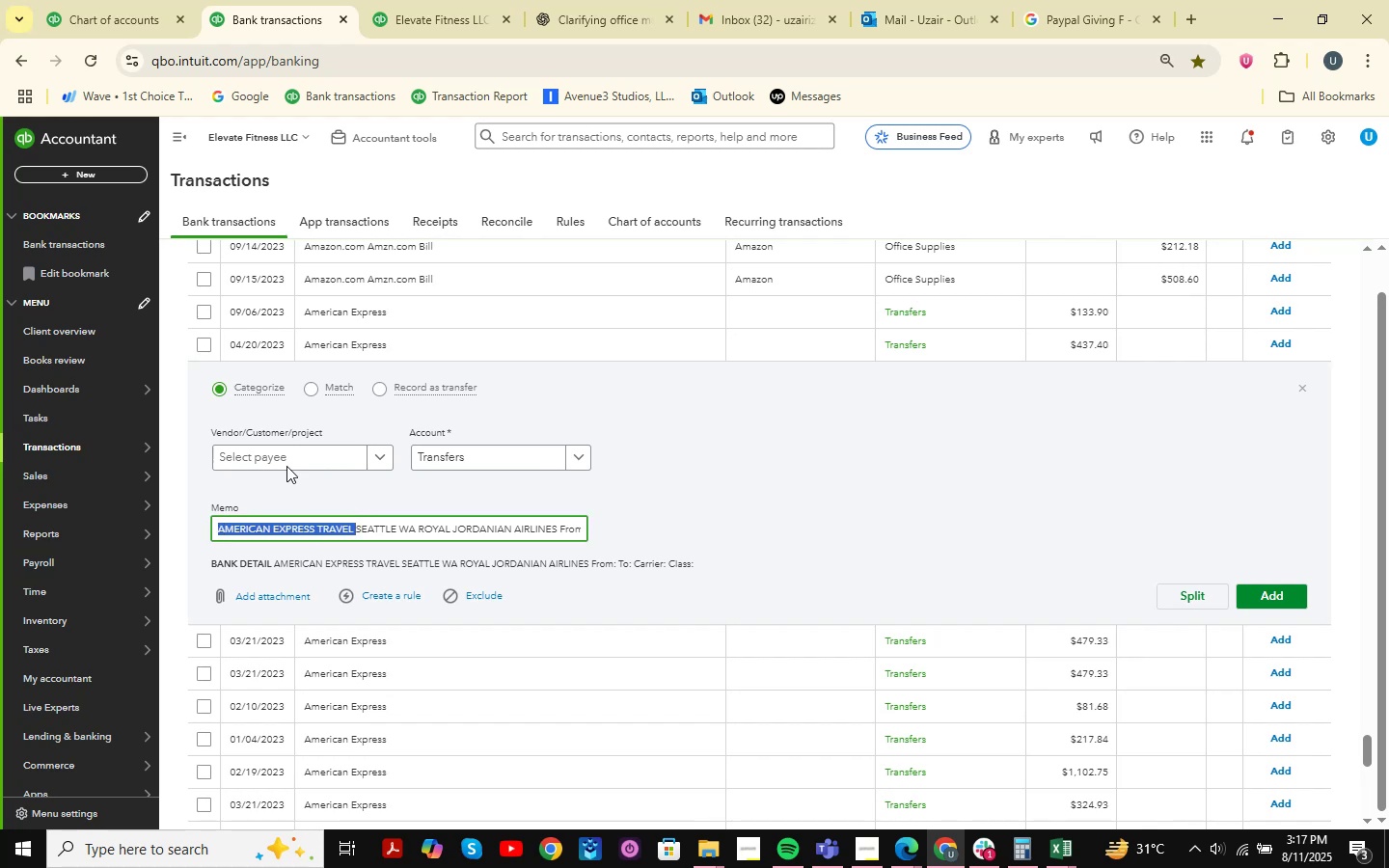 
hold_key(key=C, duration=0.32)
 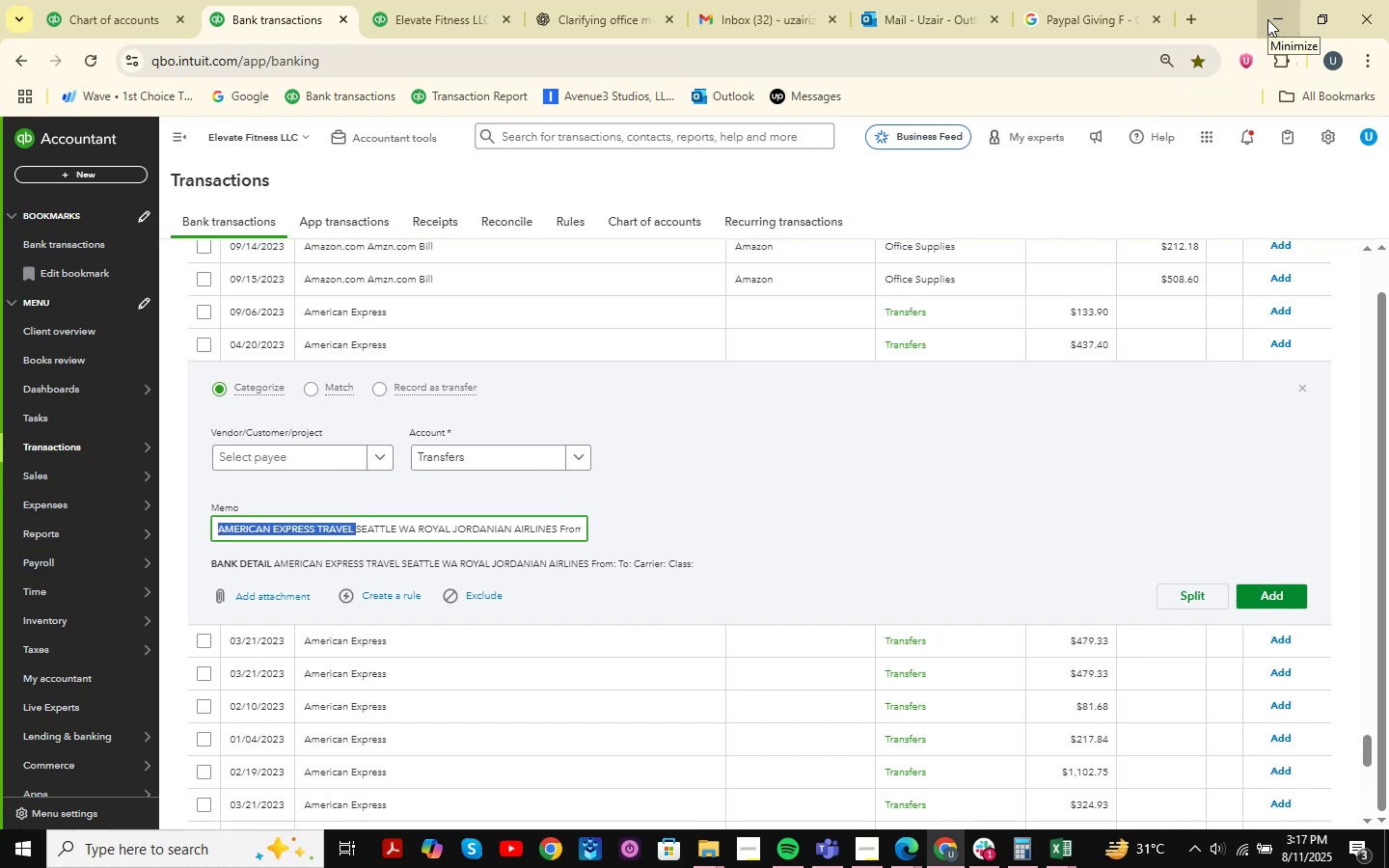 
wait(8.51)
 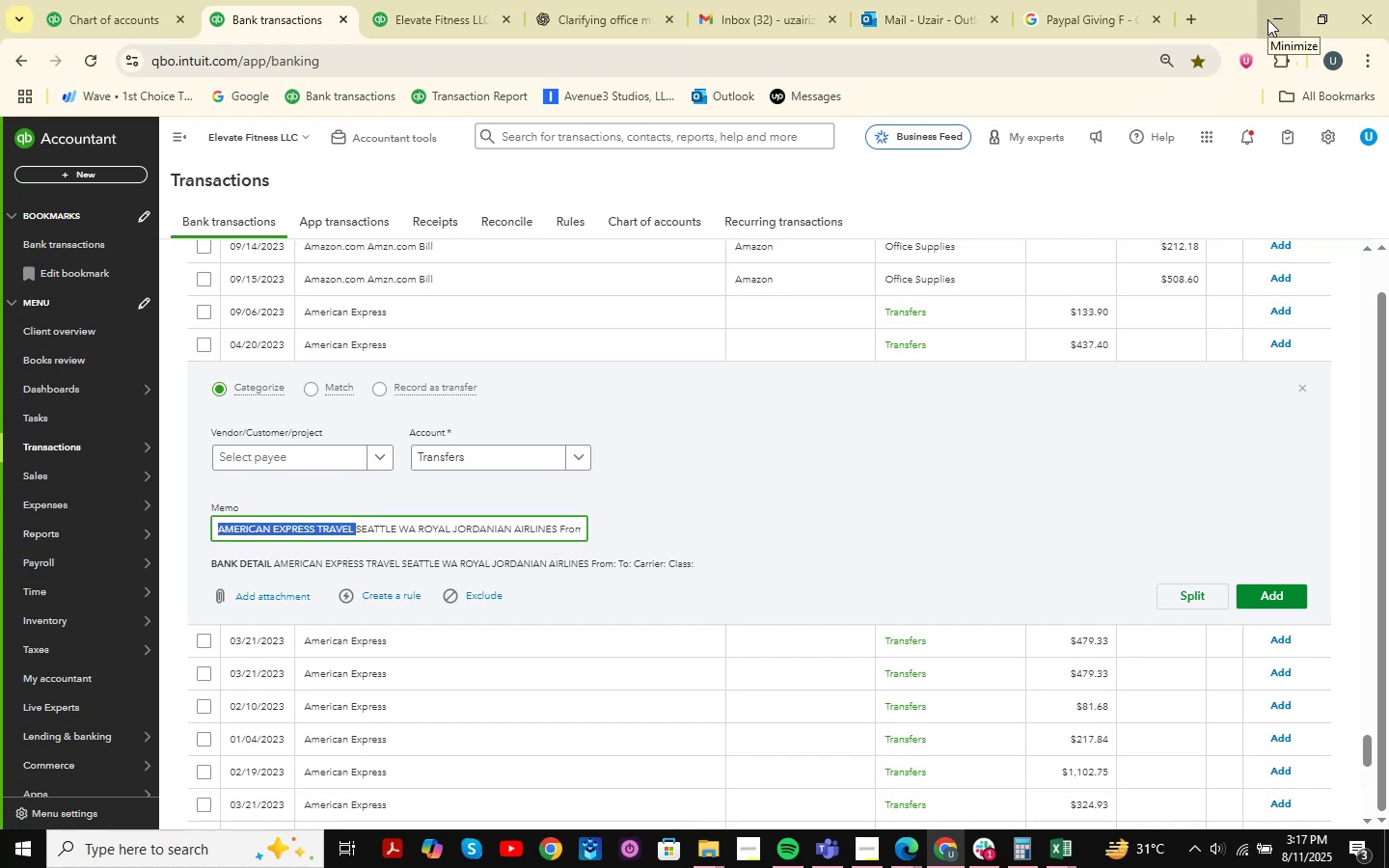 
left_click([610, 7])
 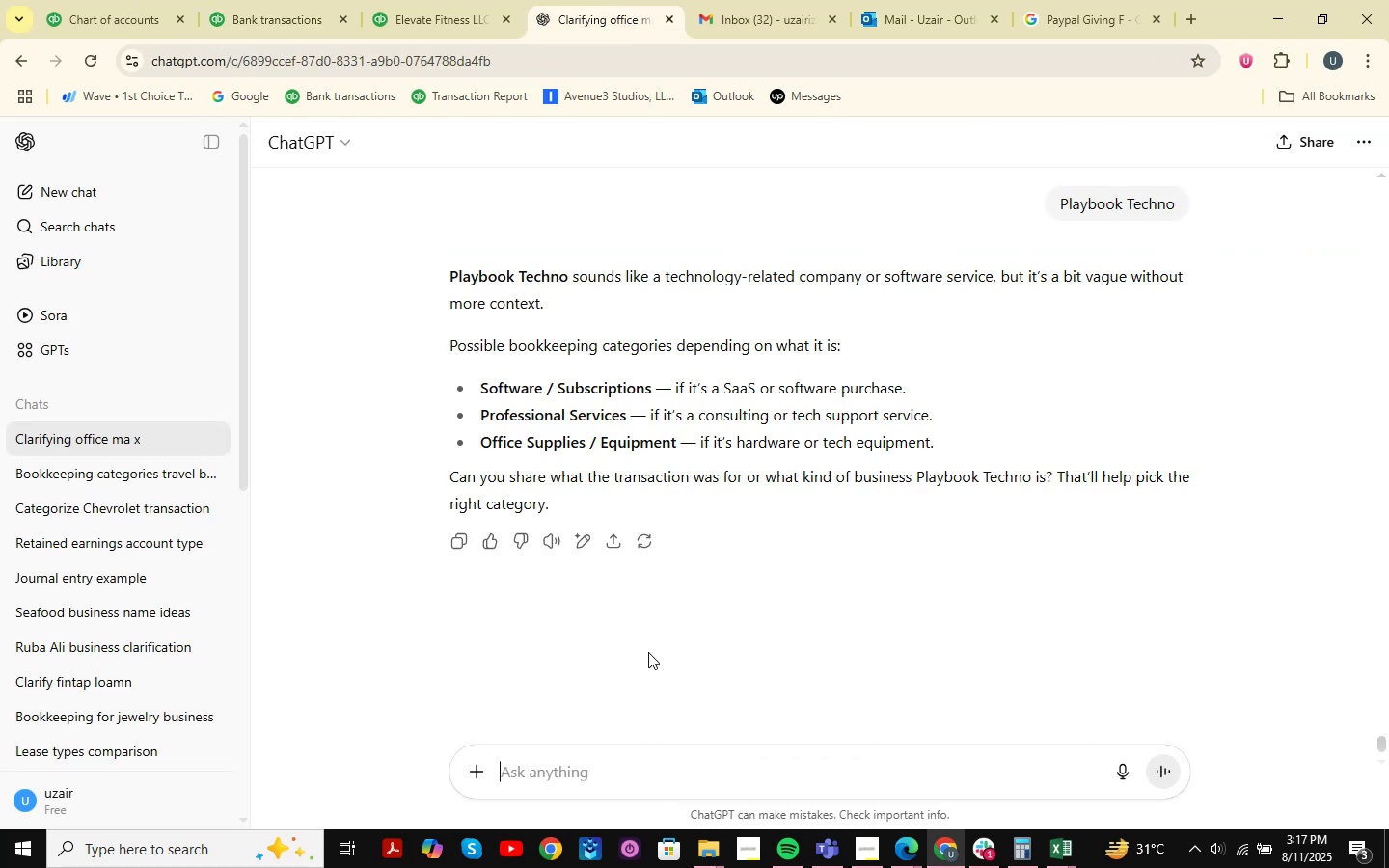 
key(Control+V)
 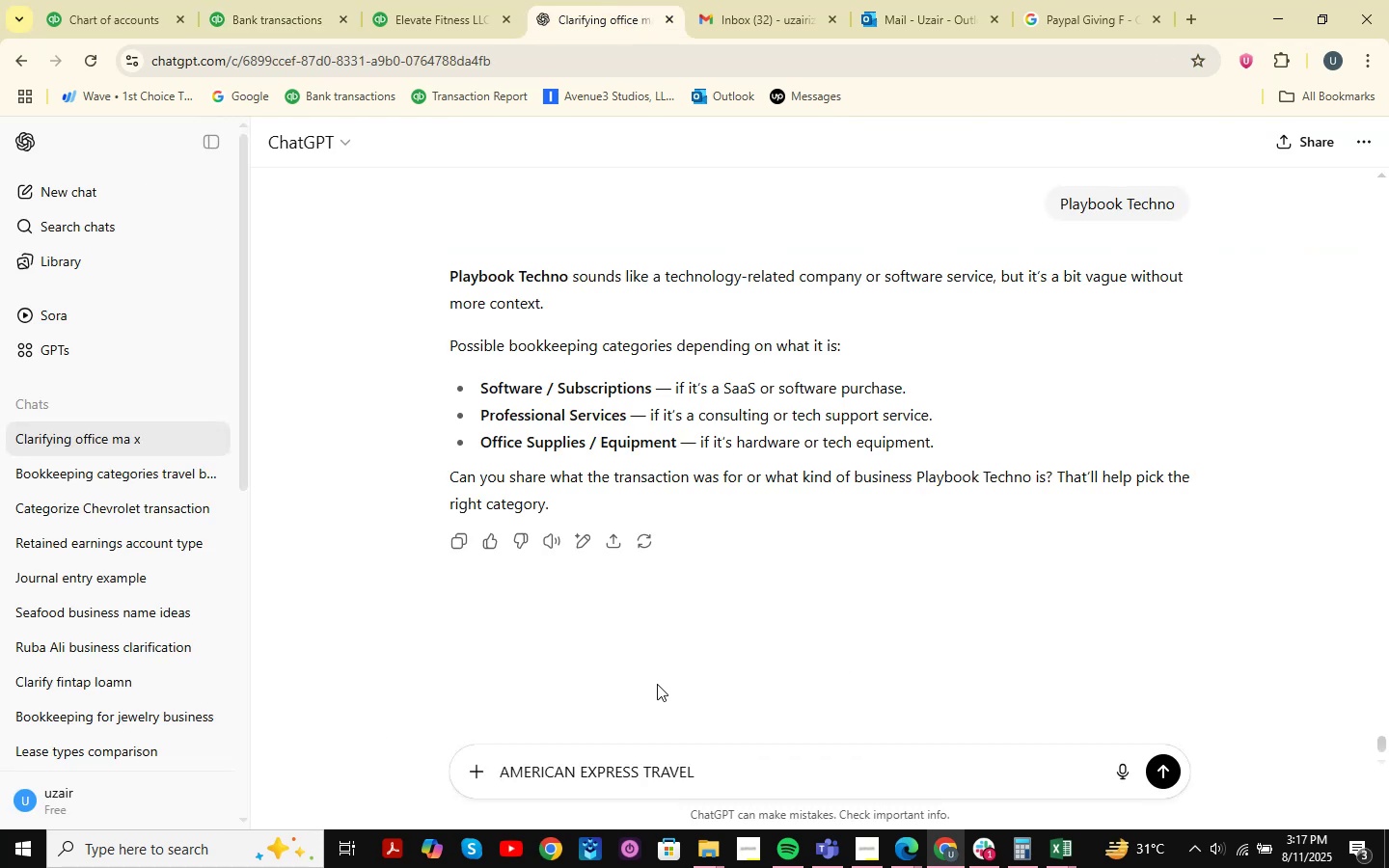 
key(NumpadEnter)
 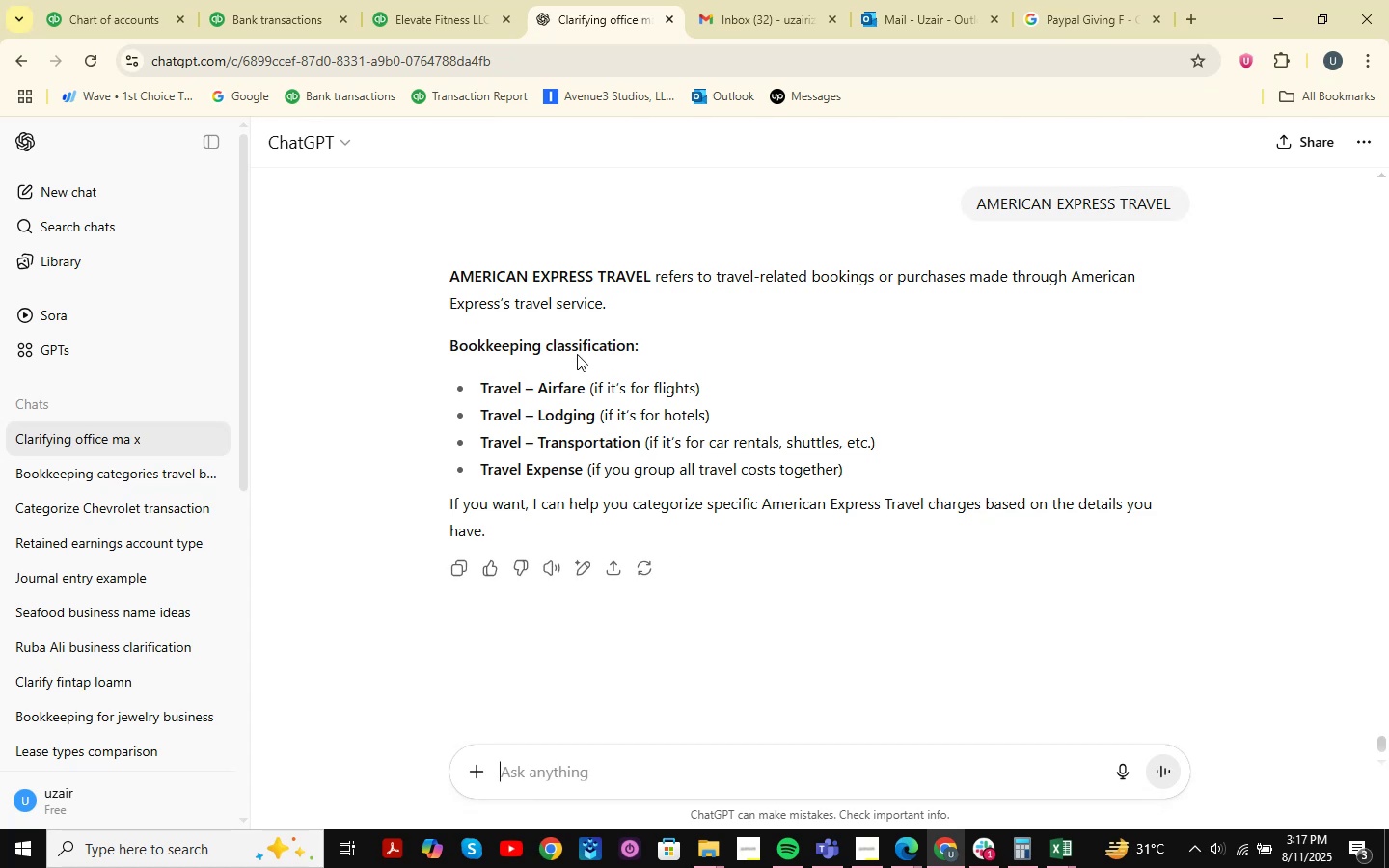 
wait(13.41)
 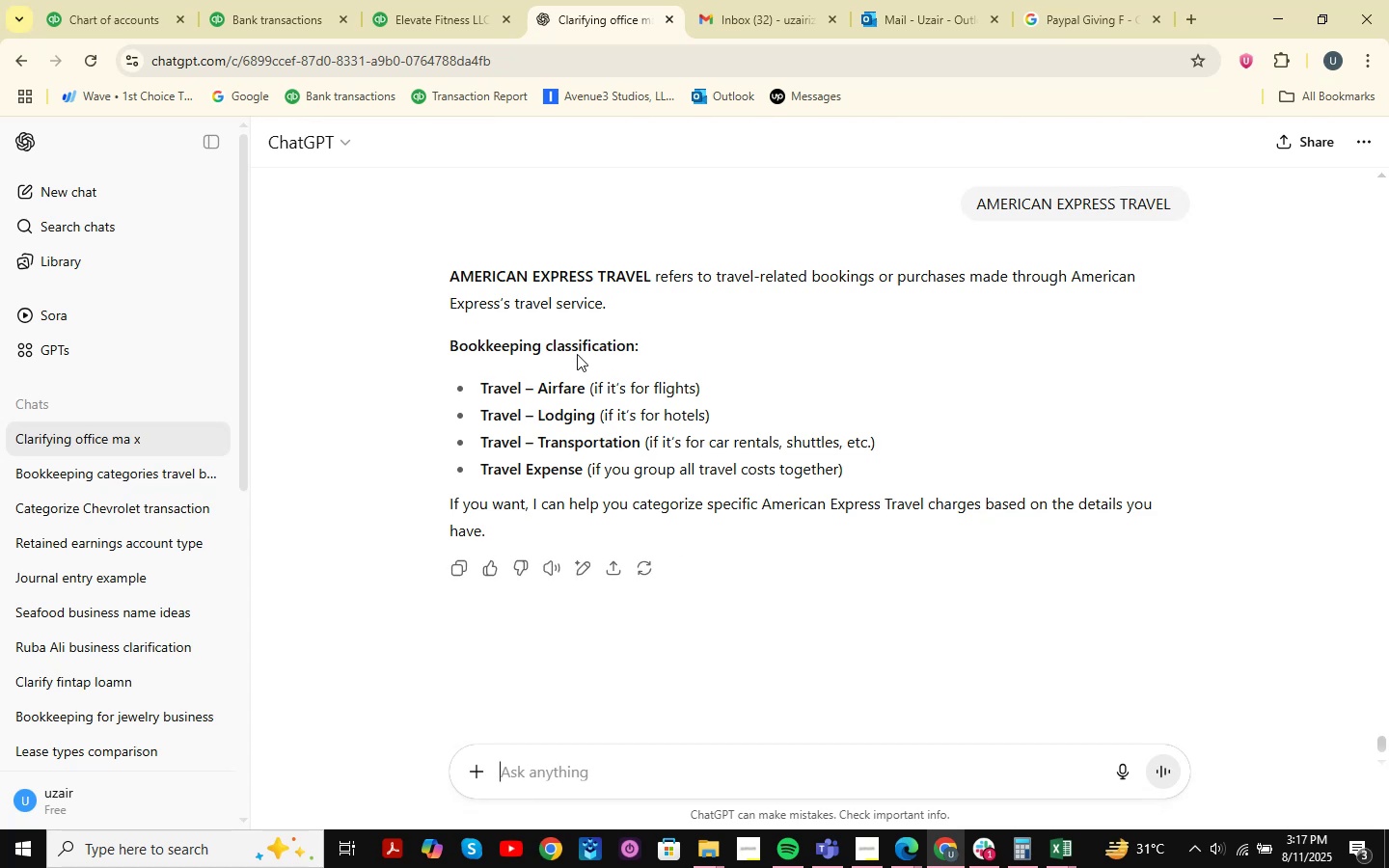 
mouse_move([302, 5])
 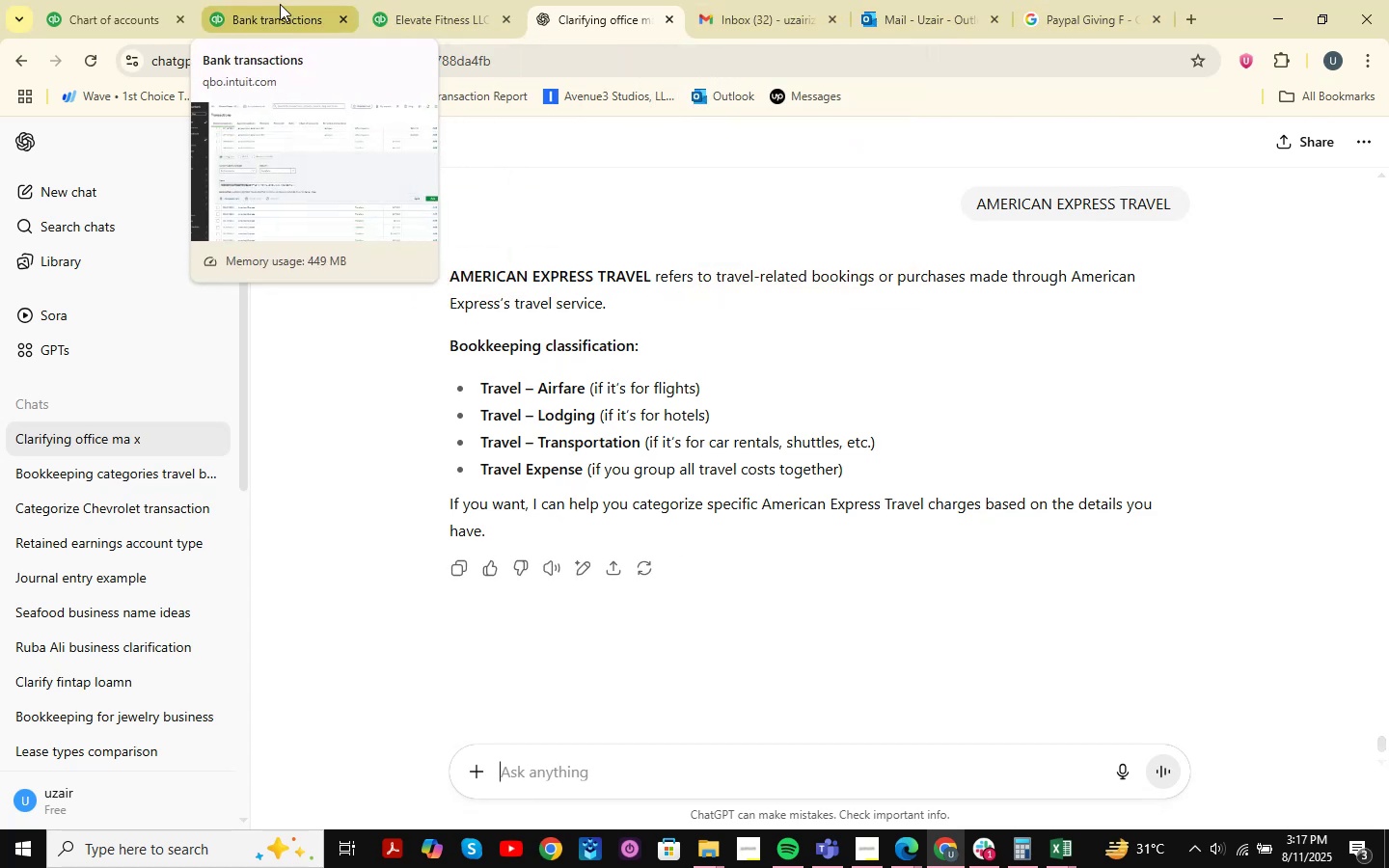 
left_click([280, 4])
 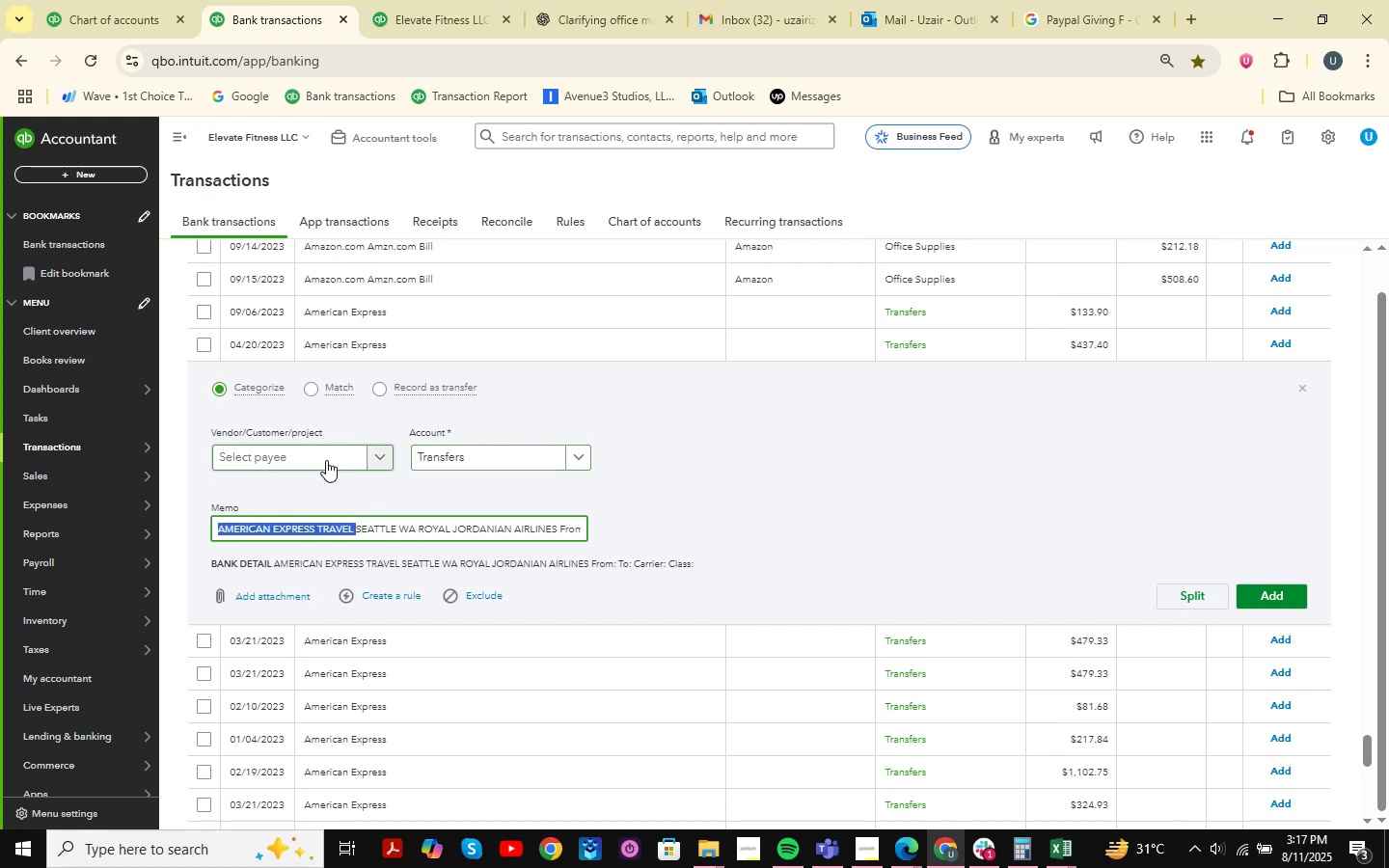 
left_click([318, 451])
 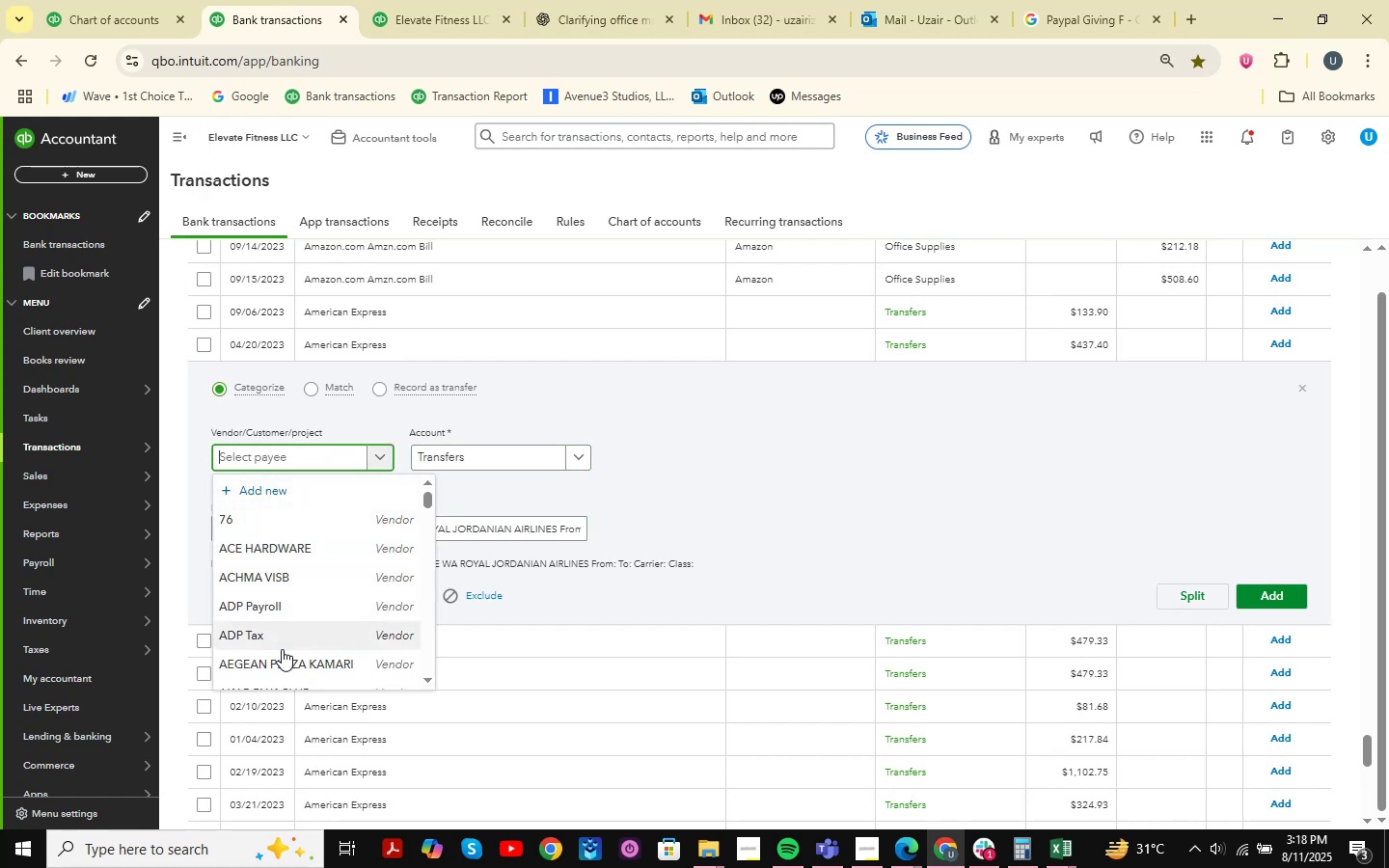 
wait(5.73)
 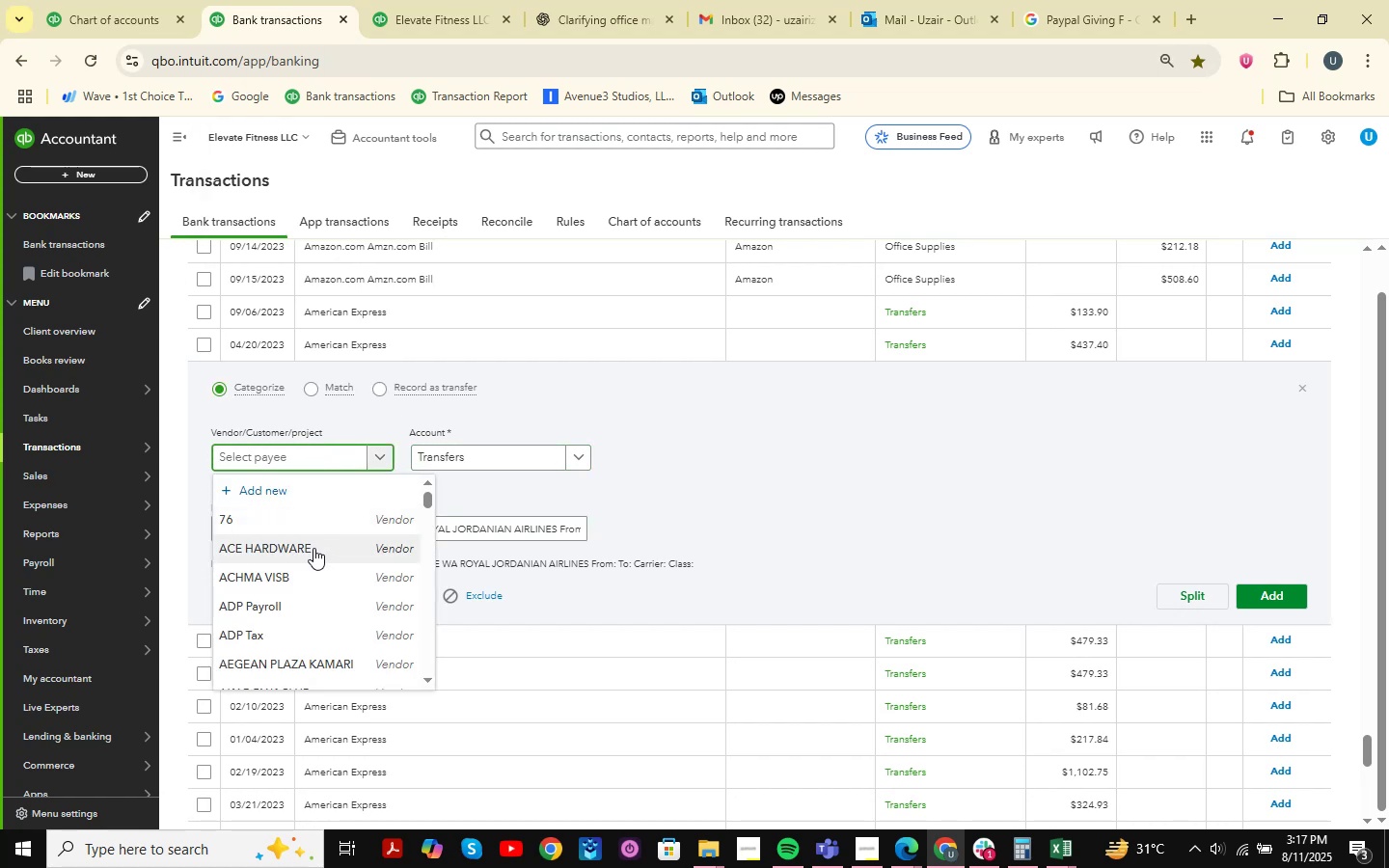 
key(Control+V)
 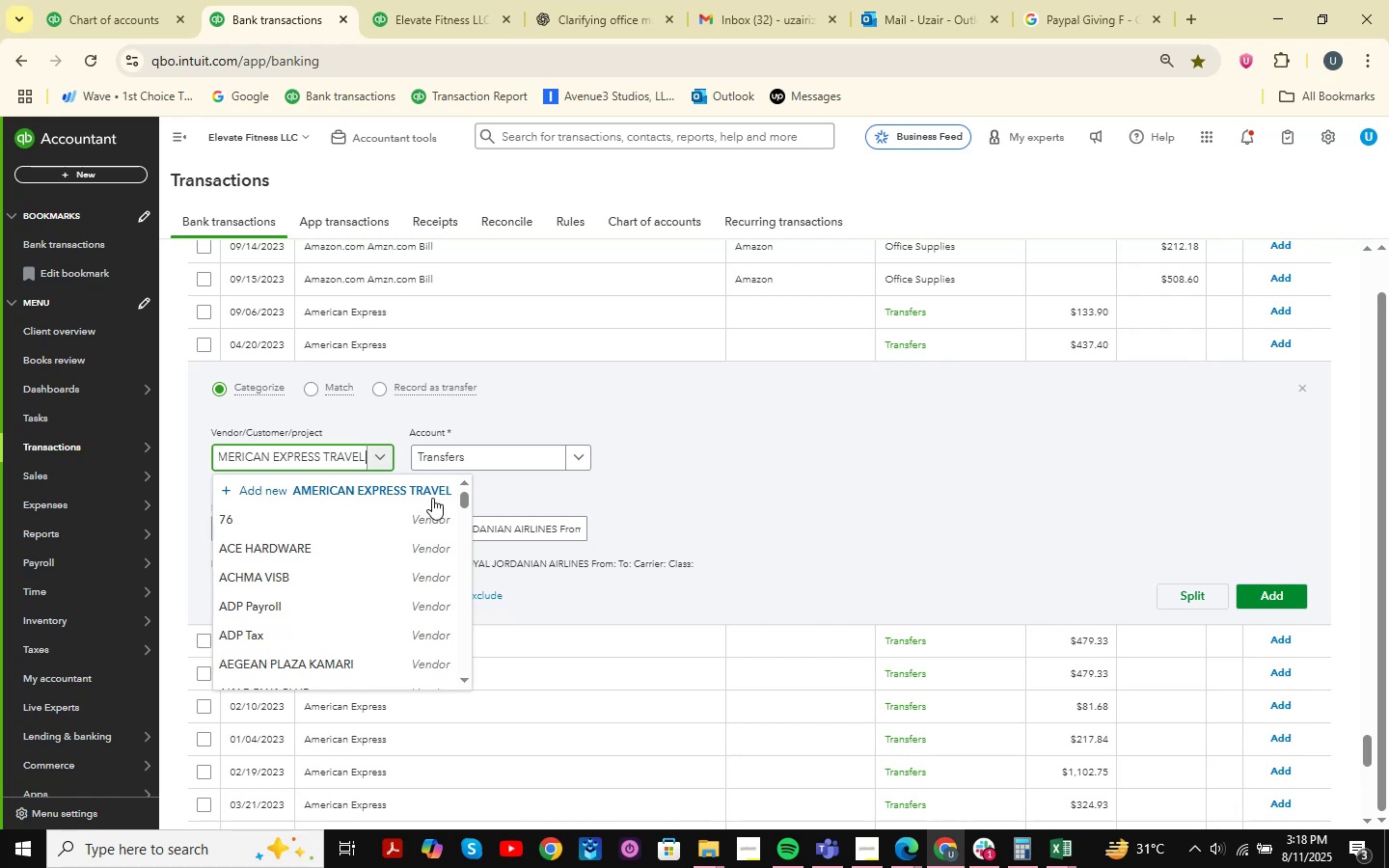 
mouse_move([311, 459])
 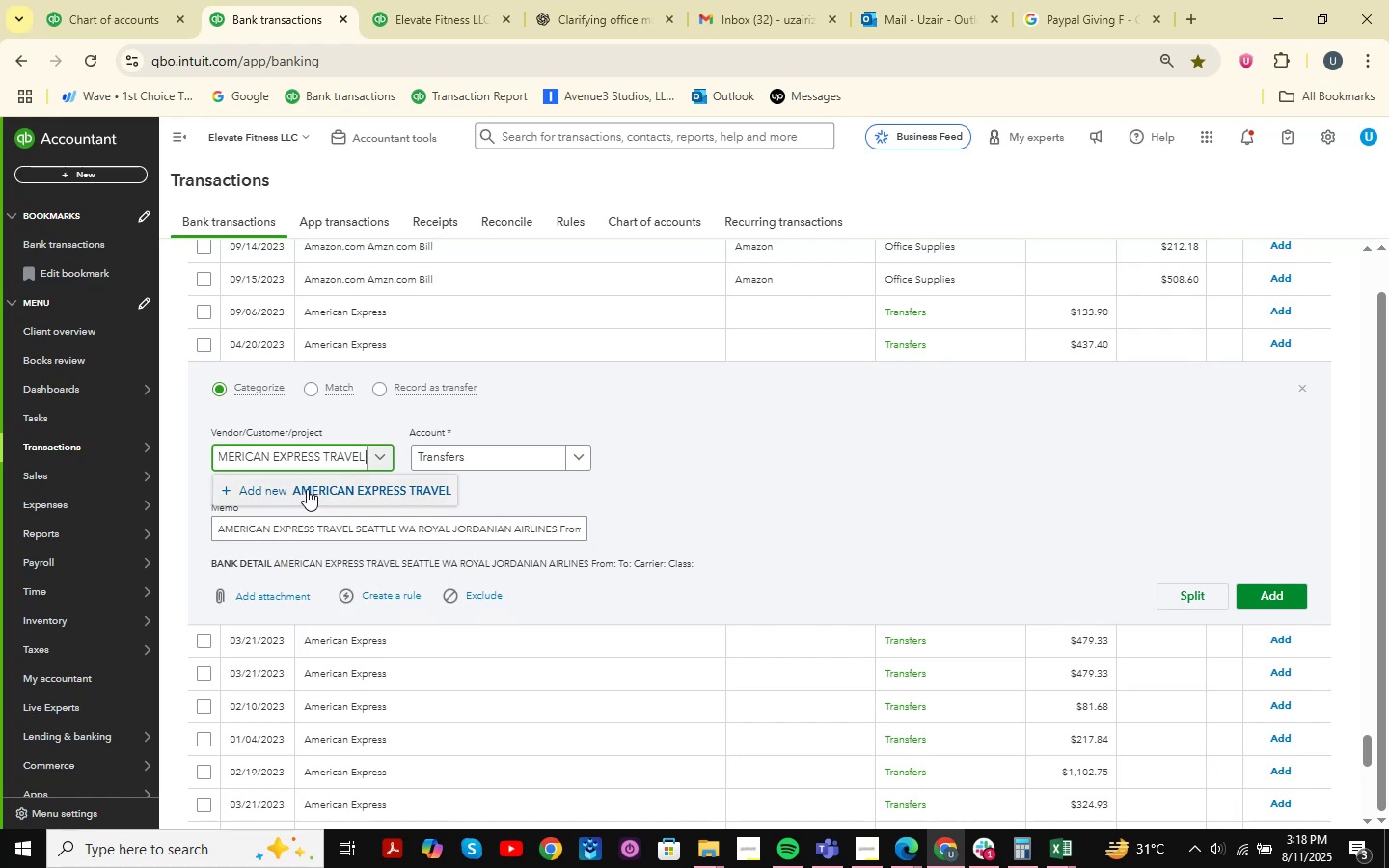 
left_click([309, 489])
 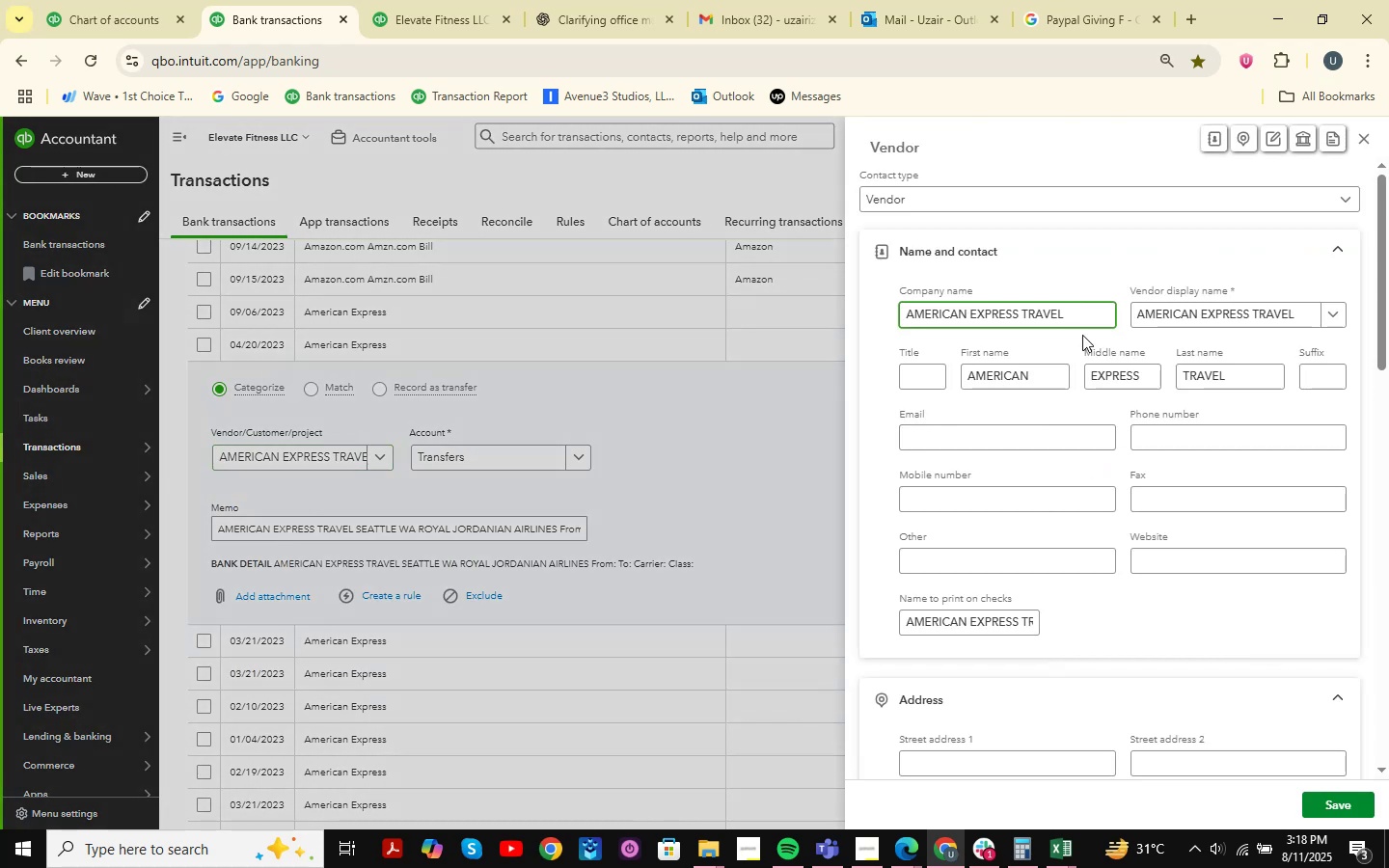 
key(Backspace)
 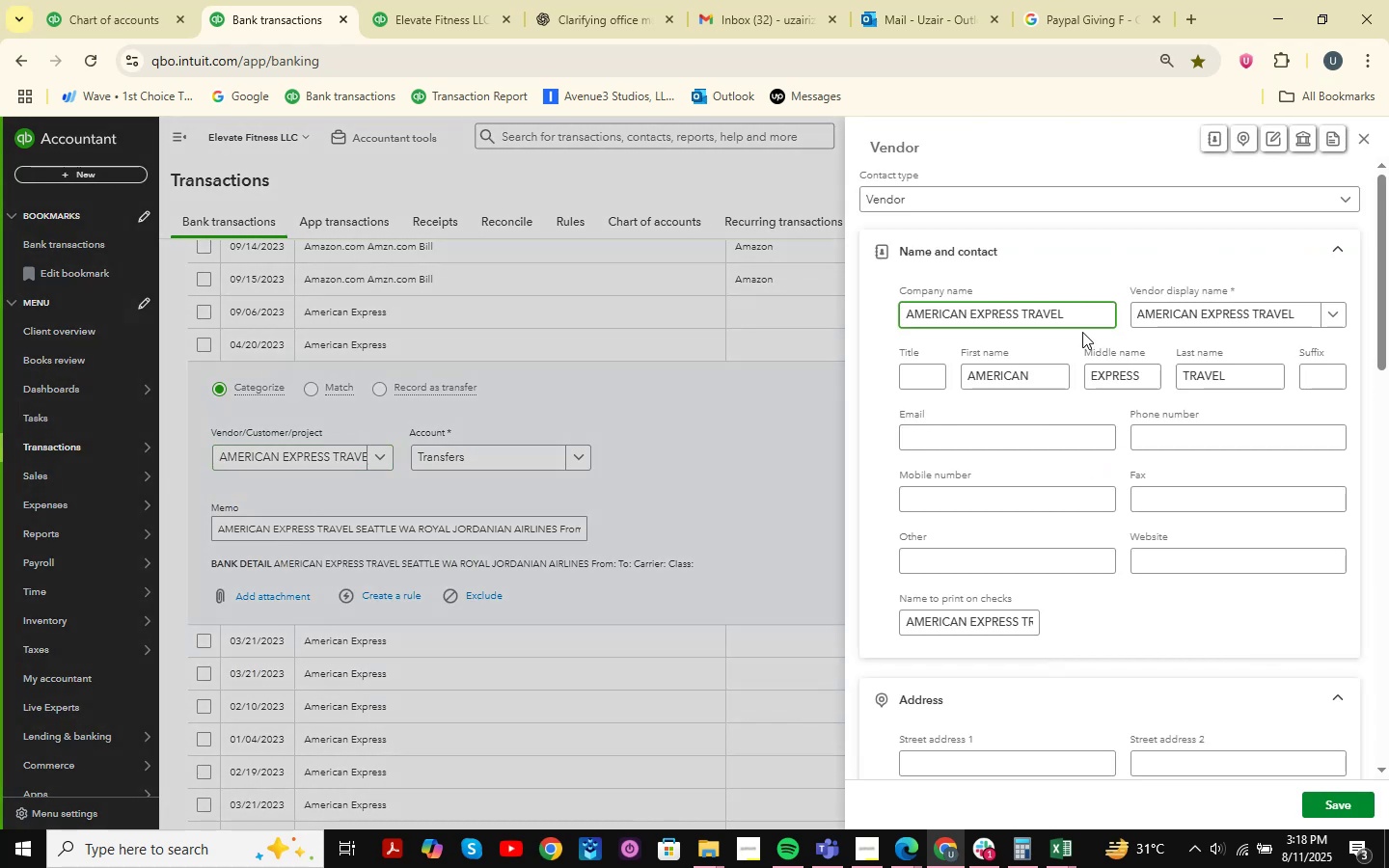 
key(Backspace)
 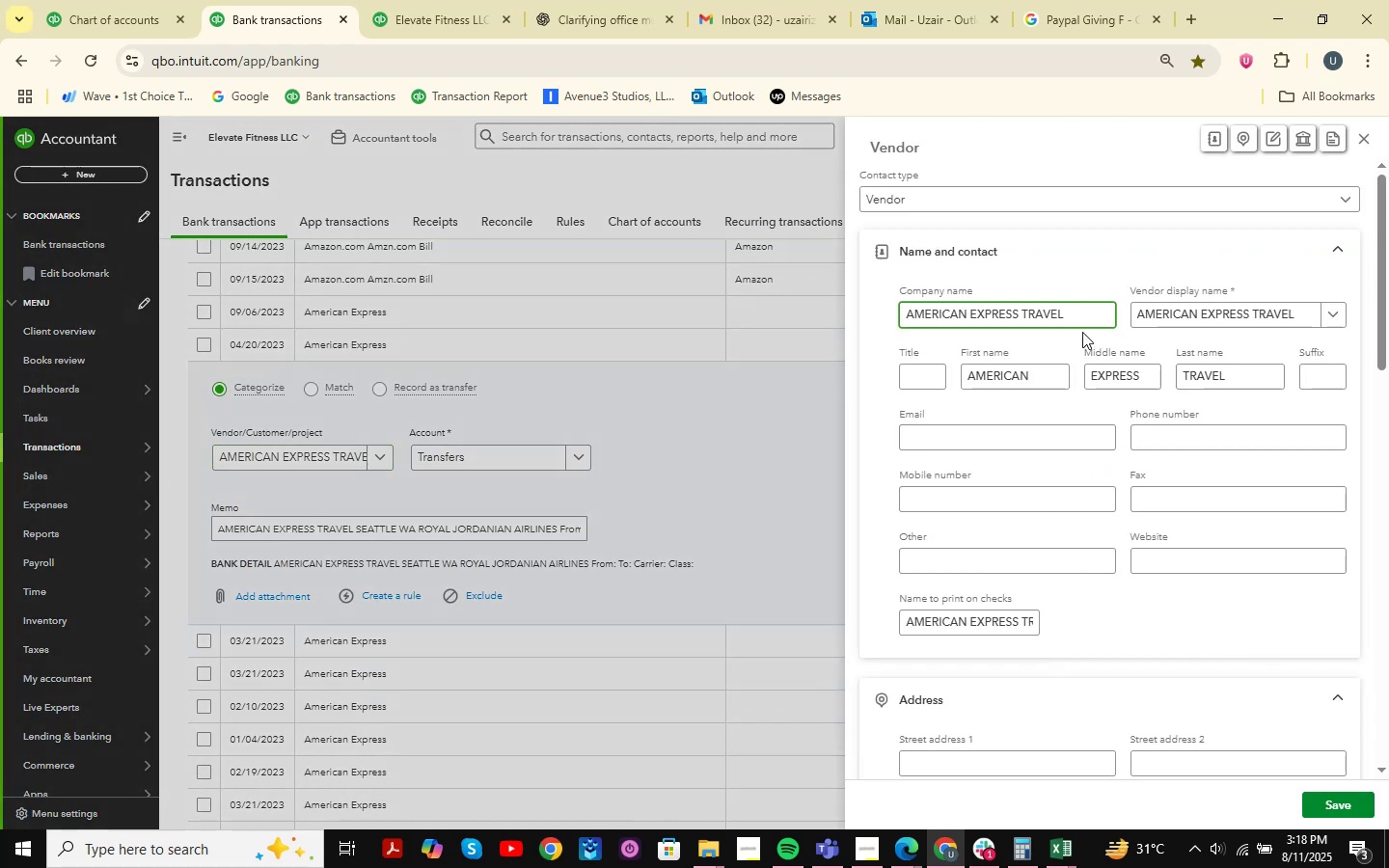 
key(Backspace)
 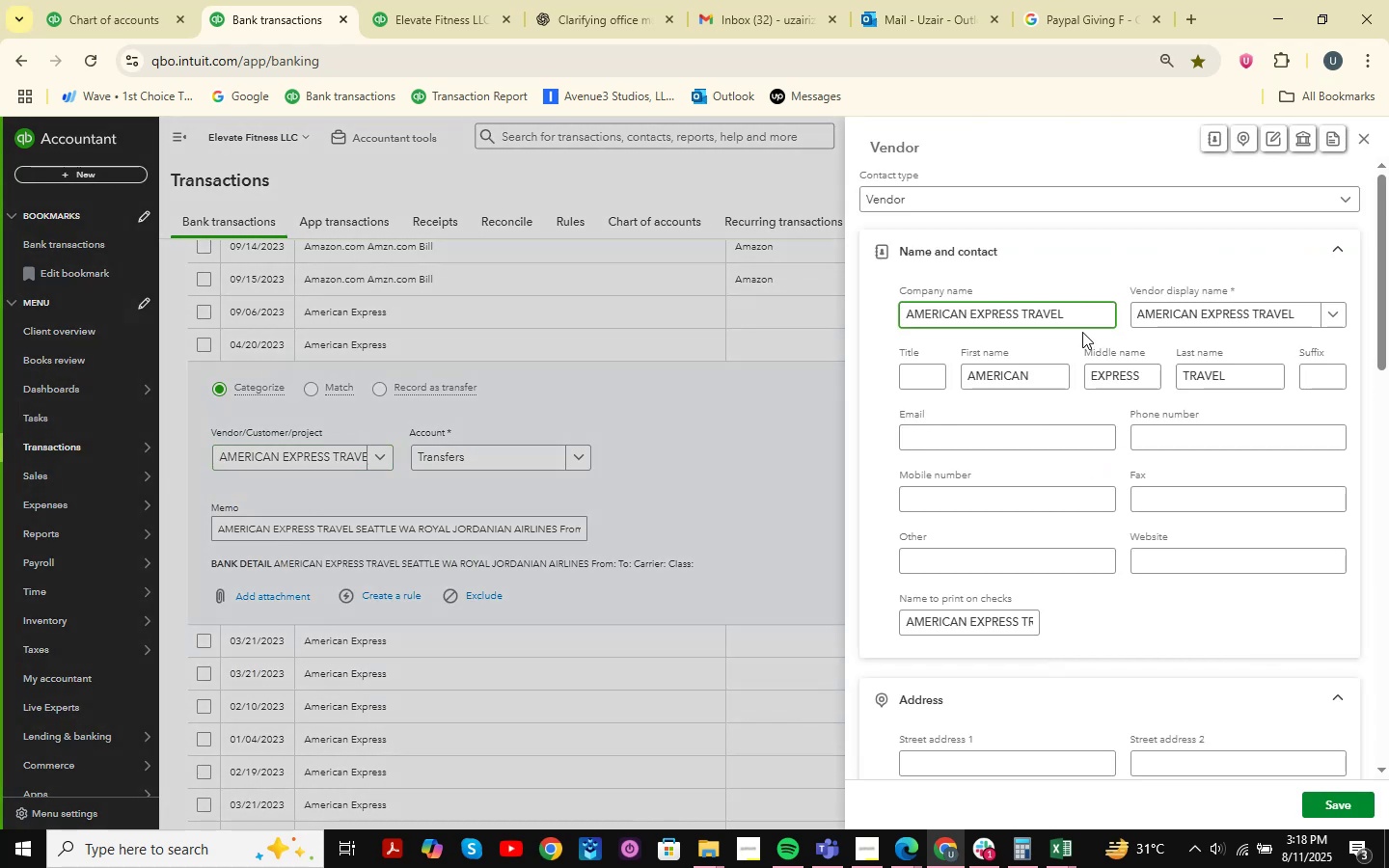 
key(Backspace)
 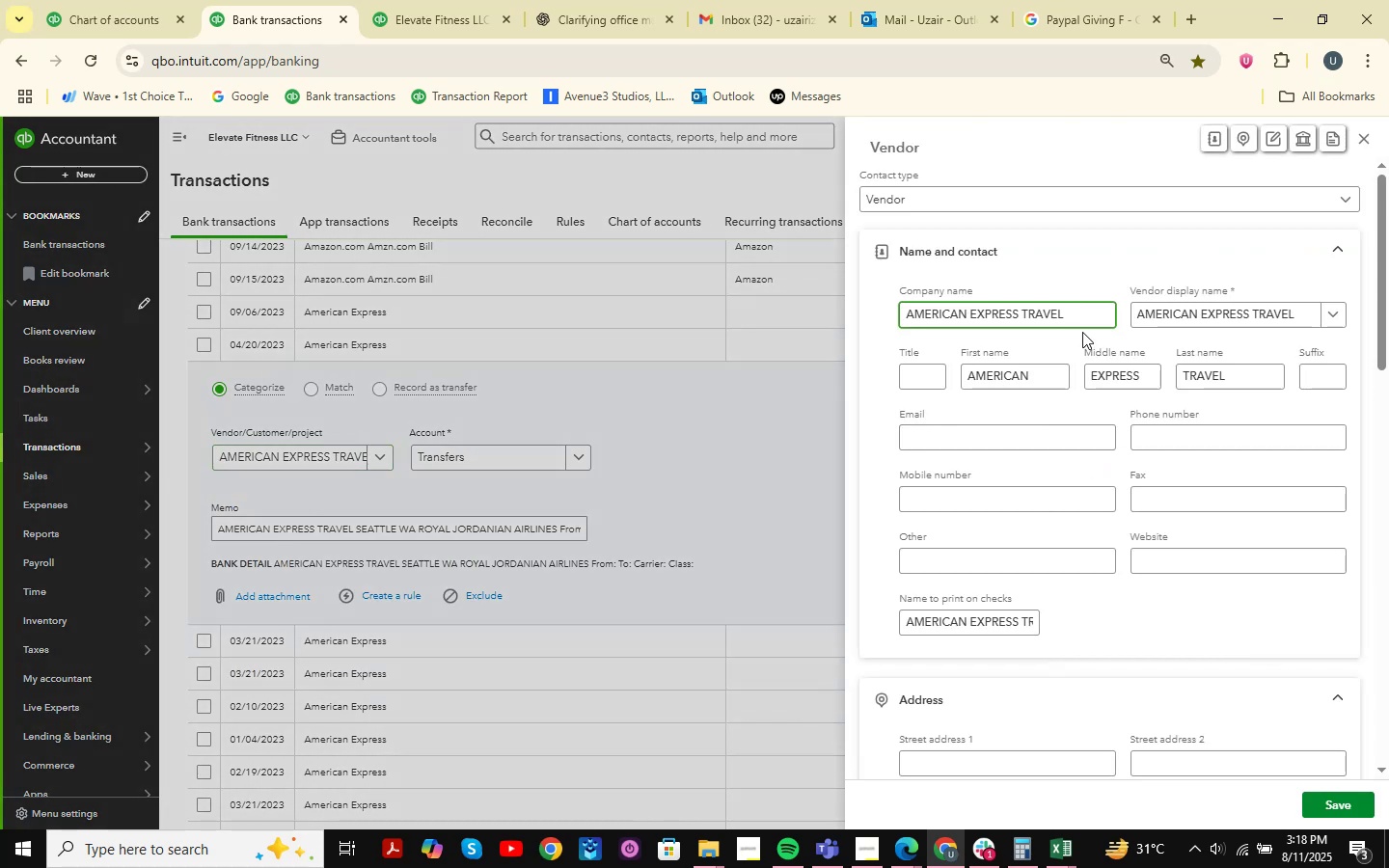 
key(Backspace)
 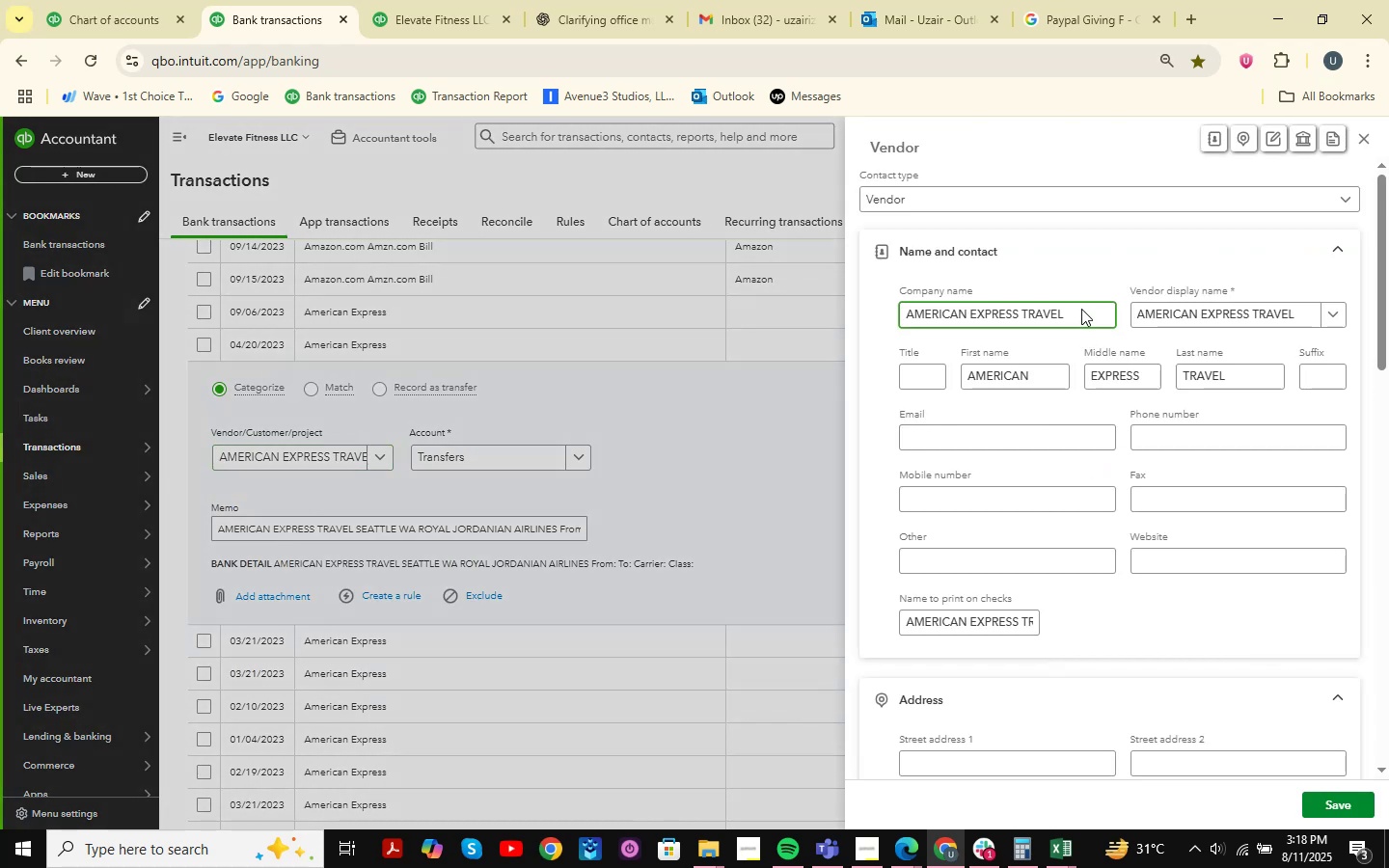 
left_click([1081, 309])
 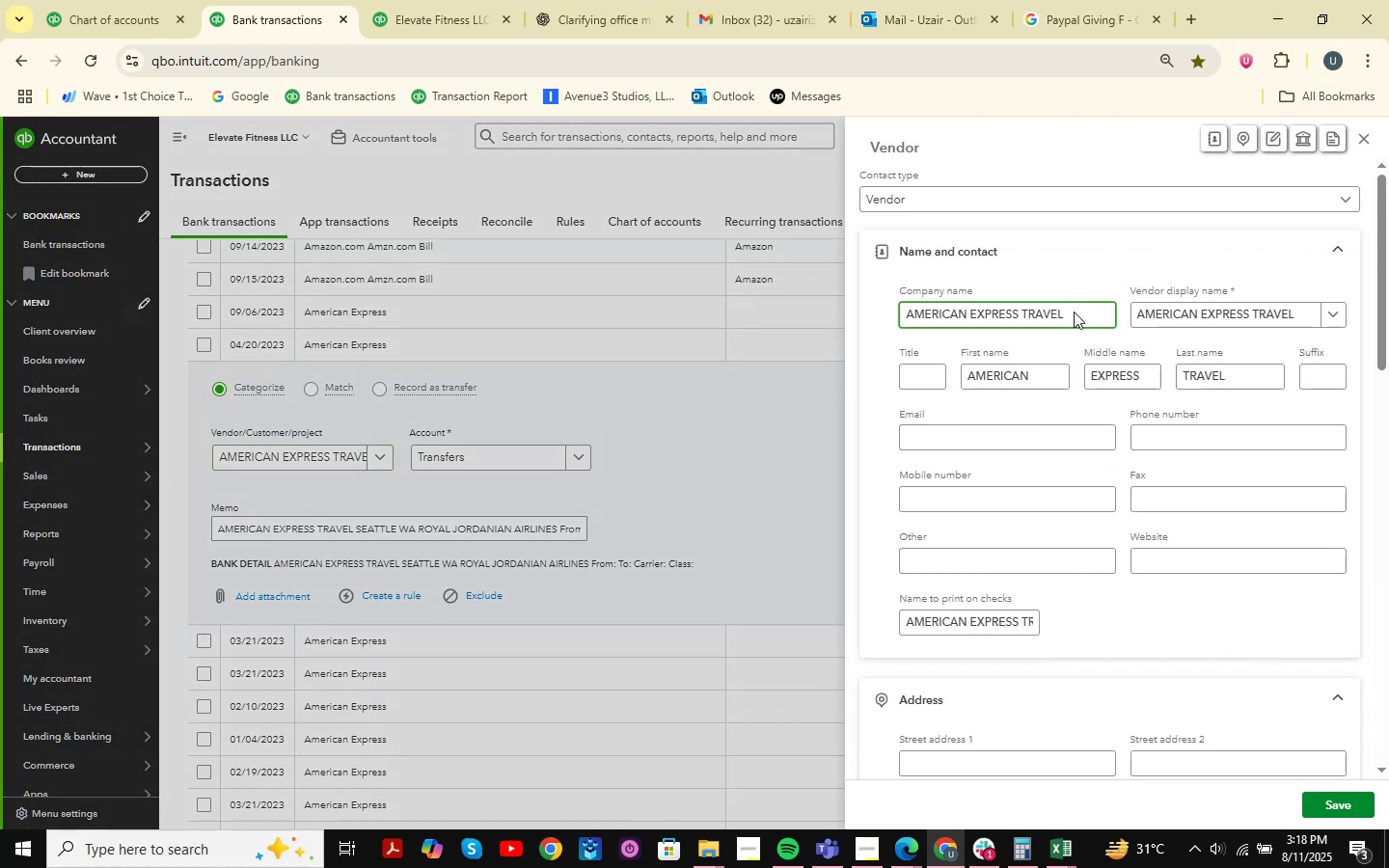 
left_click([1074, 312])
 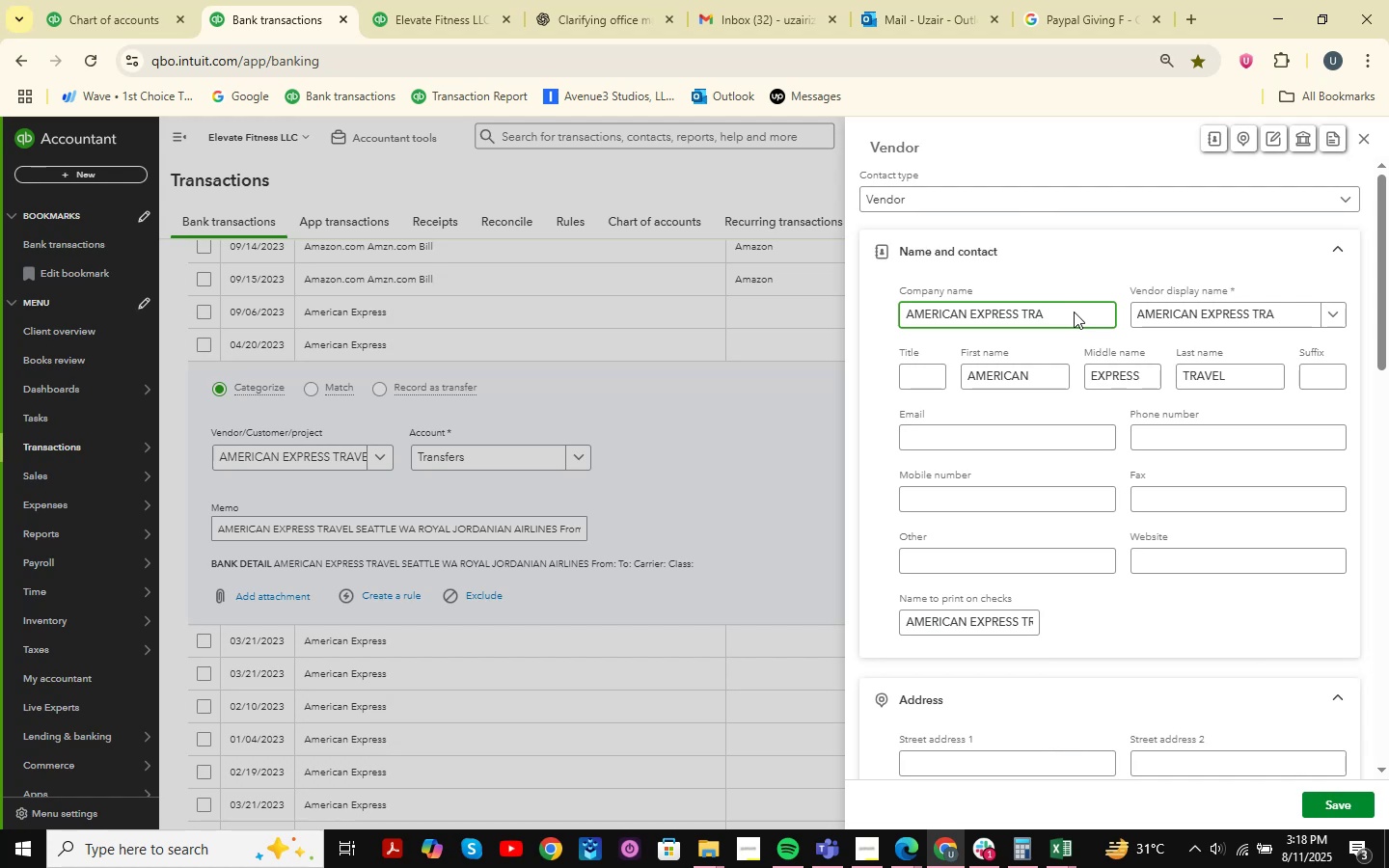 
left_click([1074, 312])
 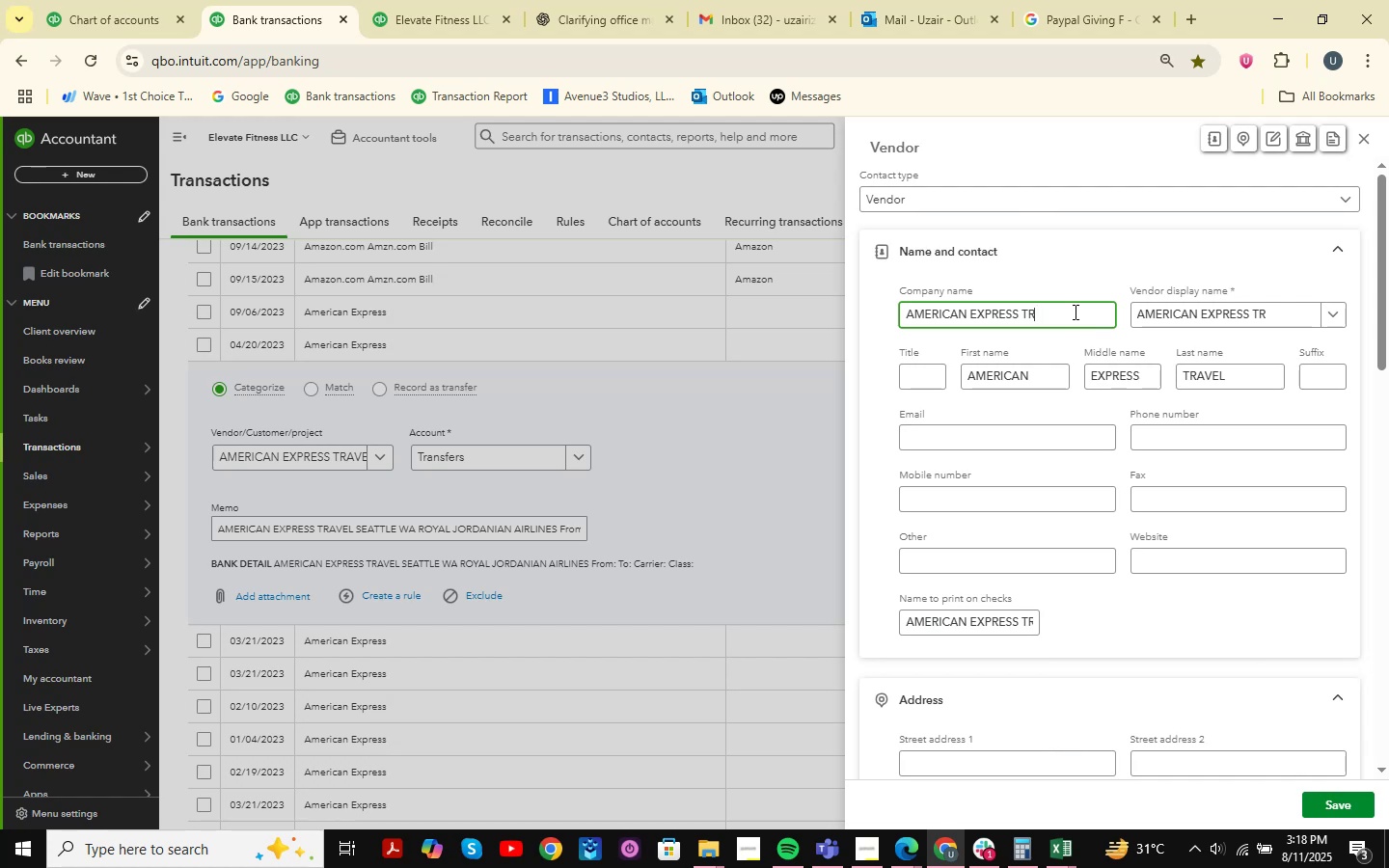 
key(Backspace)
 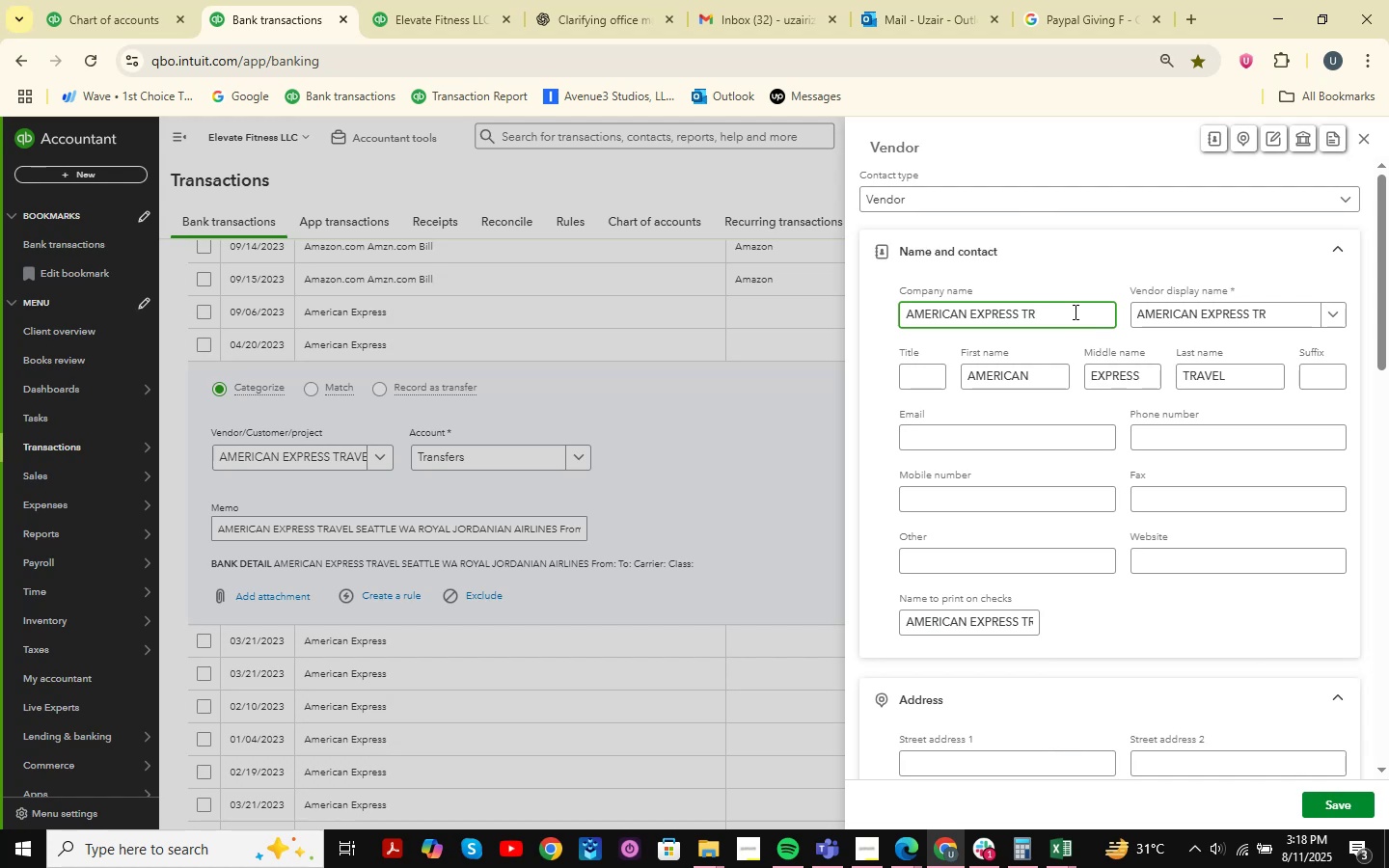 
key(Backspace)
 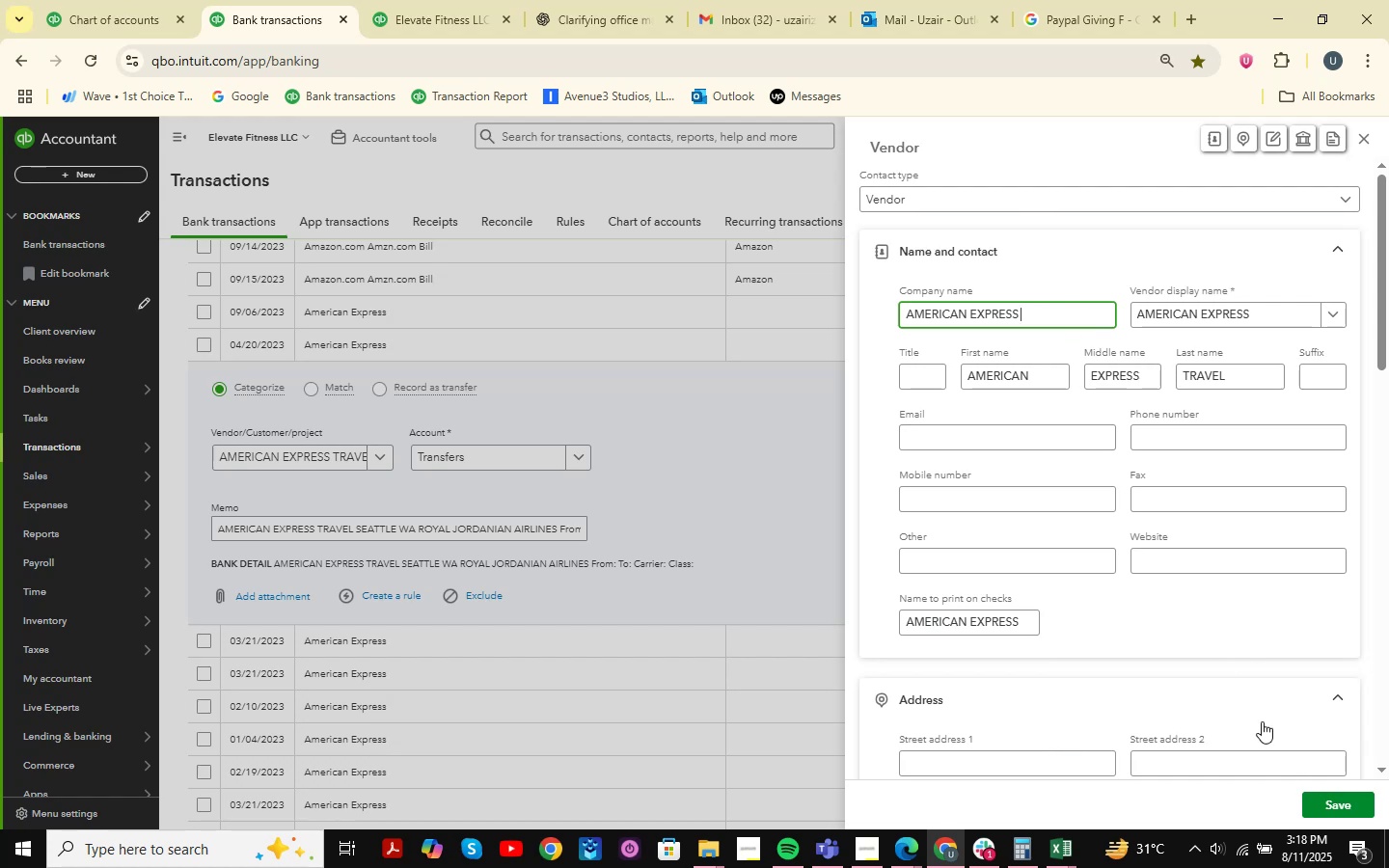 
left_click([1343, 798])
 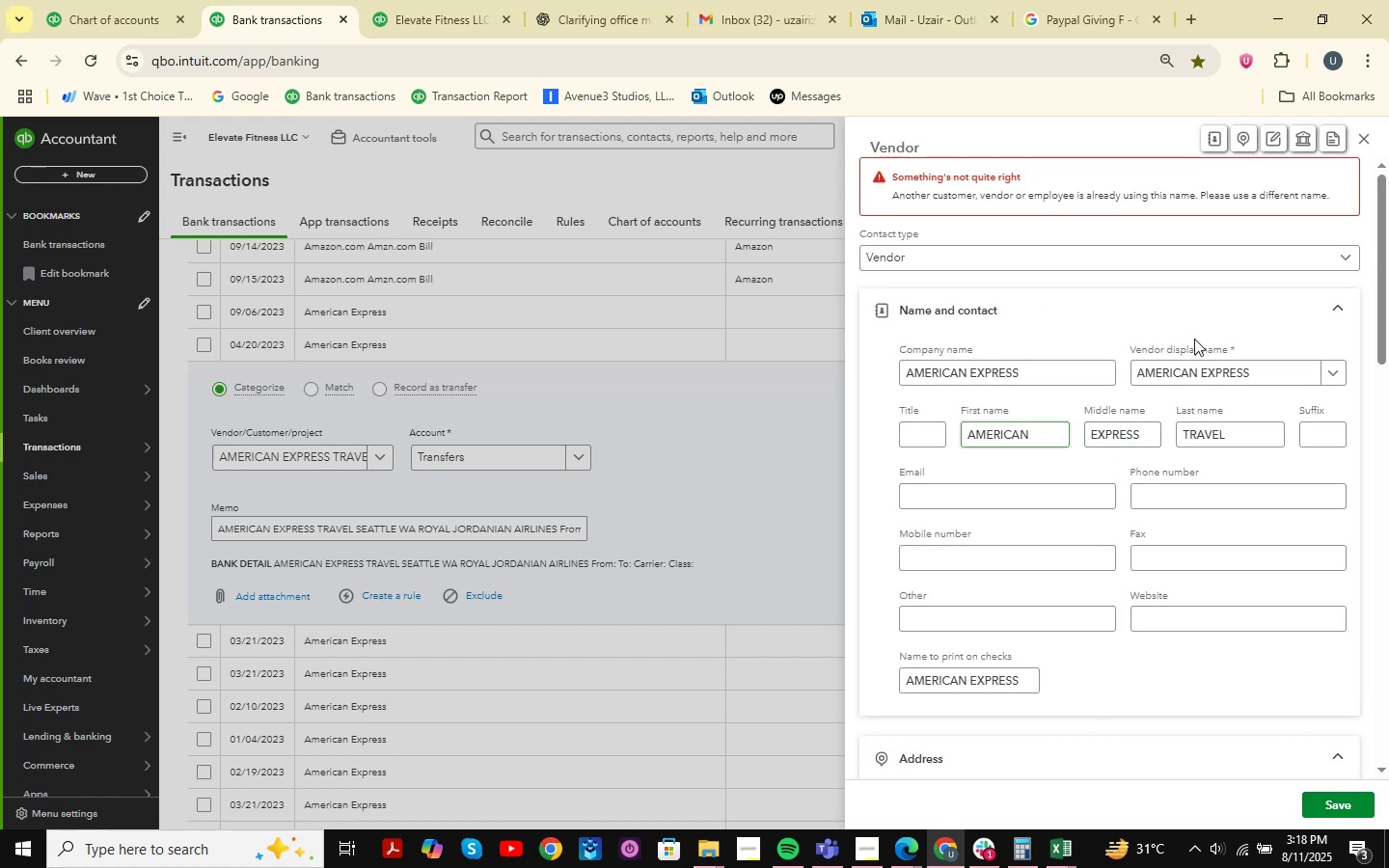 
left_click([1365, 142])
 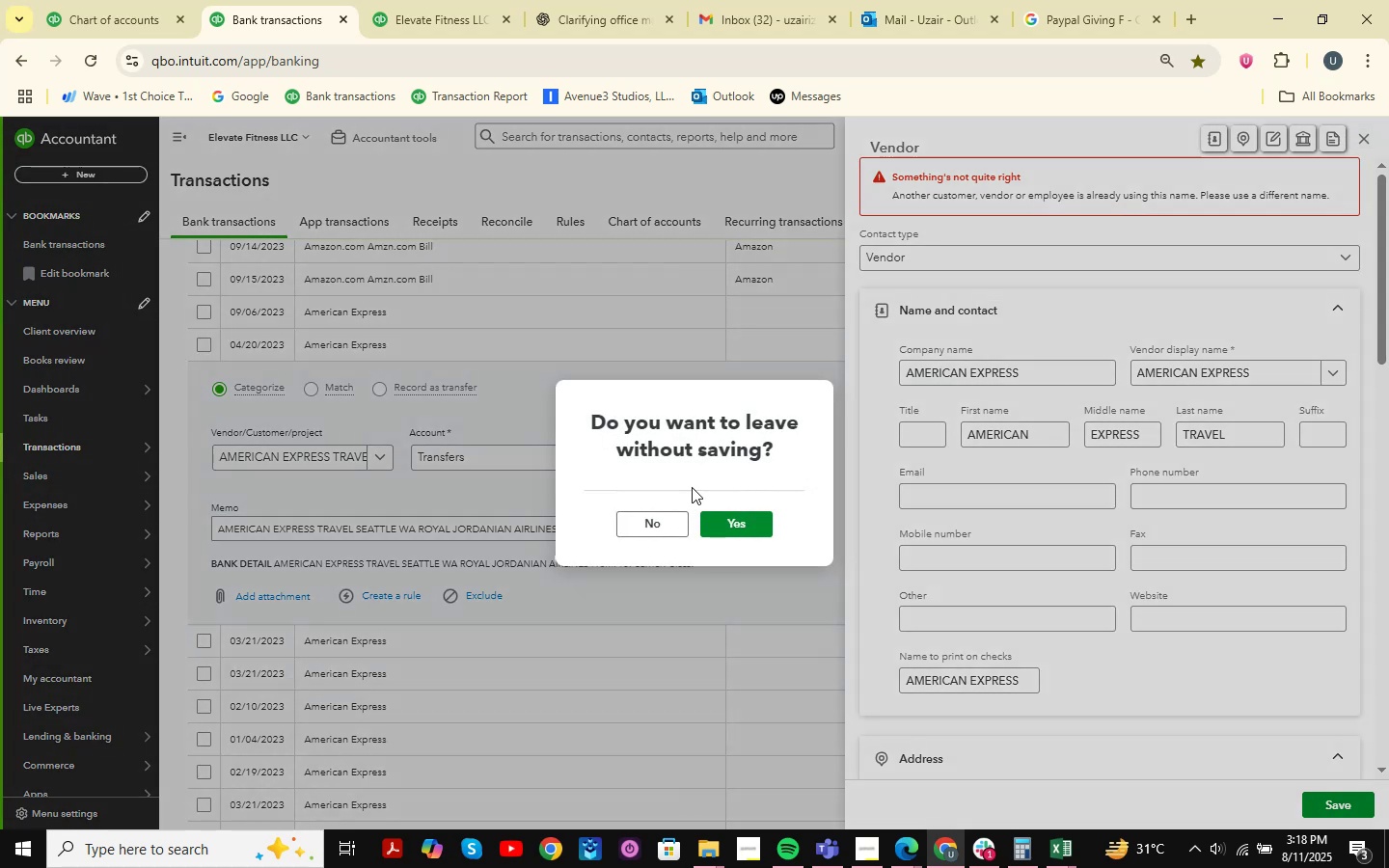 
left_click([645, 522])
 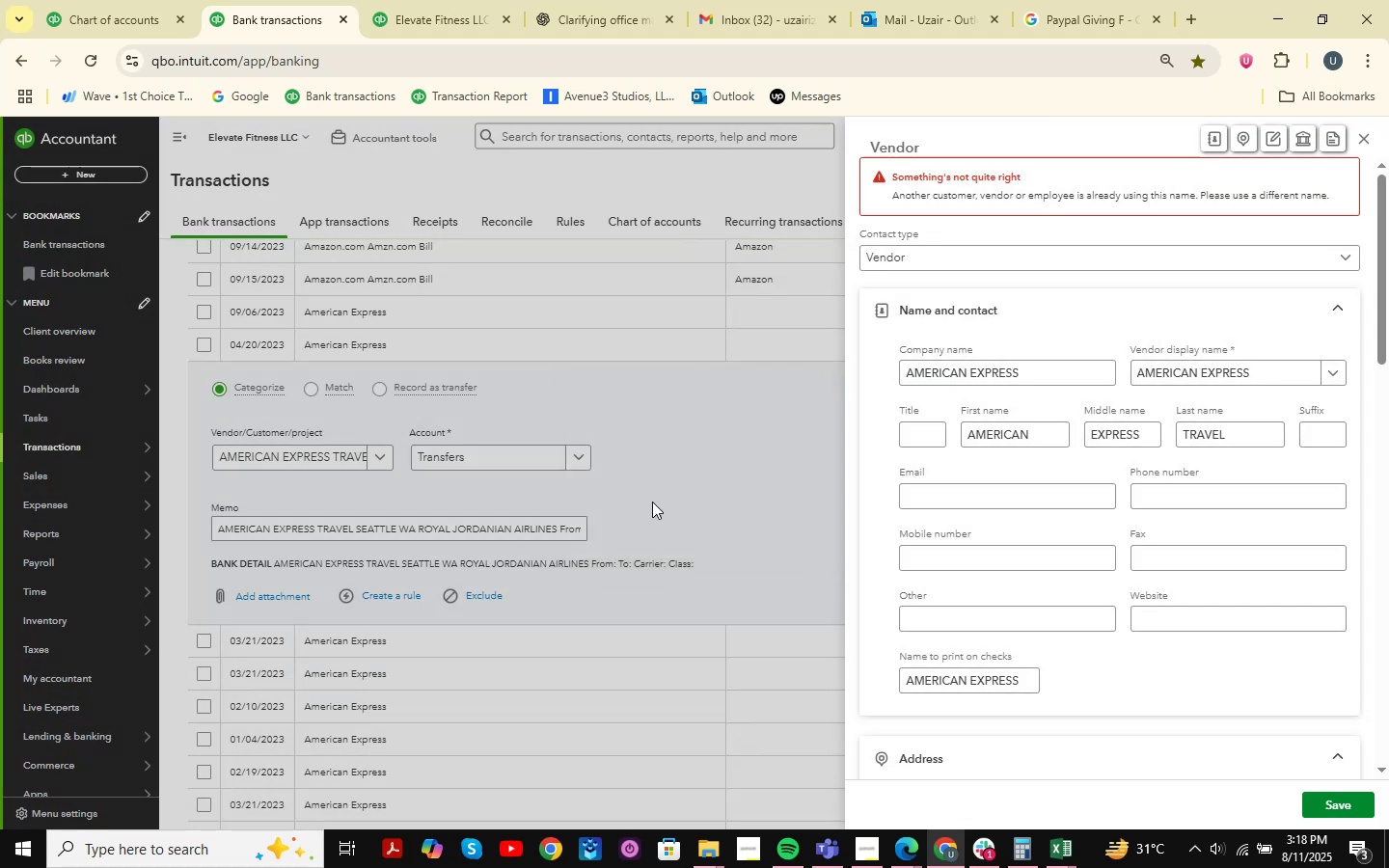 
wait(10.46)
 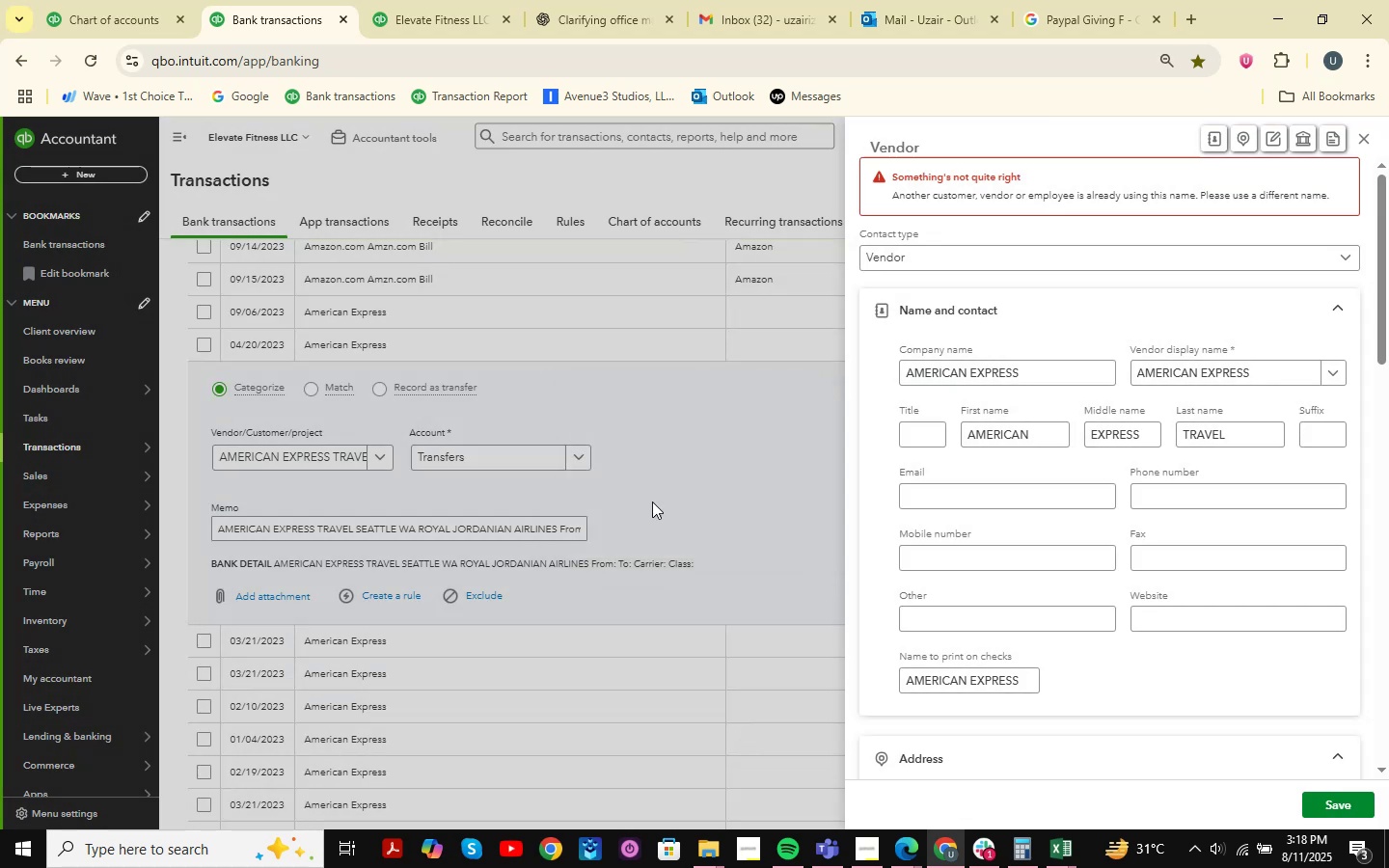 
left_click([1366, 133])
 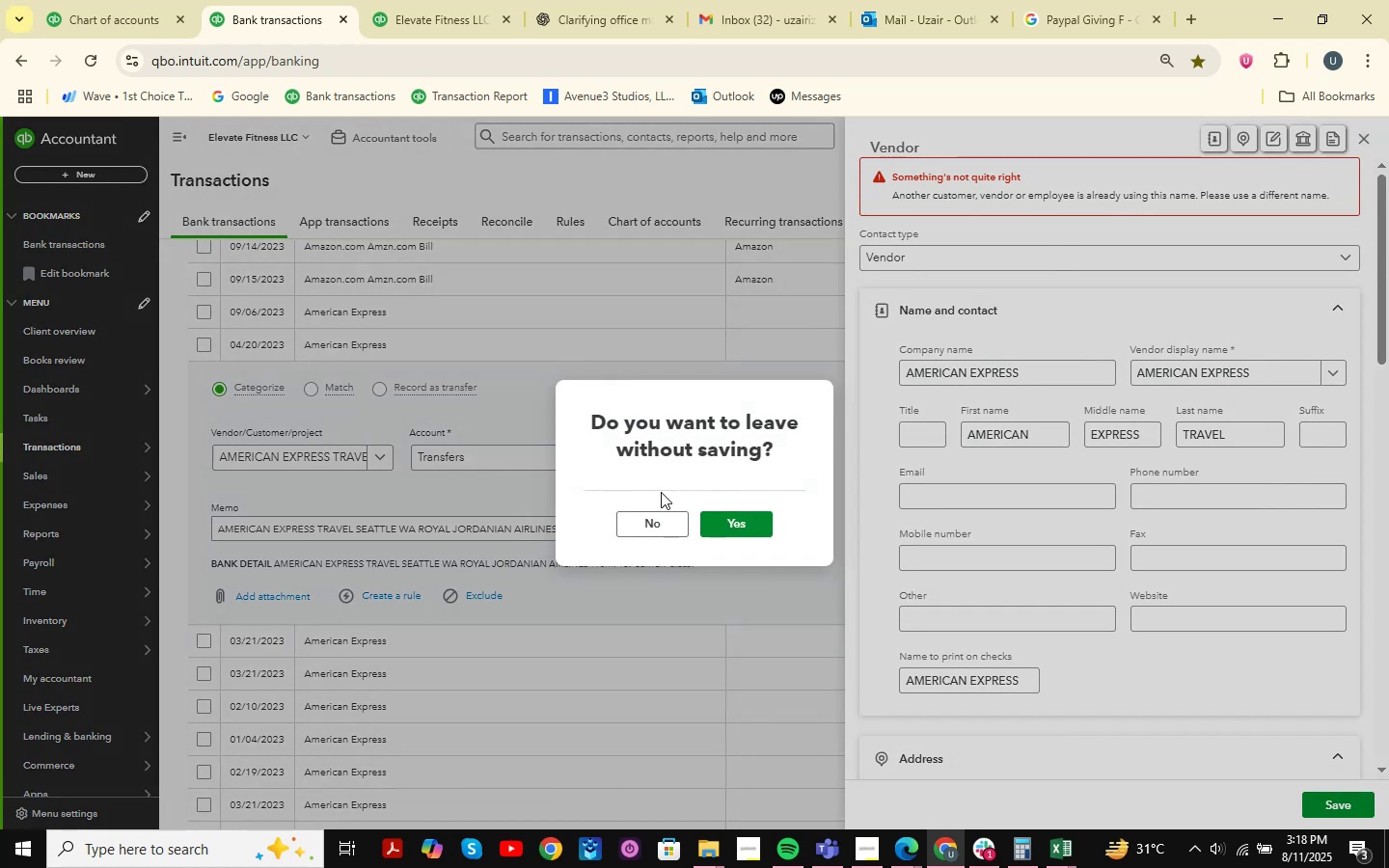 
left_click([662, 522])
 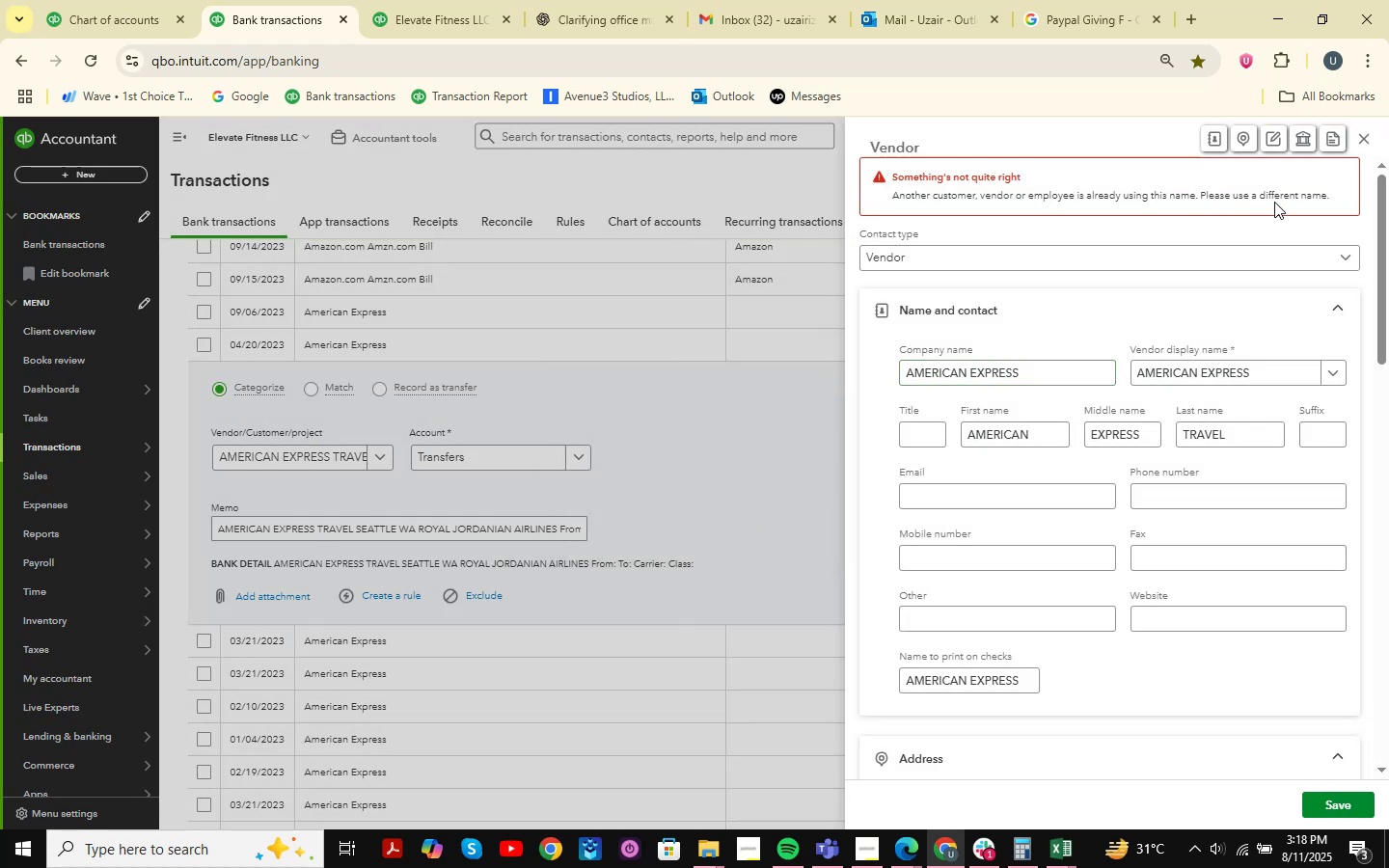 
left_click([1366, 138])
 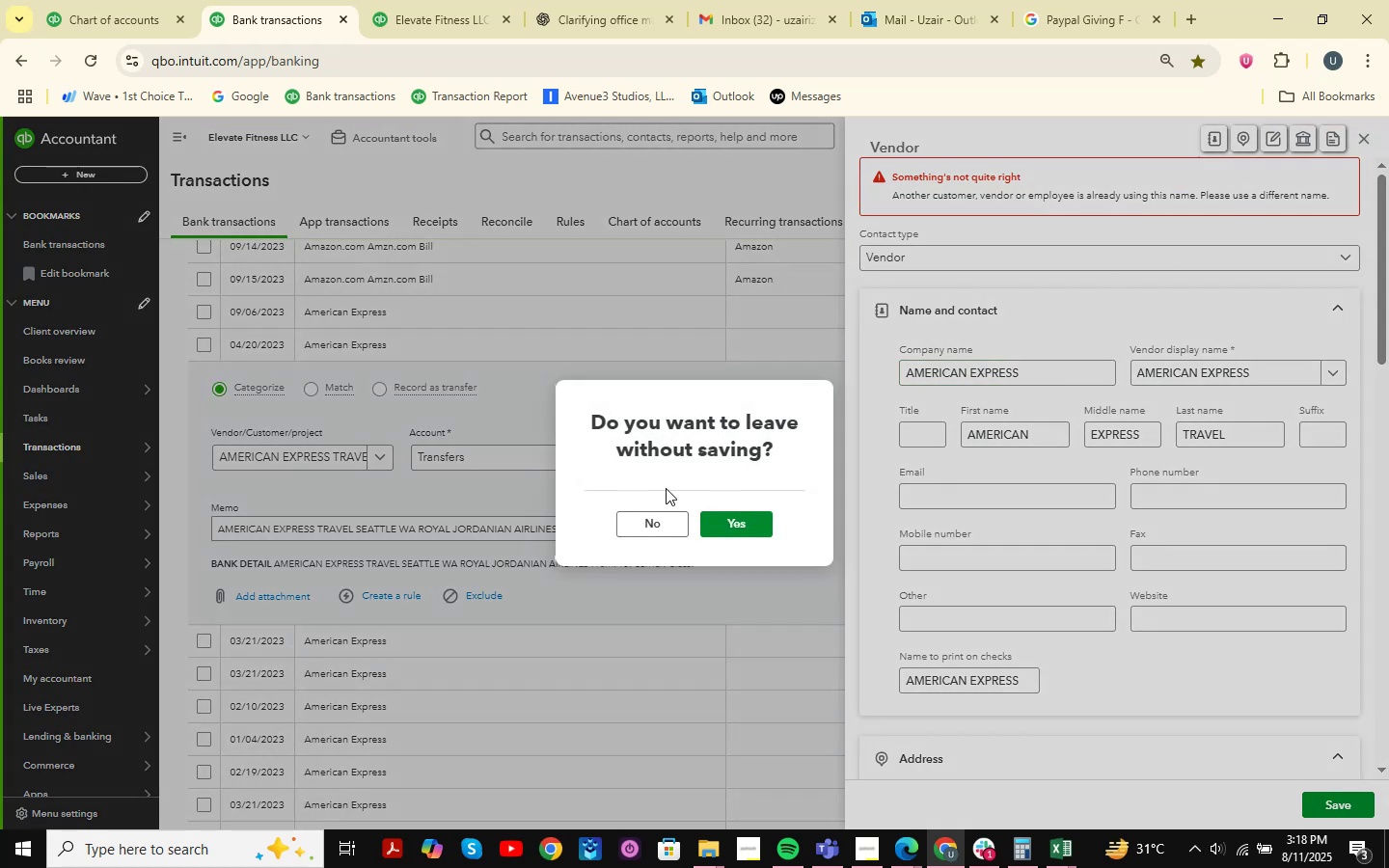 
left_click([652, 521])
 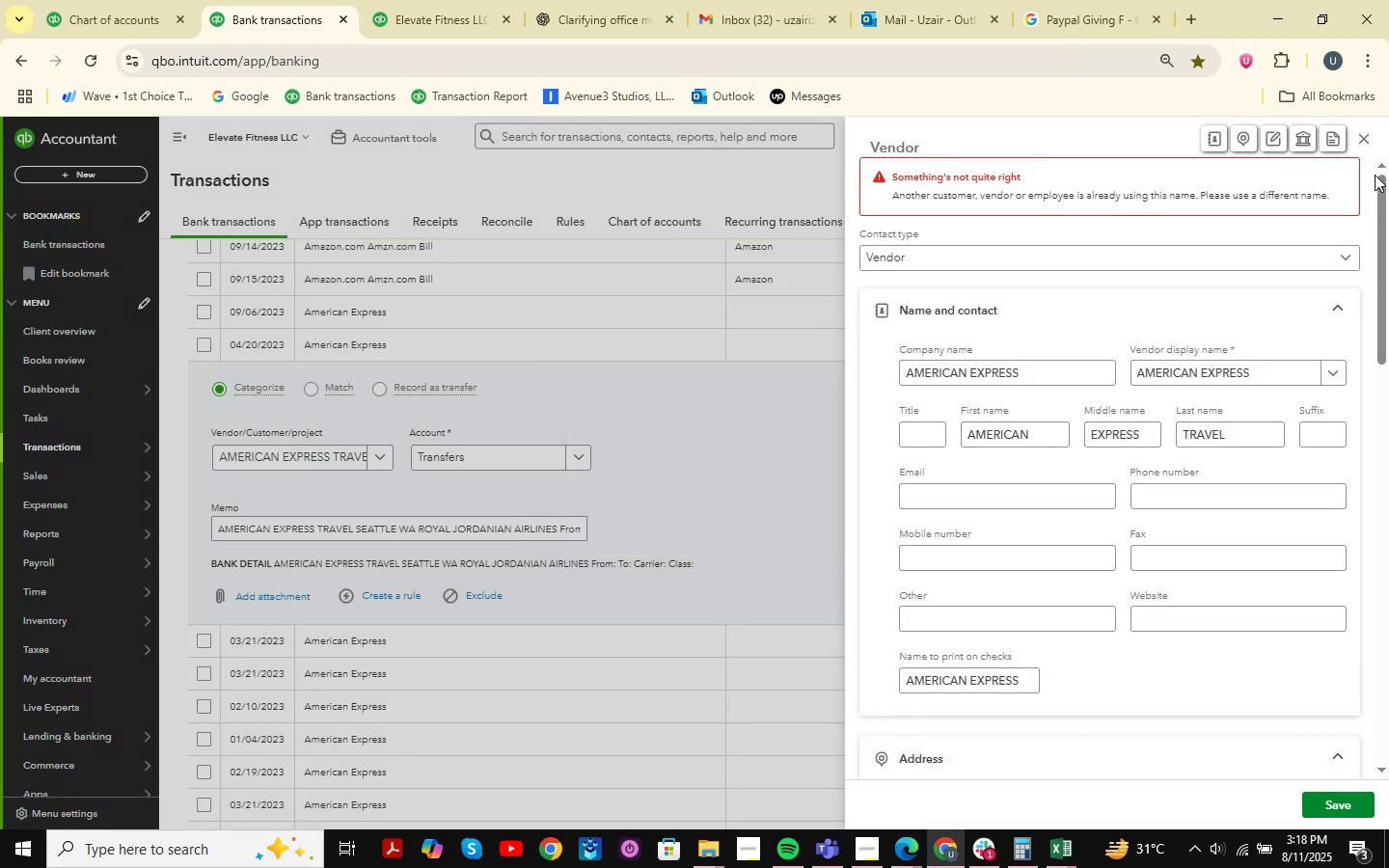 
left_click([1363, 136])
 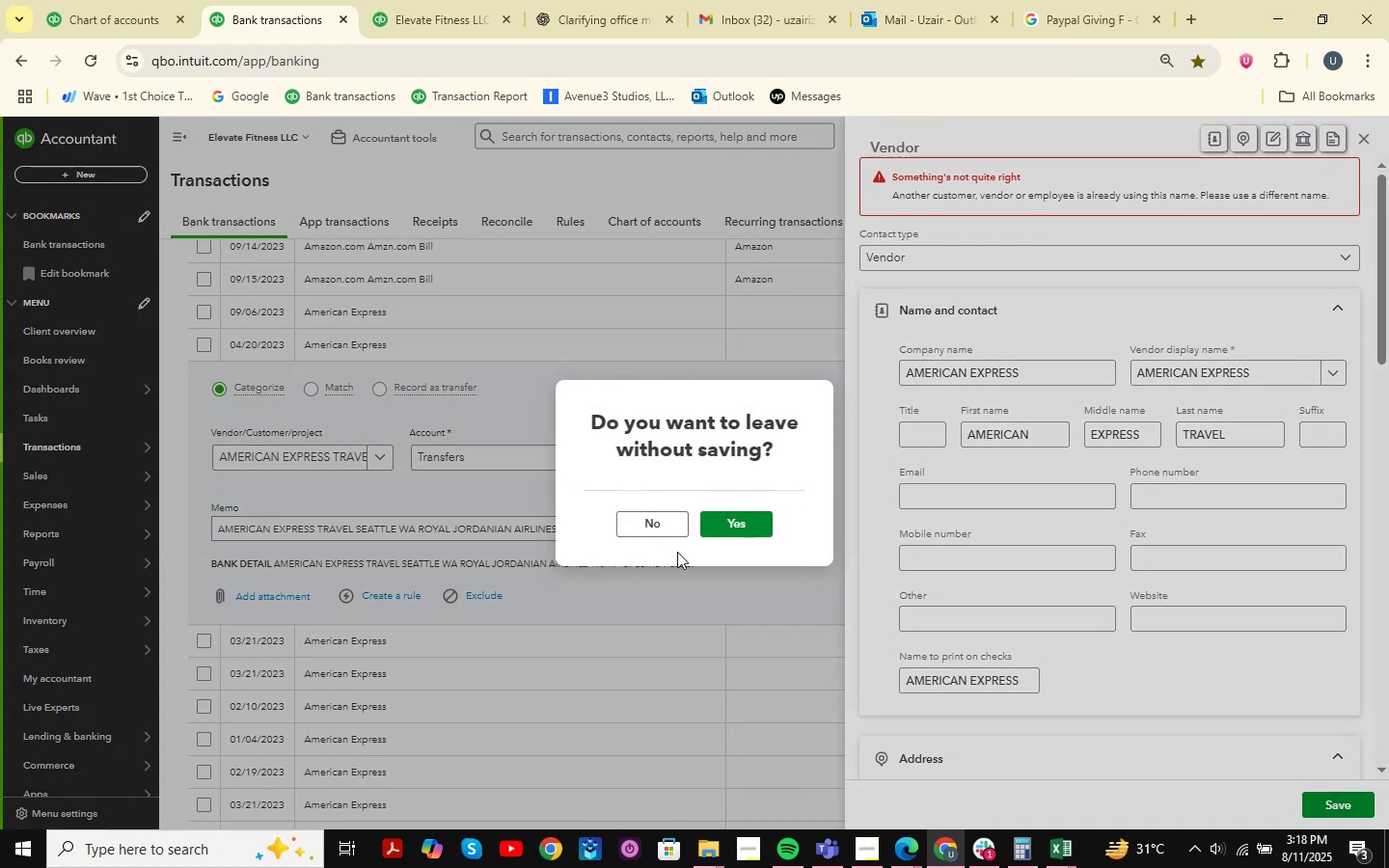 
left_click([652, 521])
 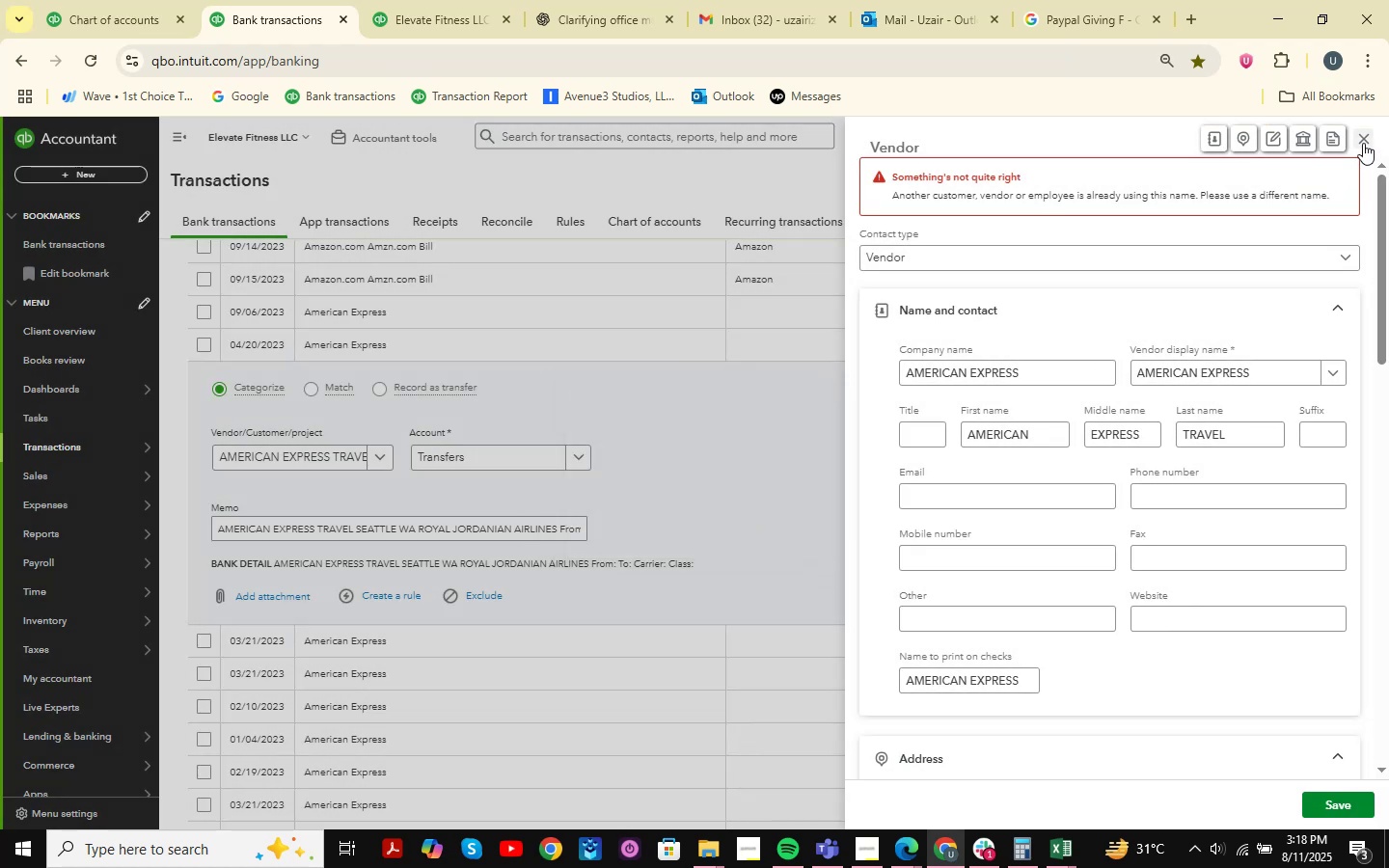 
left_click([714, 462])
 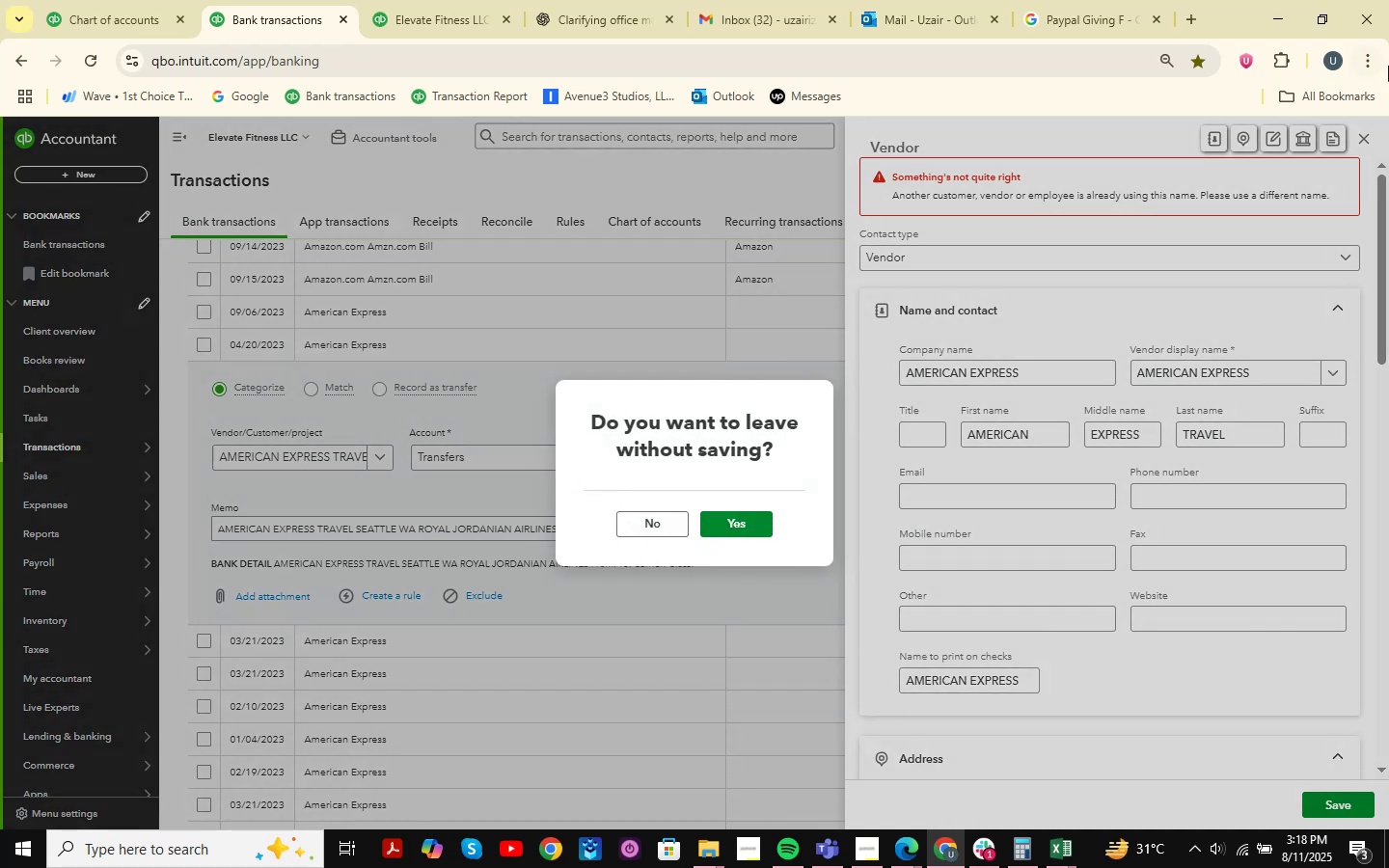 
wait(6.0)
 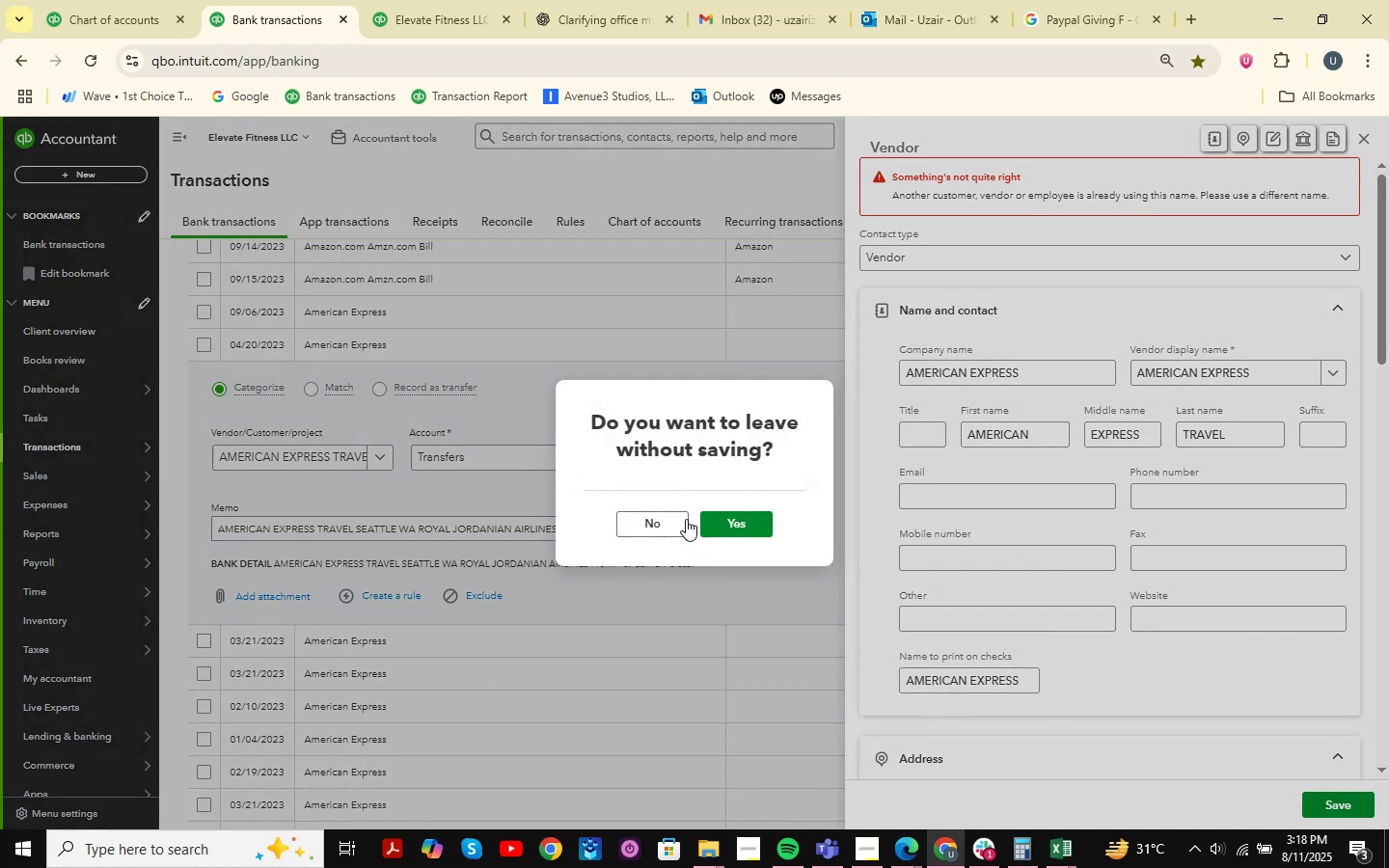 
left_click([725, 530])
 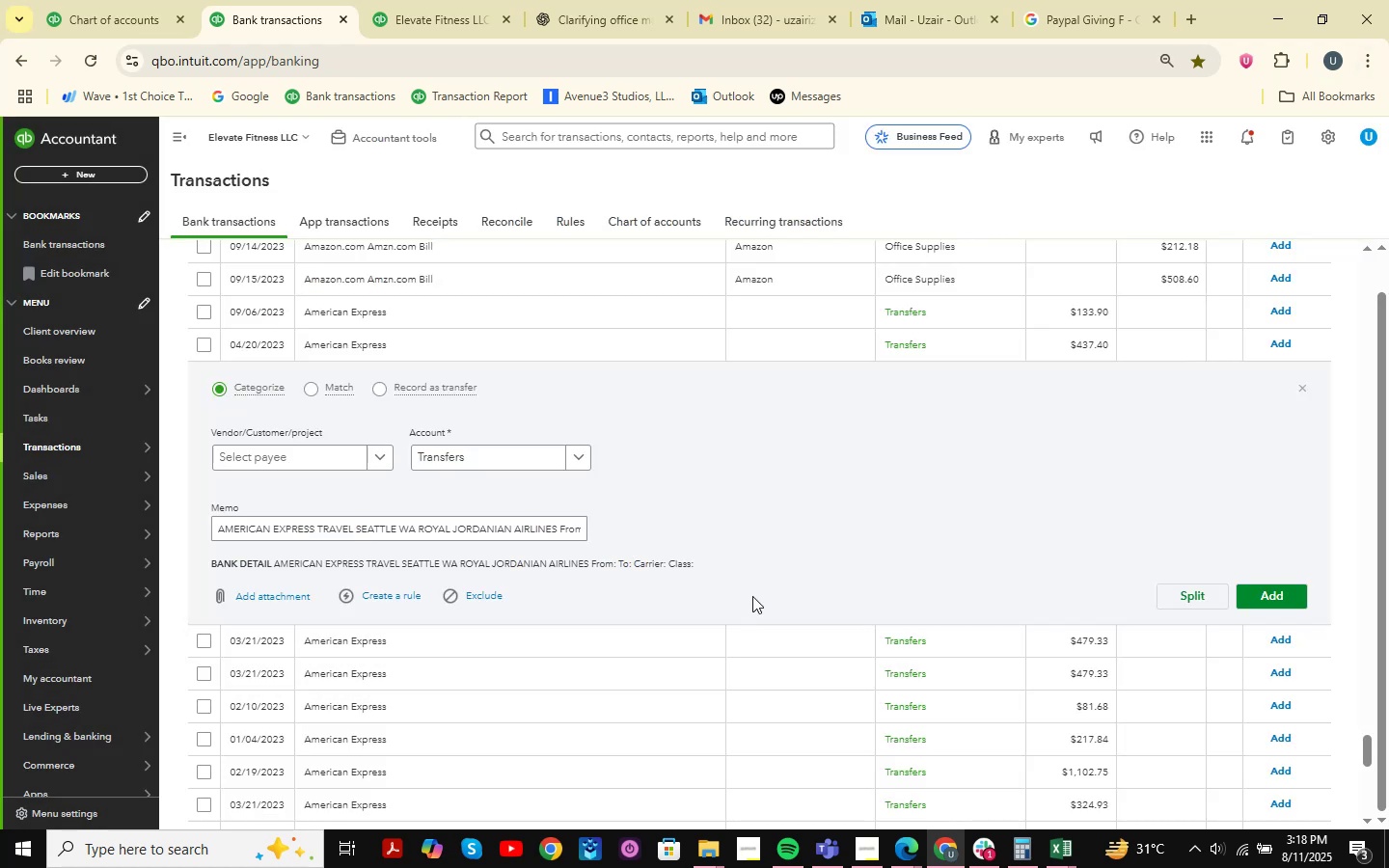 
scroll: coordinate [1235, 660], scroll_direction: up, amount: 23.0
 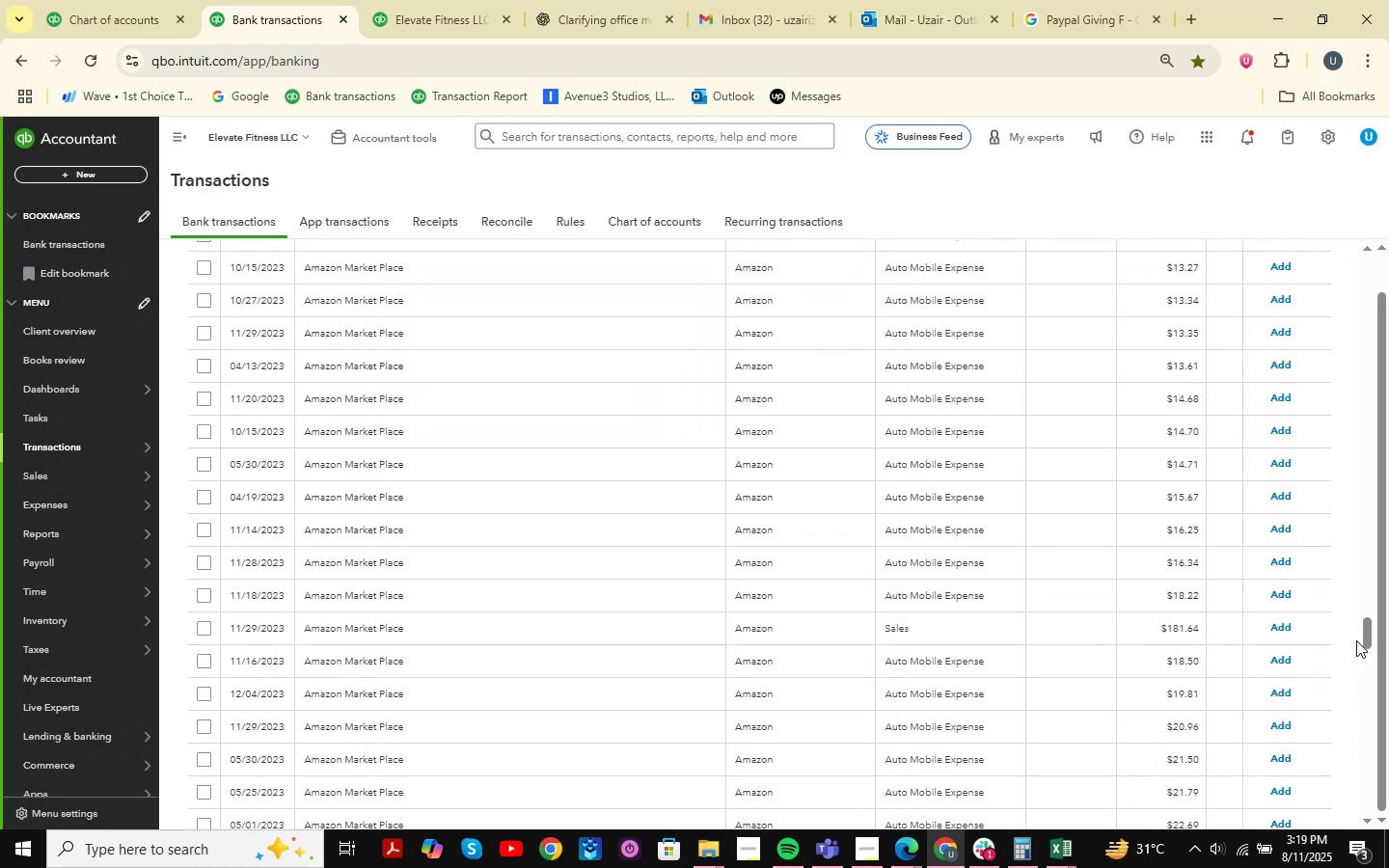 
left_click_drag(start_coordinate=[1362, 640], to_coordinate=[1388, 260])
 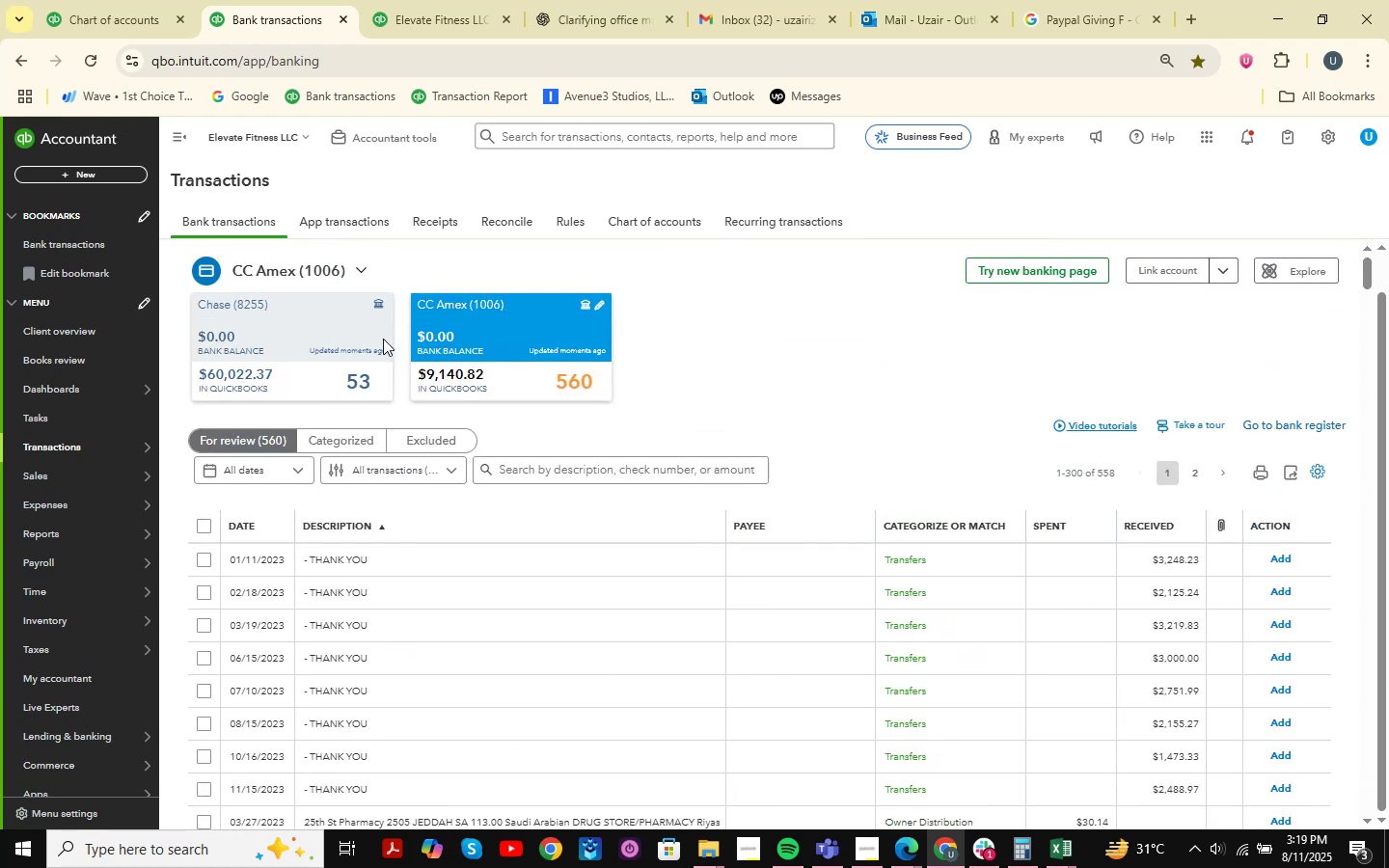 
left_click([297, 332])
 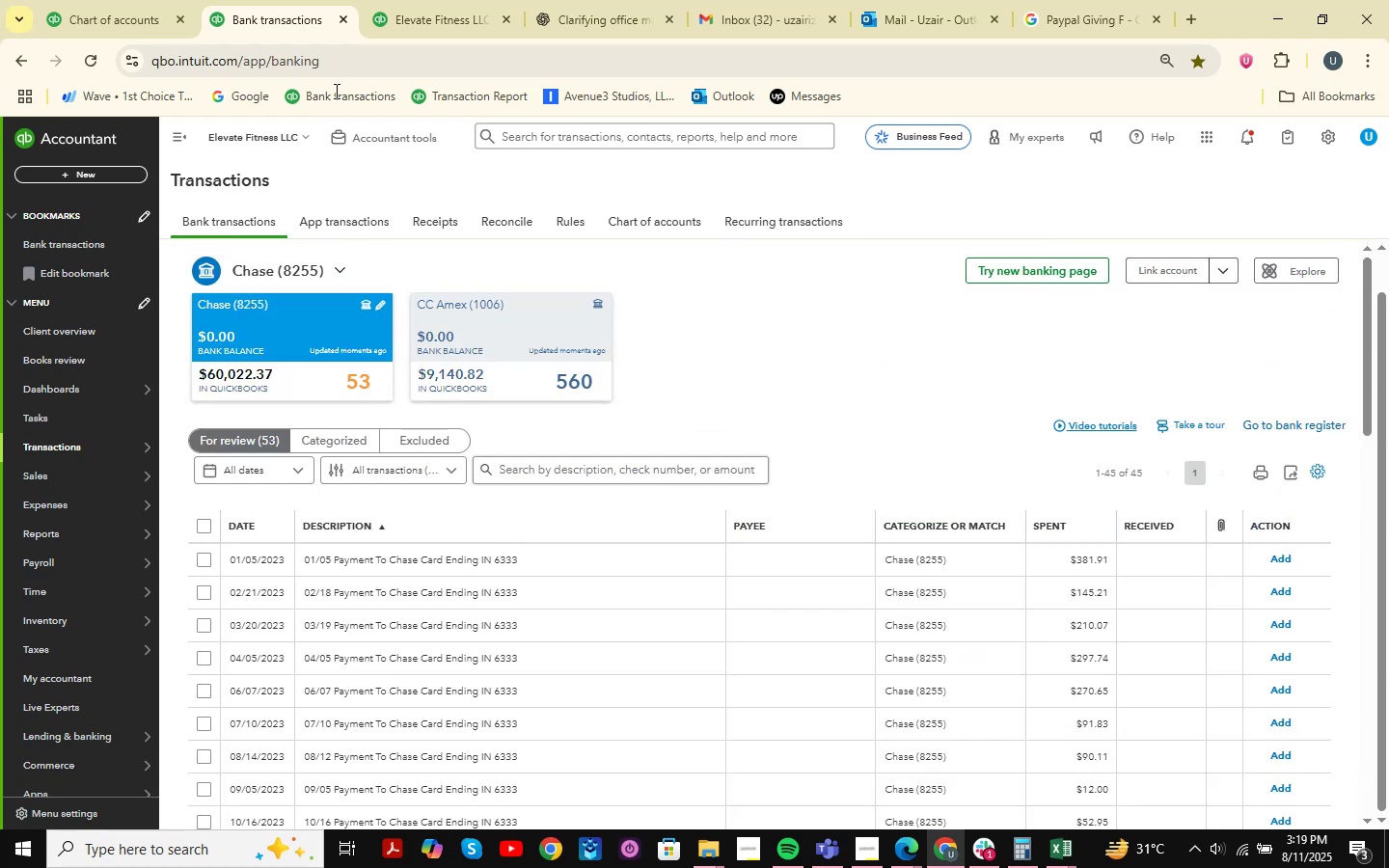 
scroll: coordinate [443, 409], scroll_direction: down, amount: 10.0
 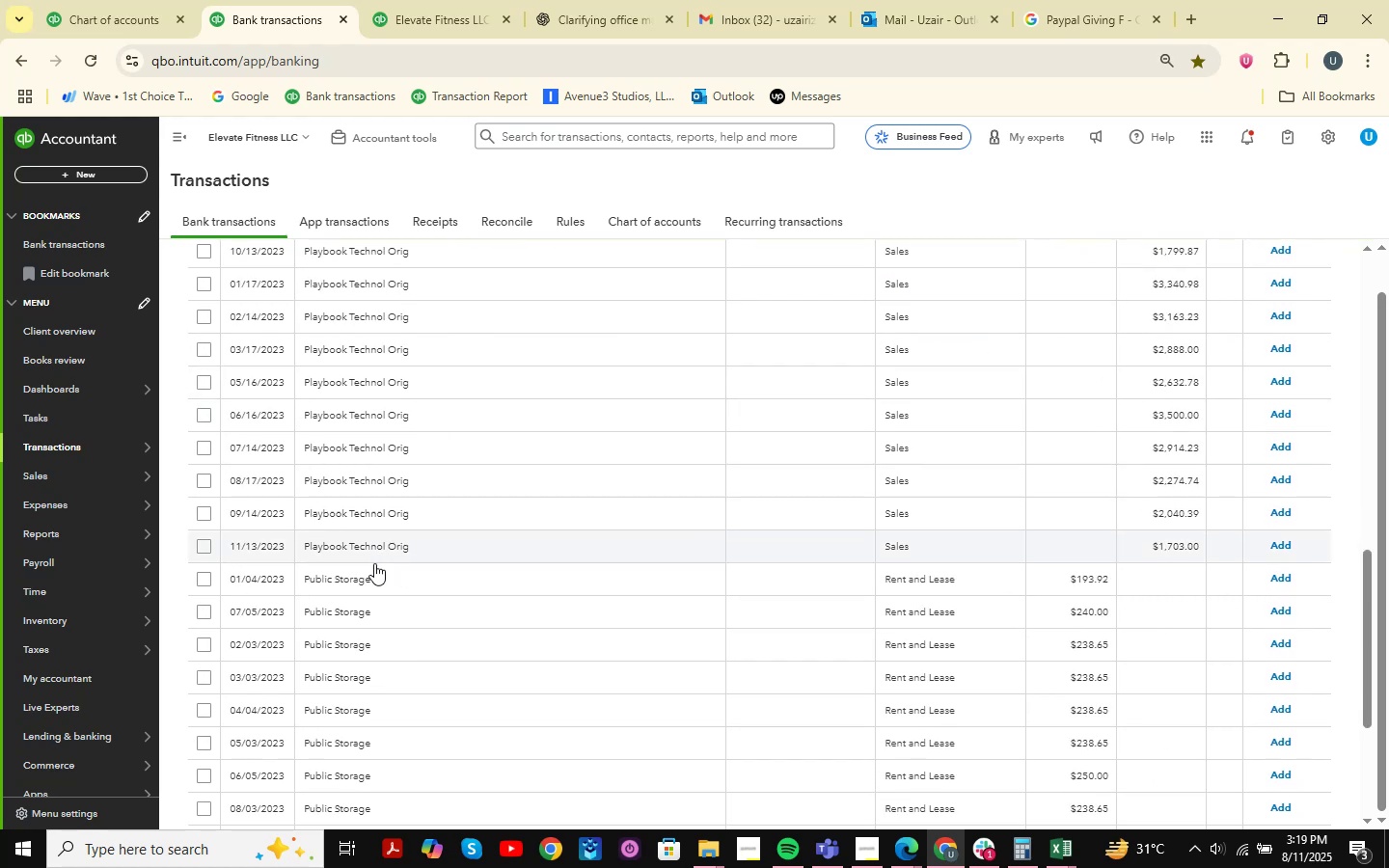 
left_click([367, 580])
 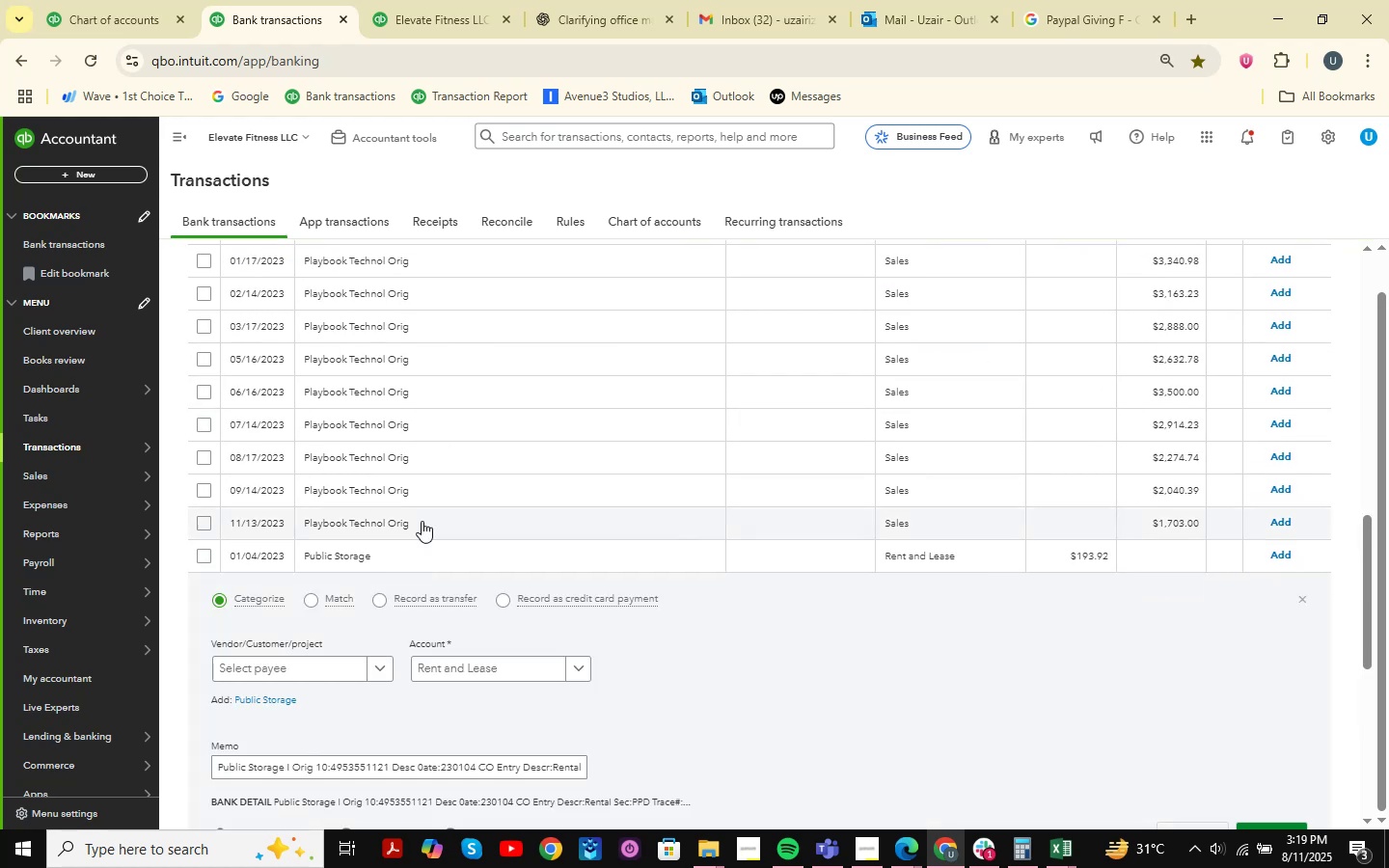 
scroll: coordinate [424, 445], scroll_direction: down, amount: 3.0
 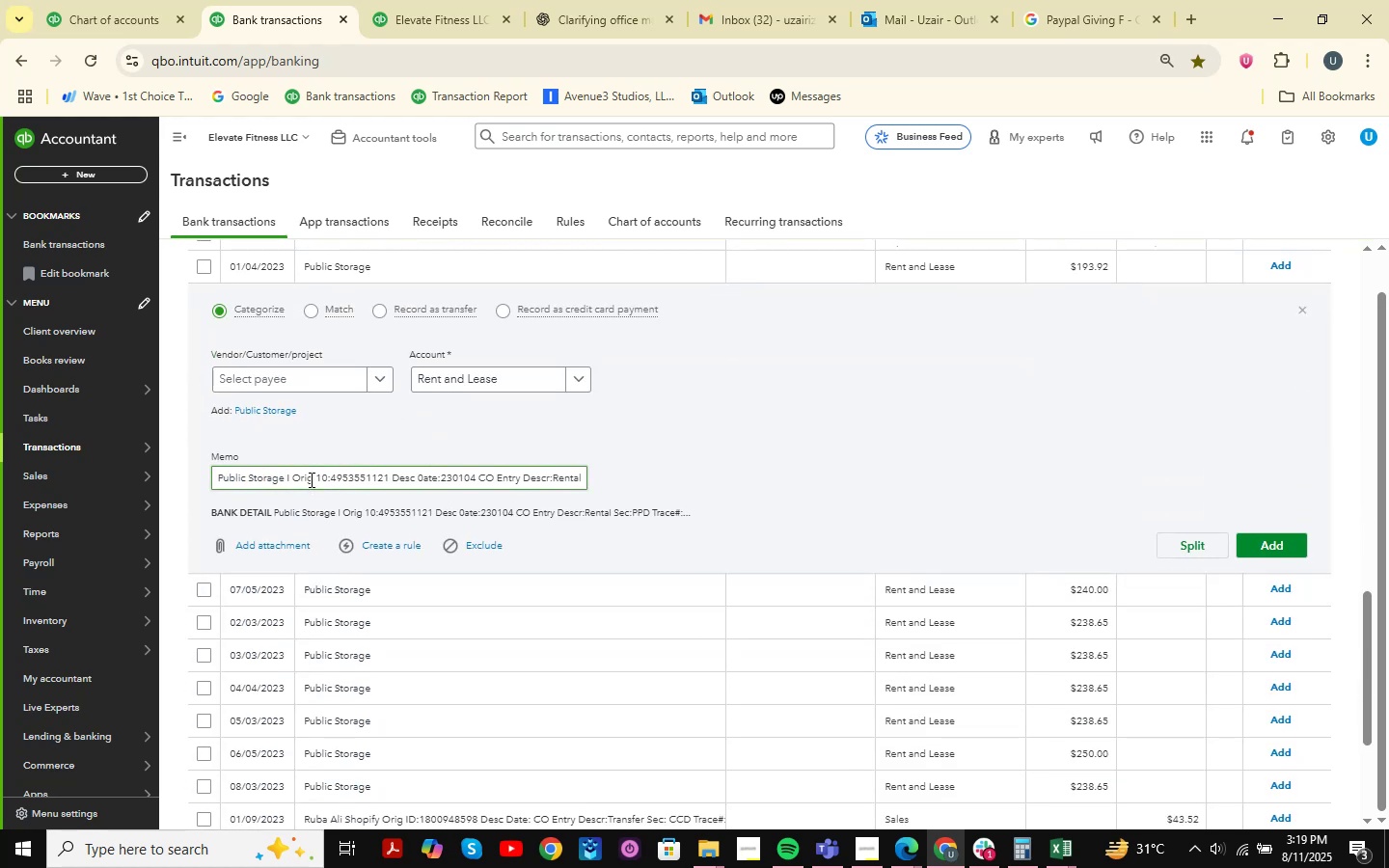 
left_click_drag(start_coordinate=[288, 479], to_coordinate=[193, 459])
 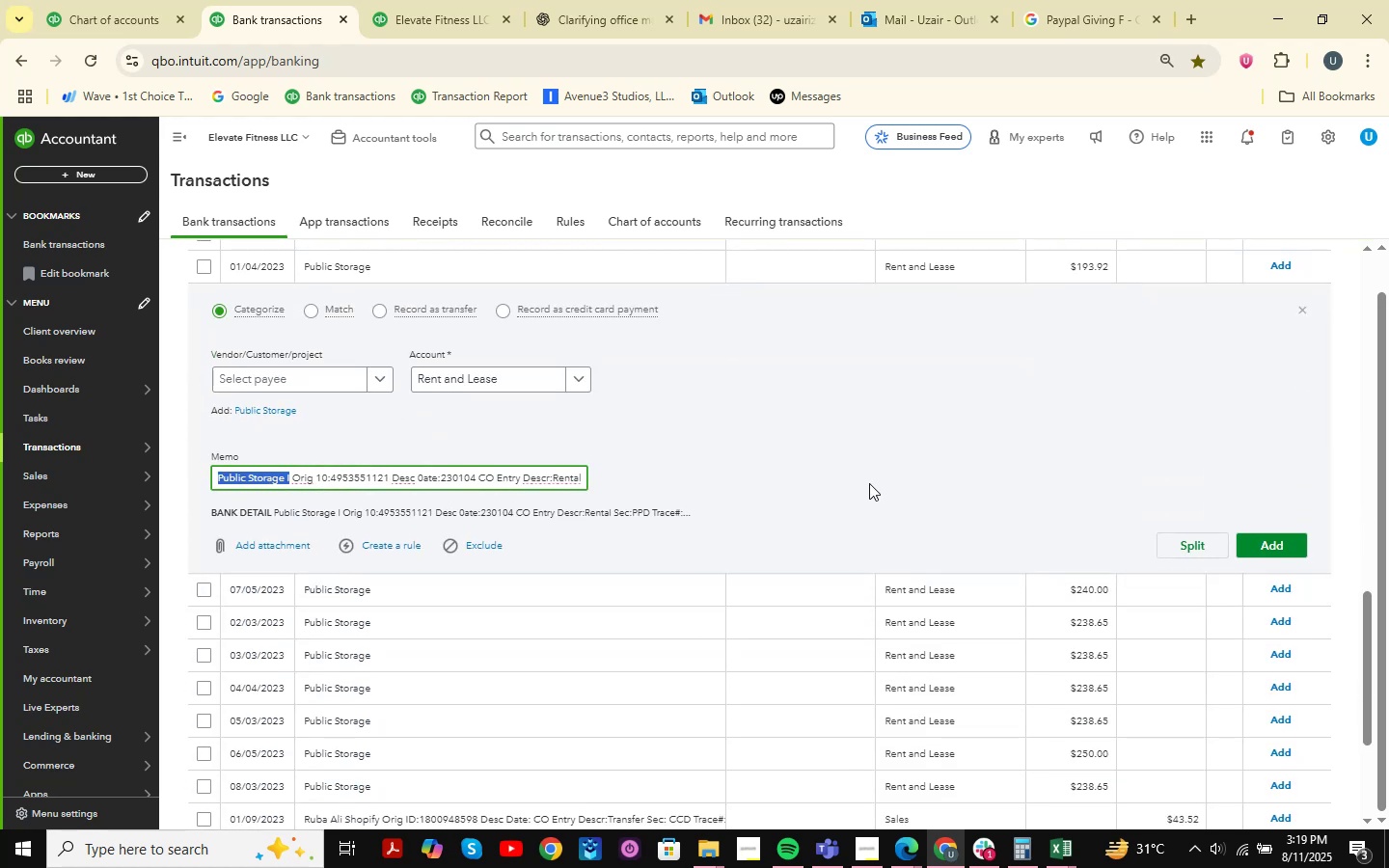 
hold_key(key=ControlLeft, duration=1.5)
 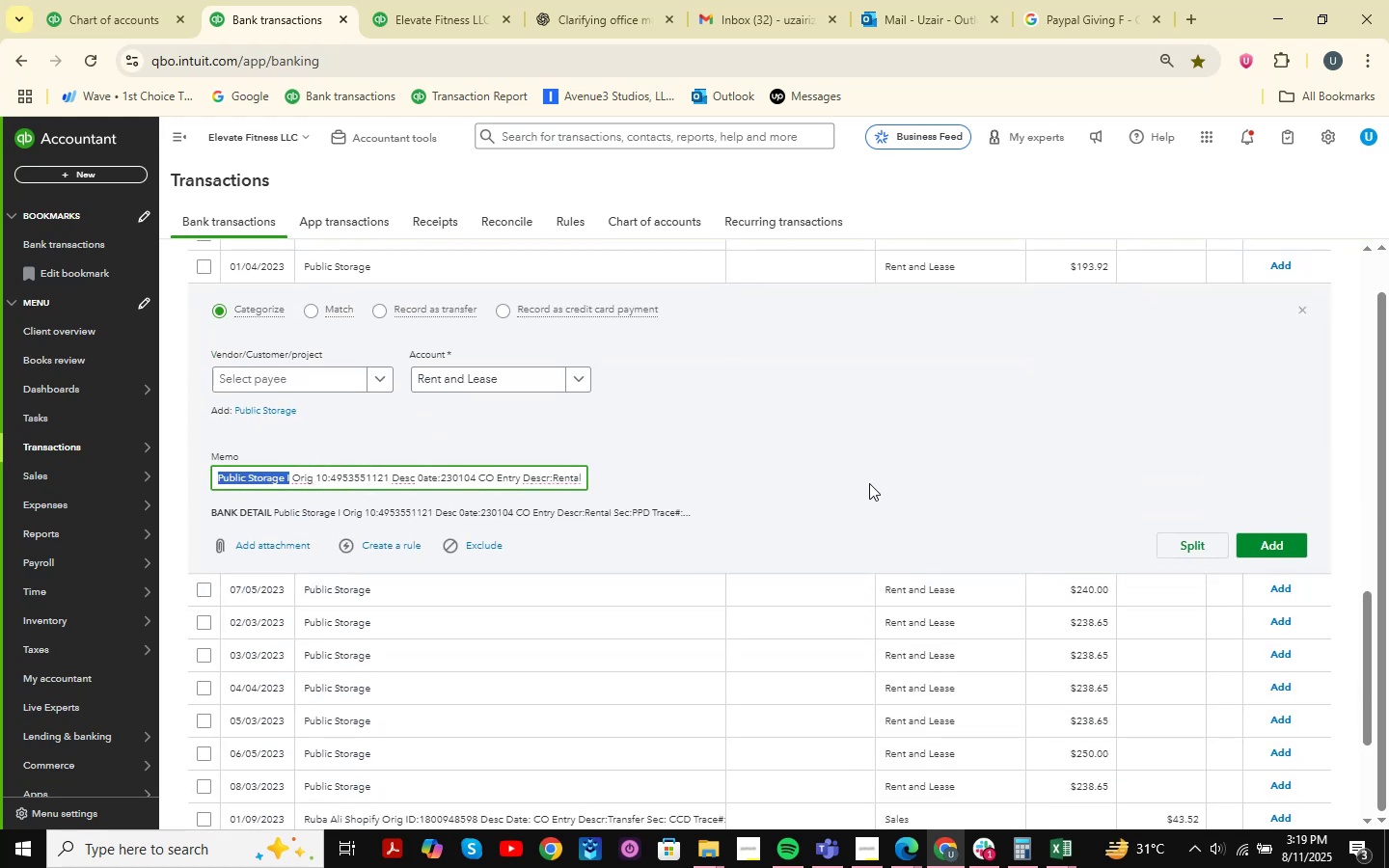 
hold_key(key=C, duration=0.35)
 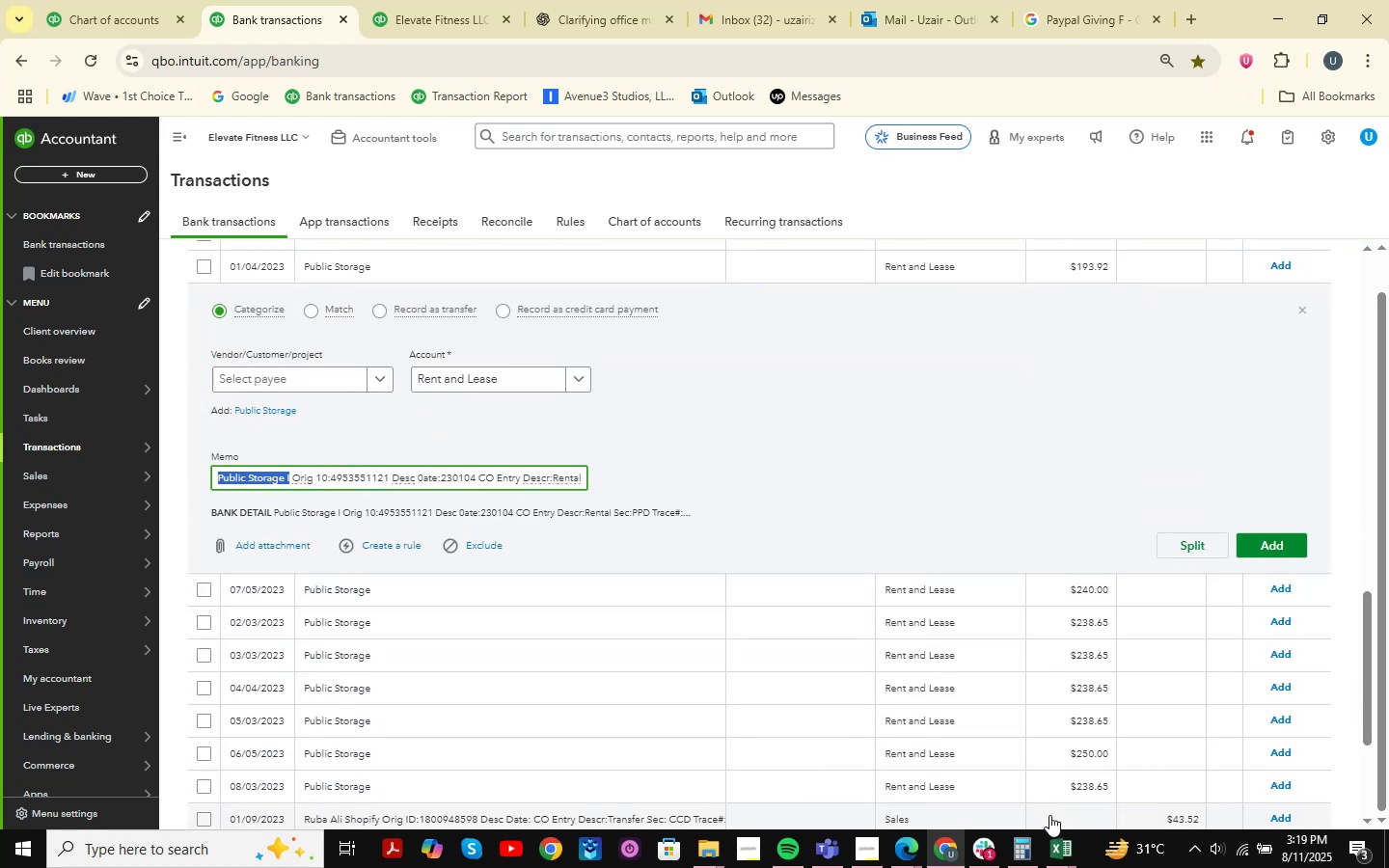 
left_click([1062, 852])
 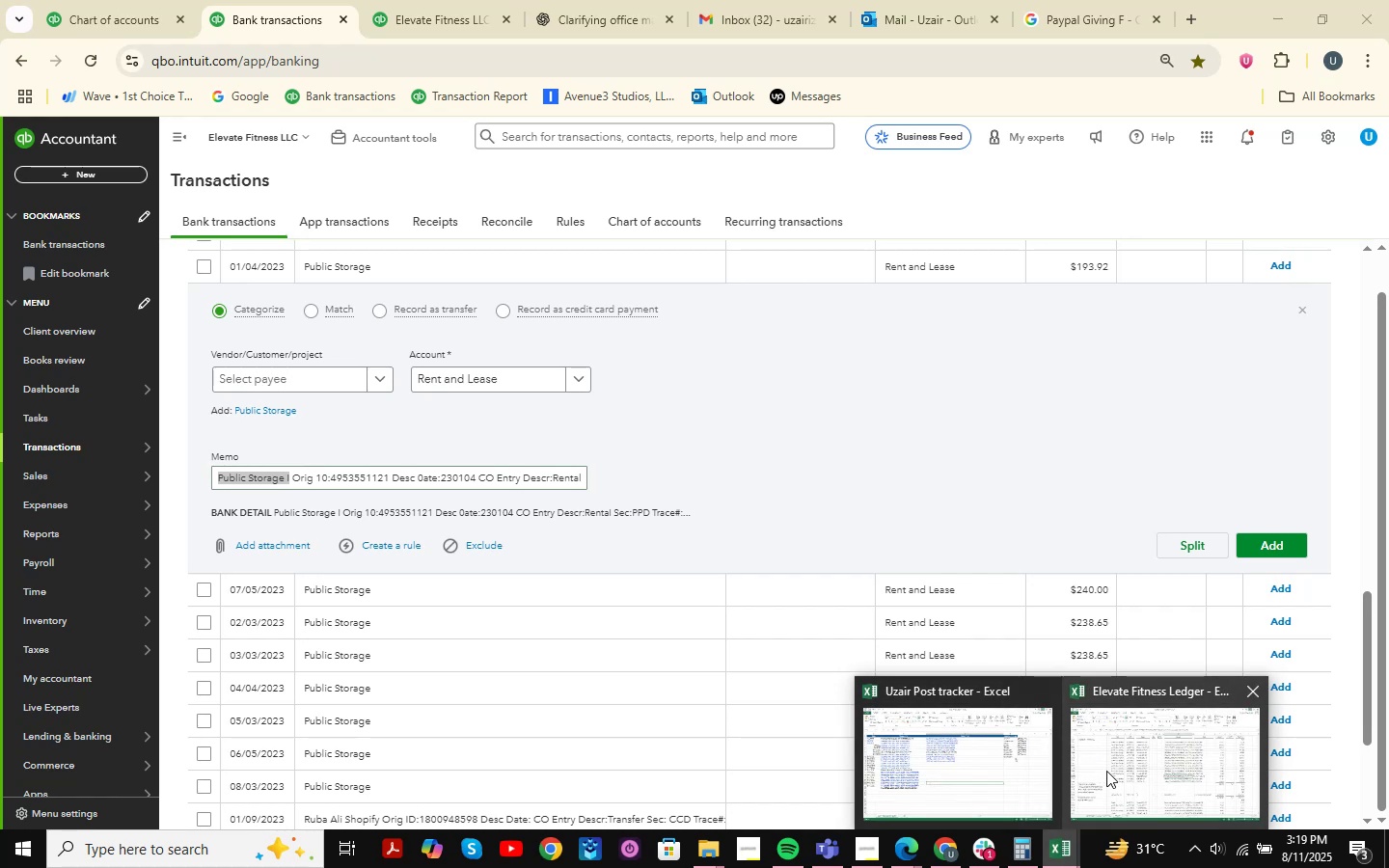 
left_click([1108, 769])
 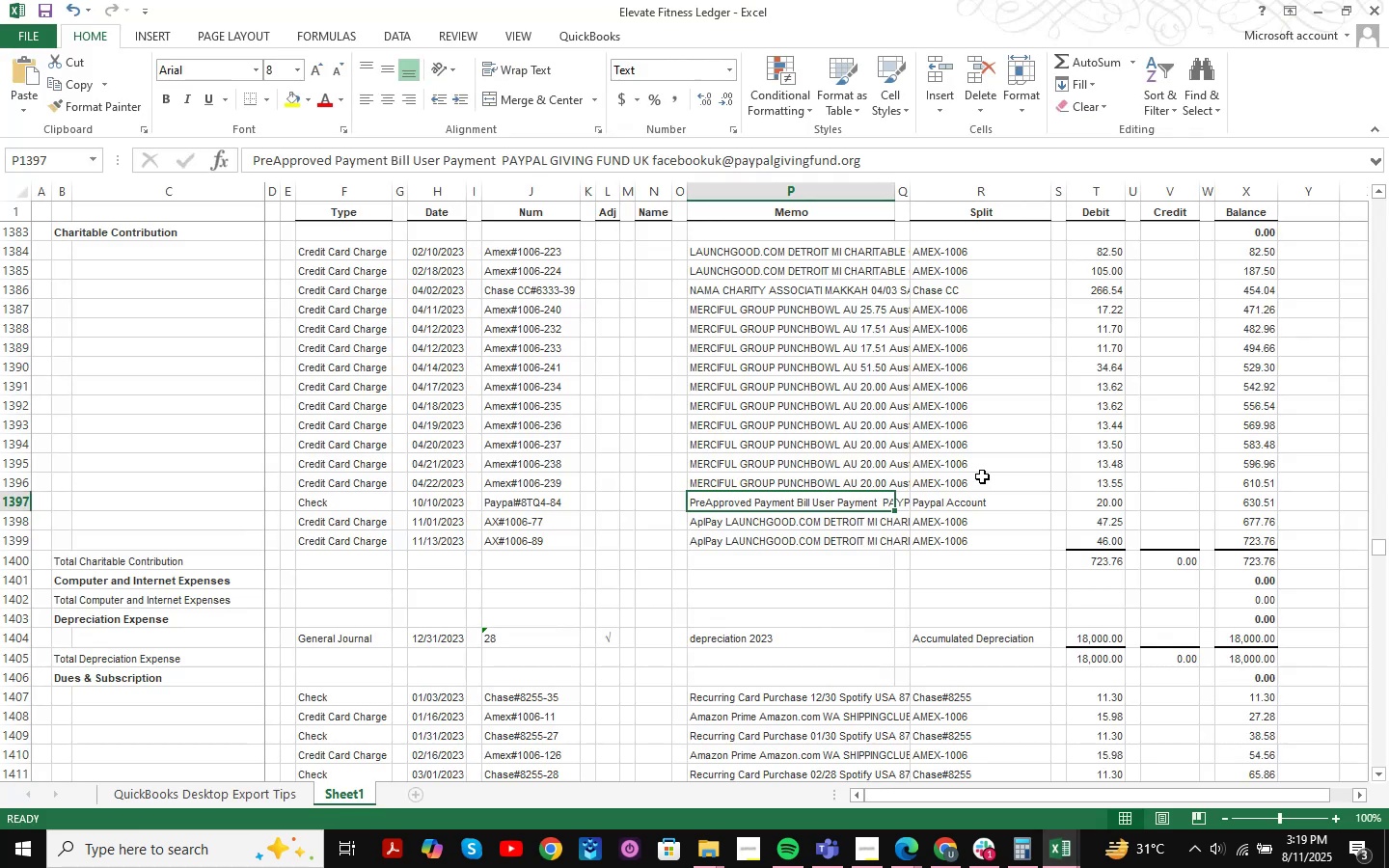 
key(Control+F)
 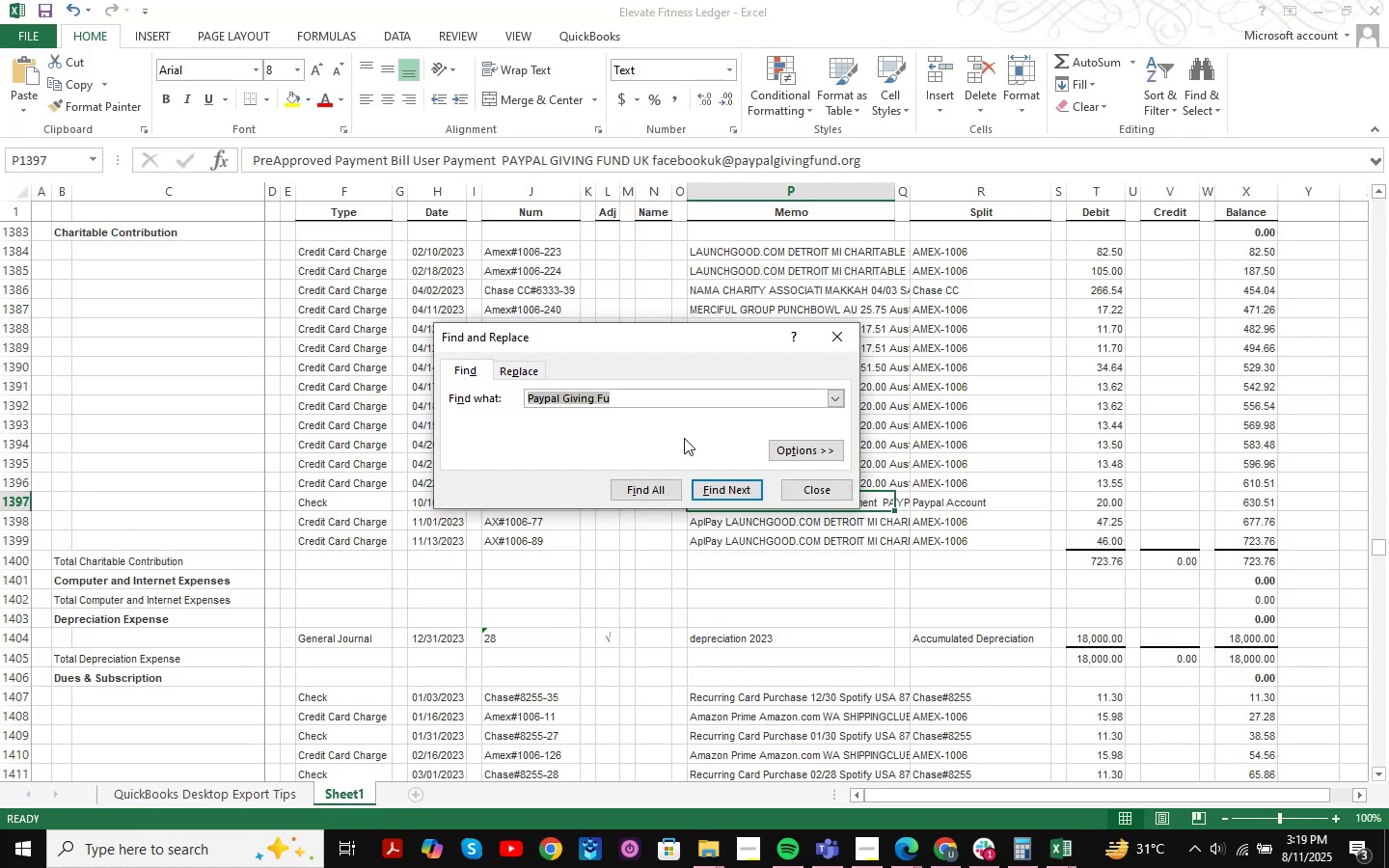 
key(Space)
 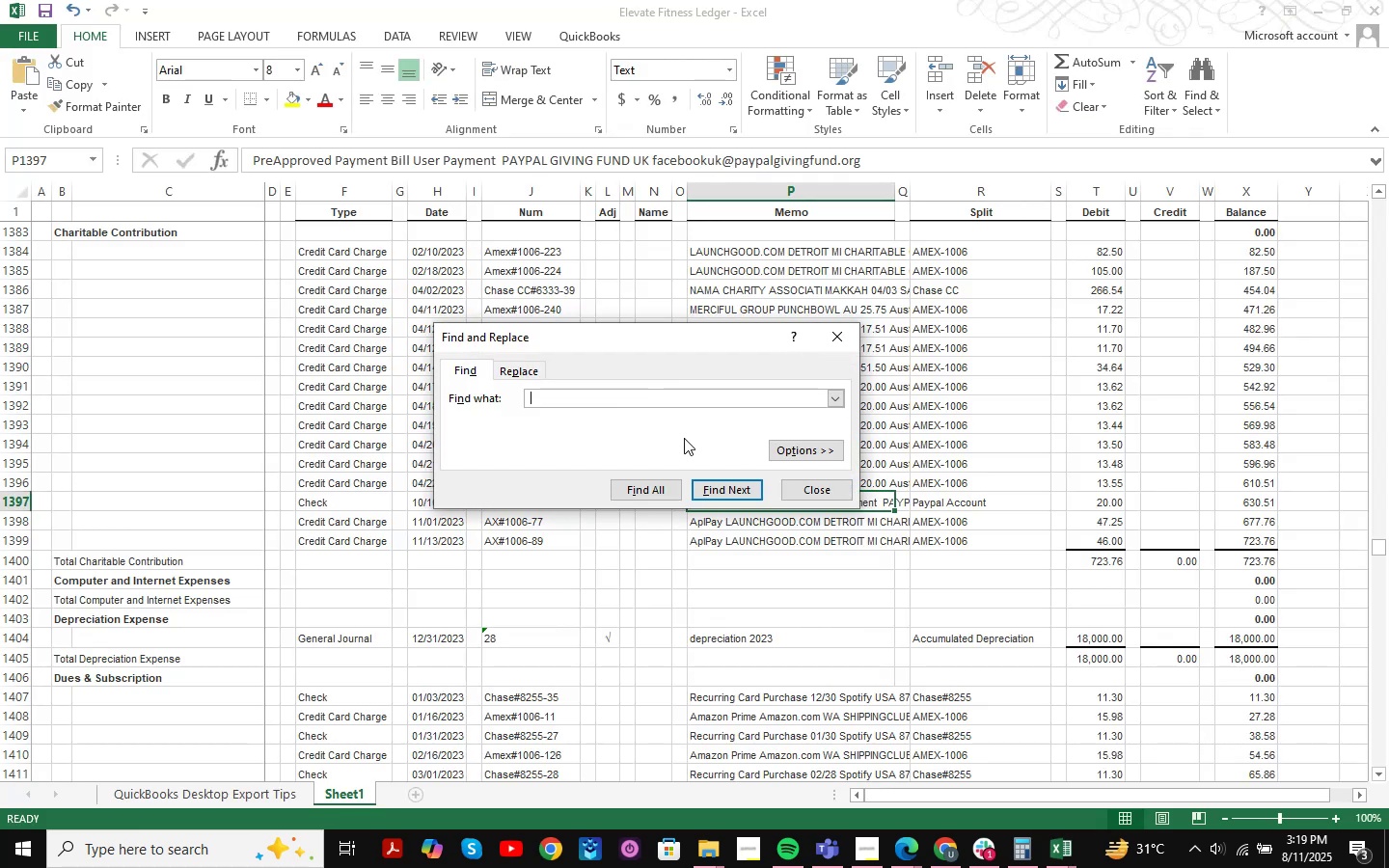 
key(Backspace)
 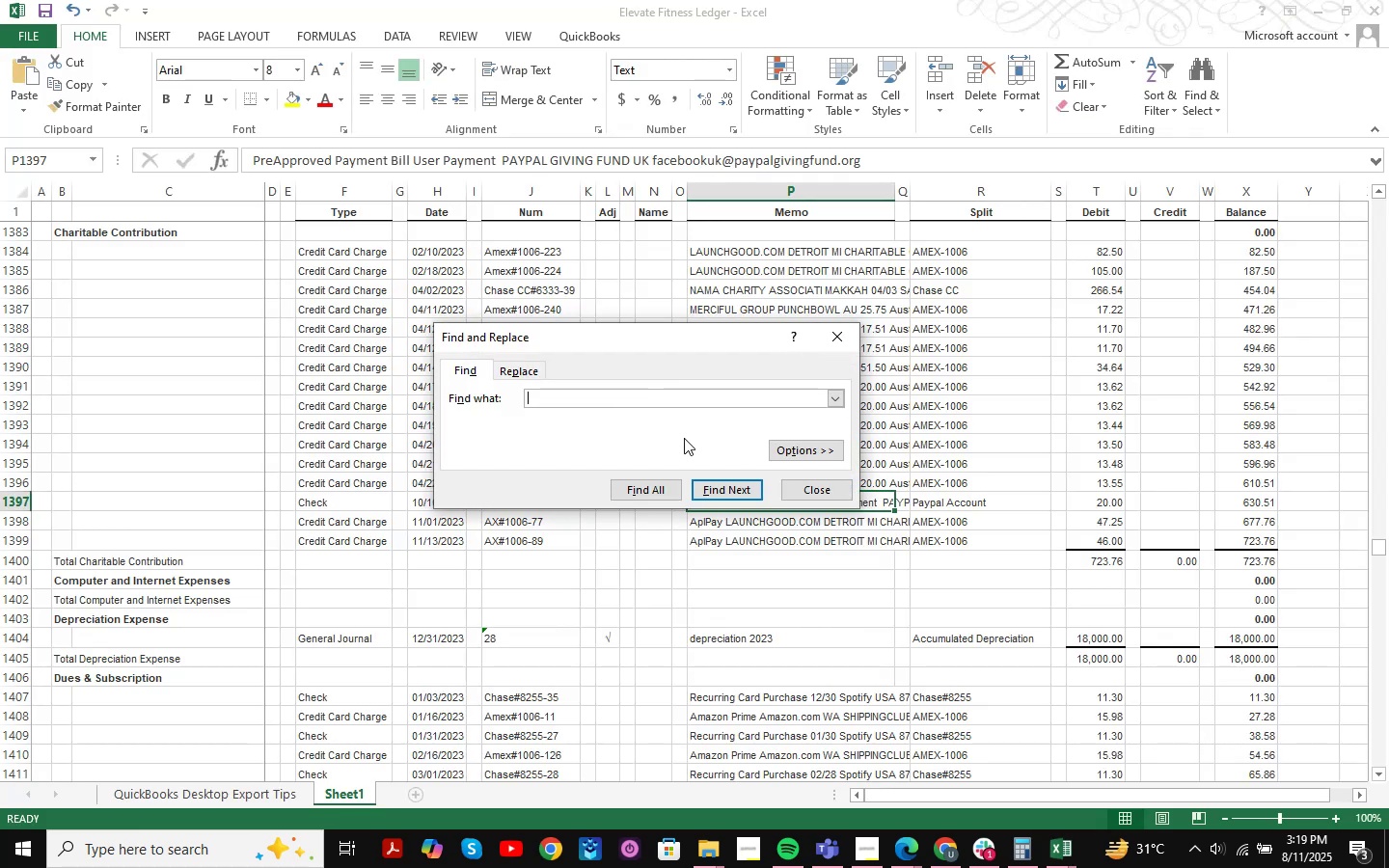 
key(Control+V)
 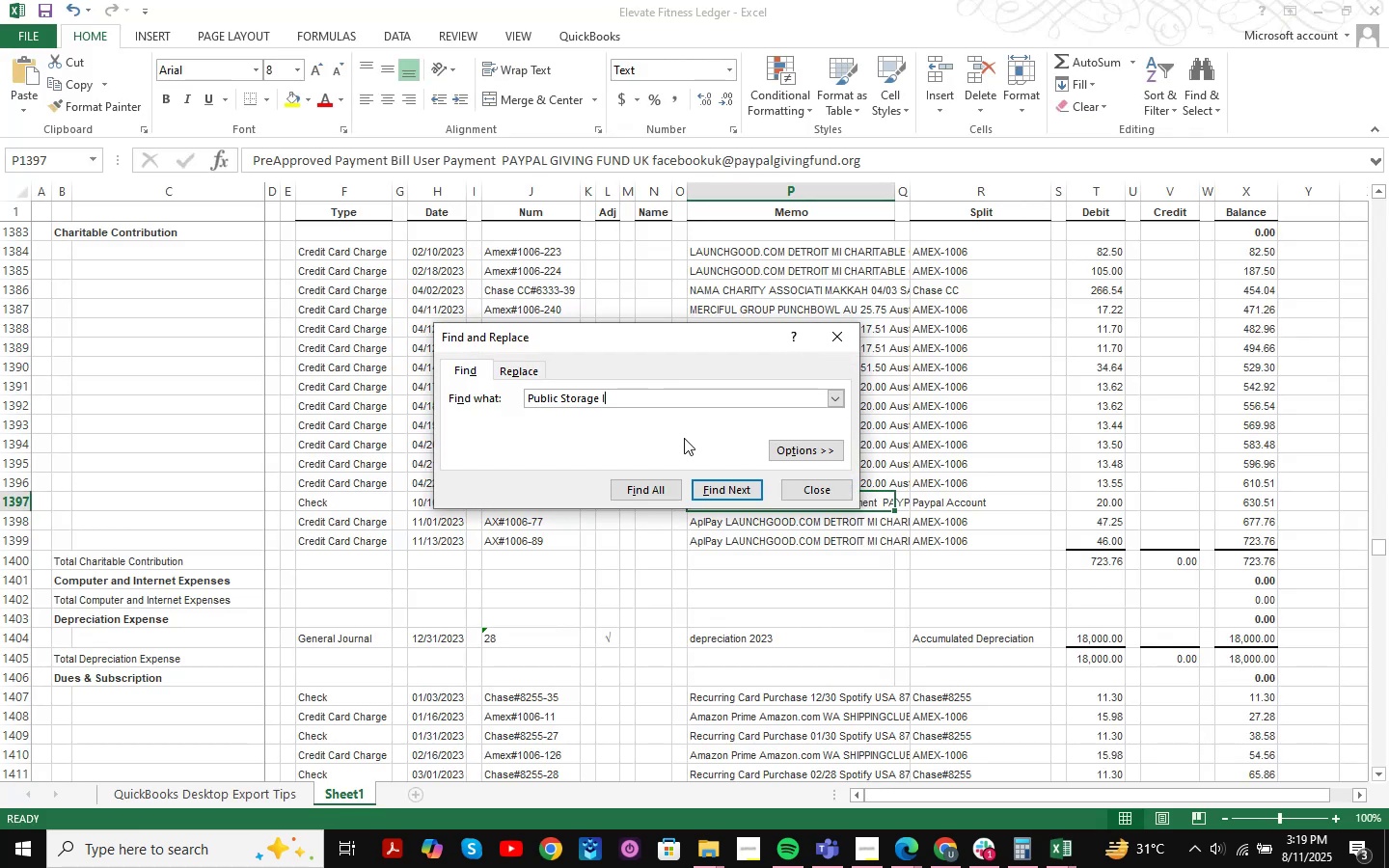 
key(Backspace)
 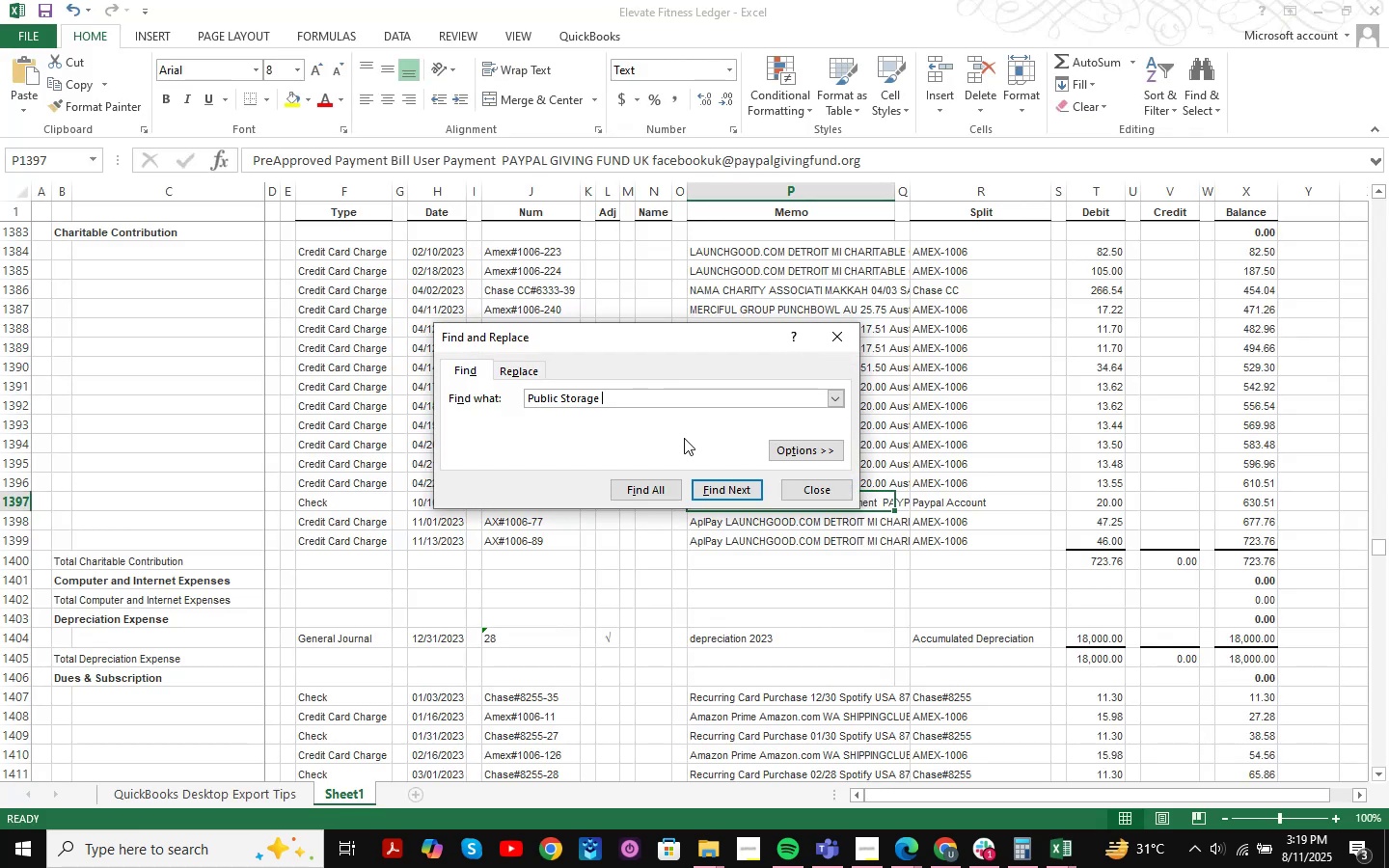 
key(Backspace)
 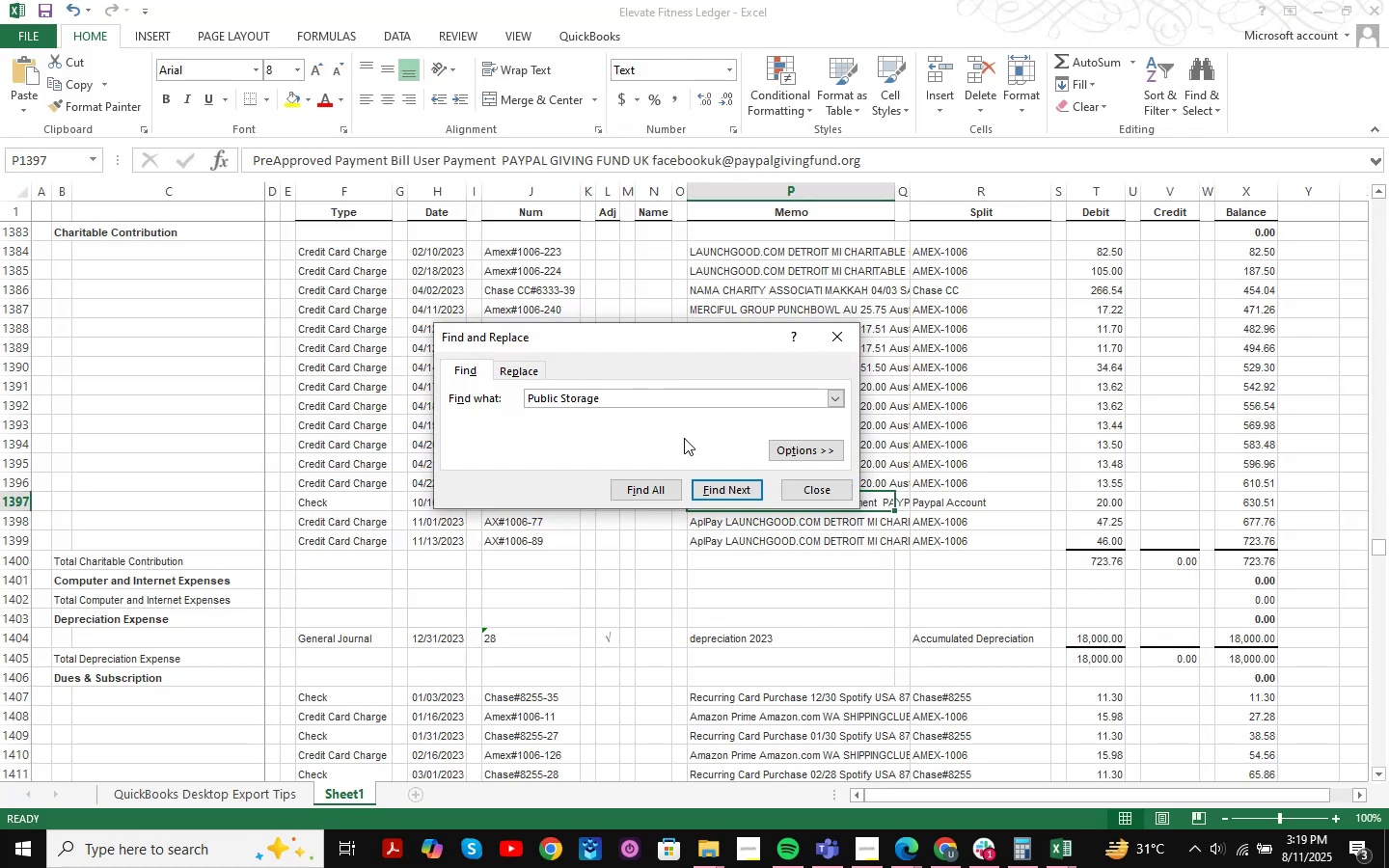 
key(NumpadEnter)
 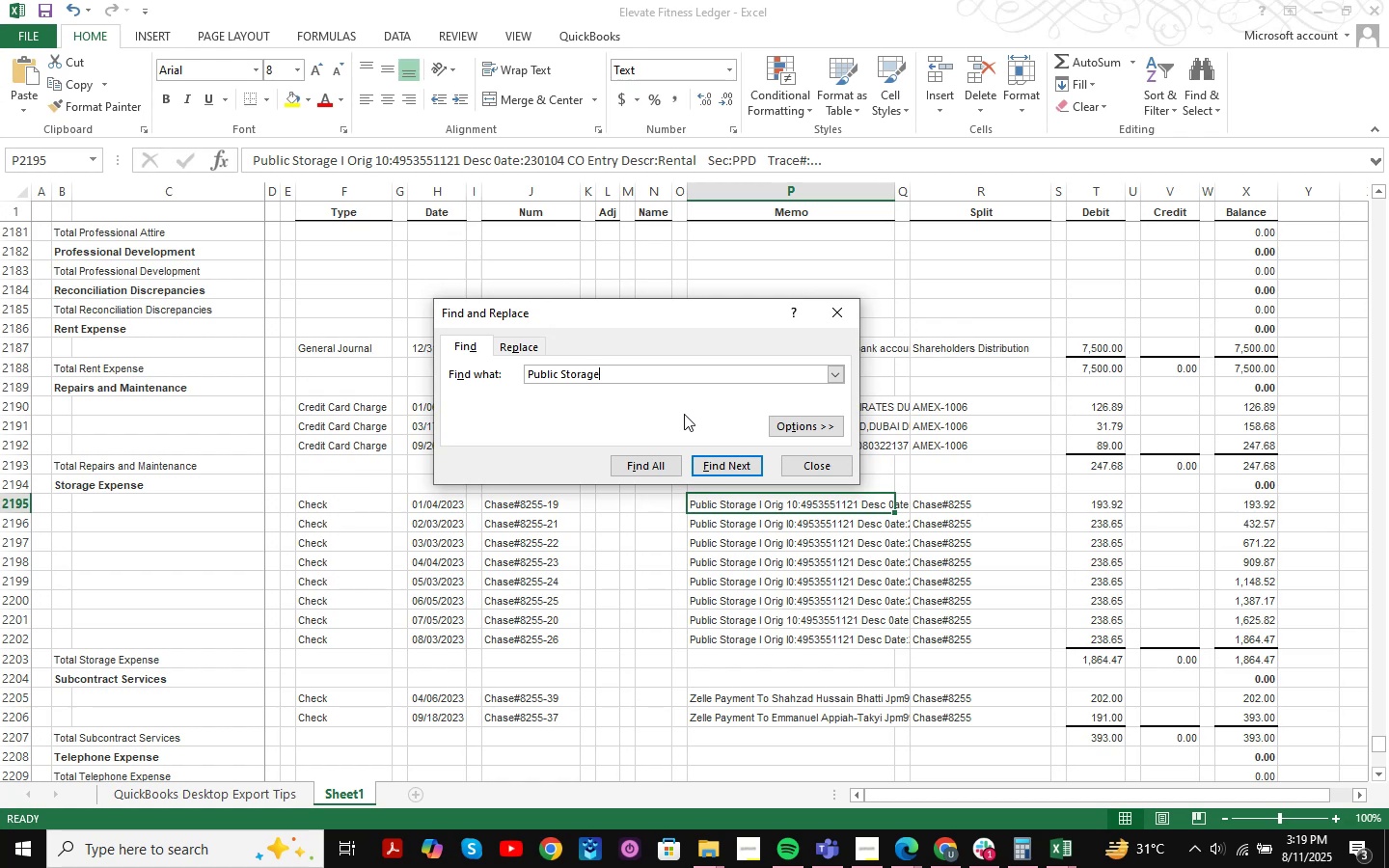 
key(NumpadEnter)
 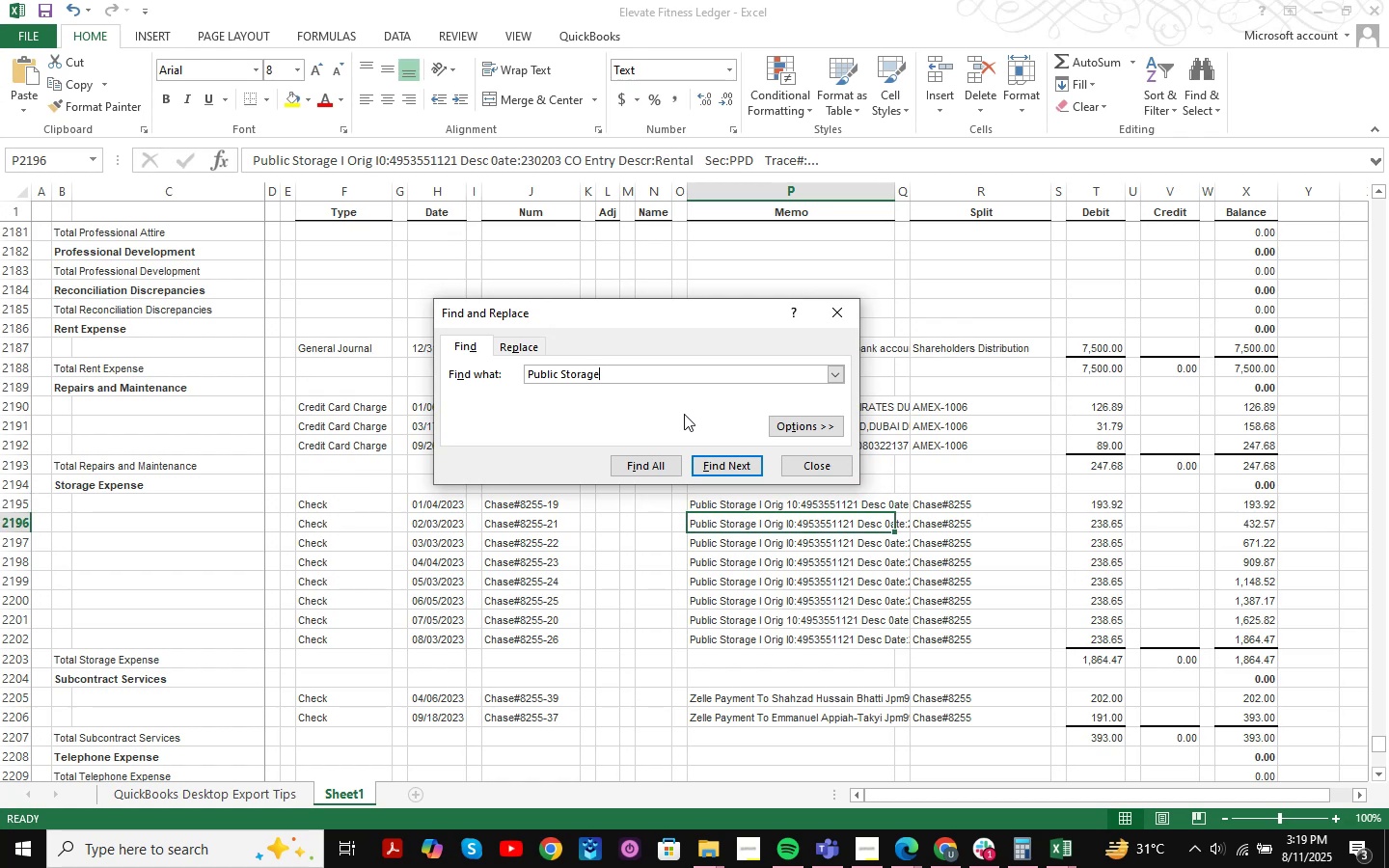 
key(NumpadEnter)
 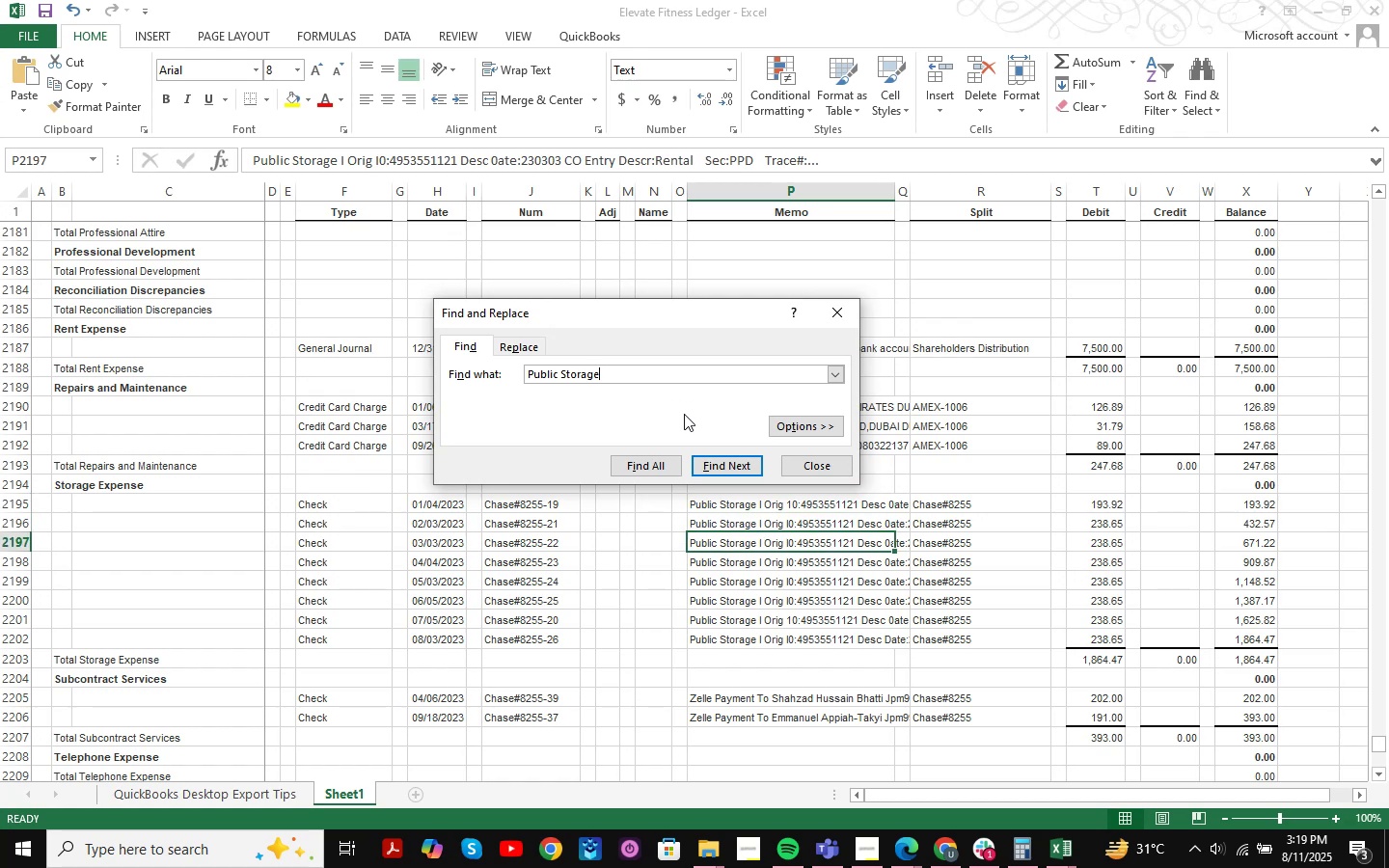 
key(NumpadEnter)
 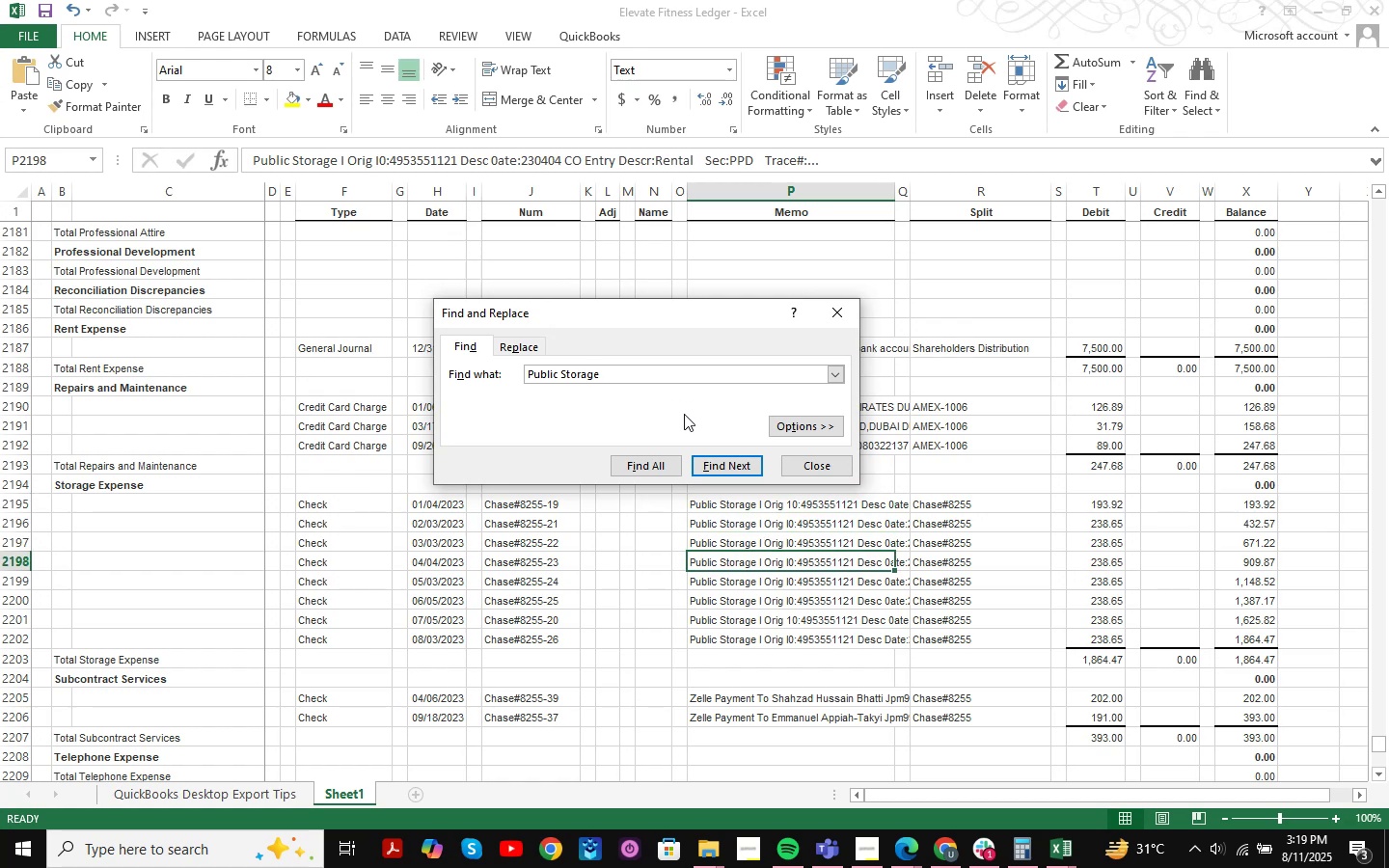 
key(NumpadEnter)
 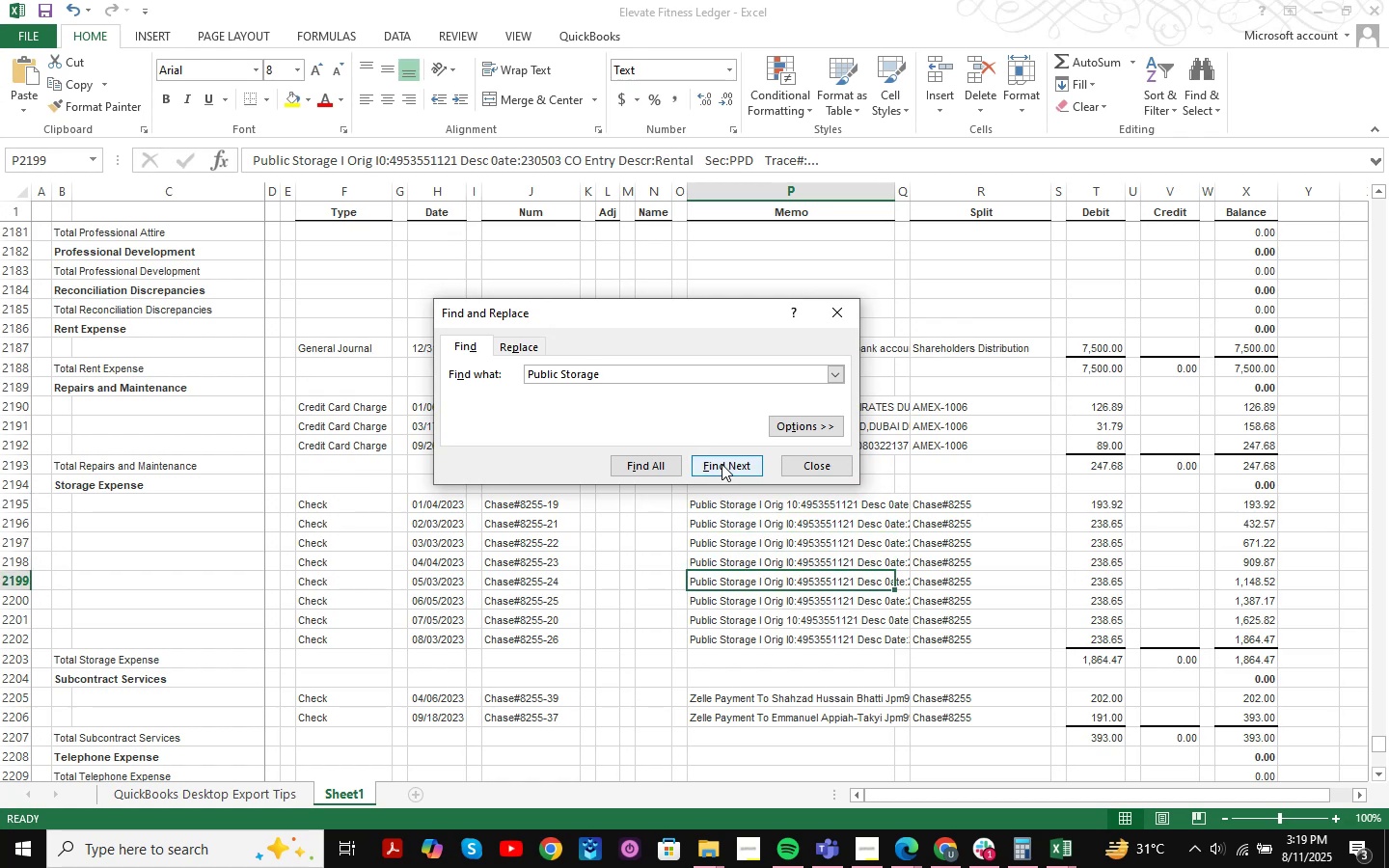 
double_click([722, 464])
 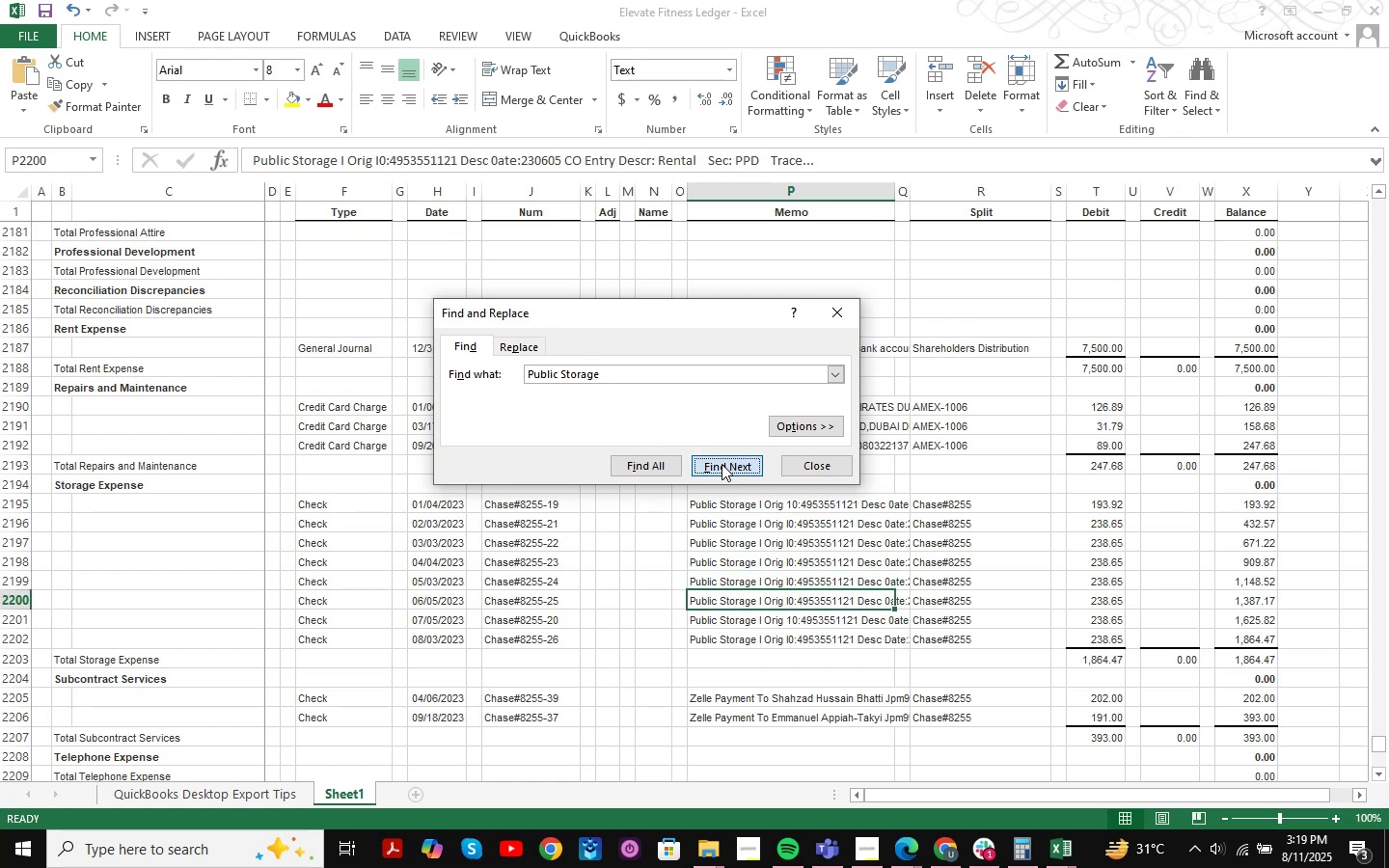 
triple_click([722, 464])
 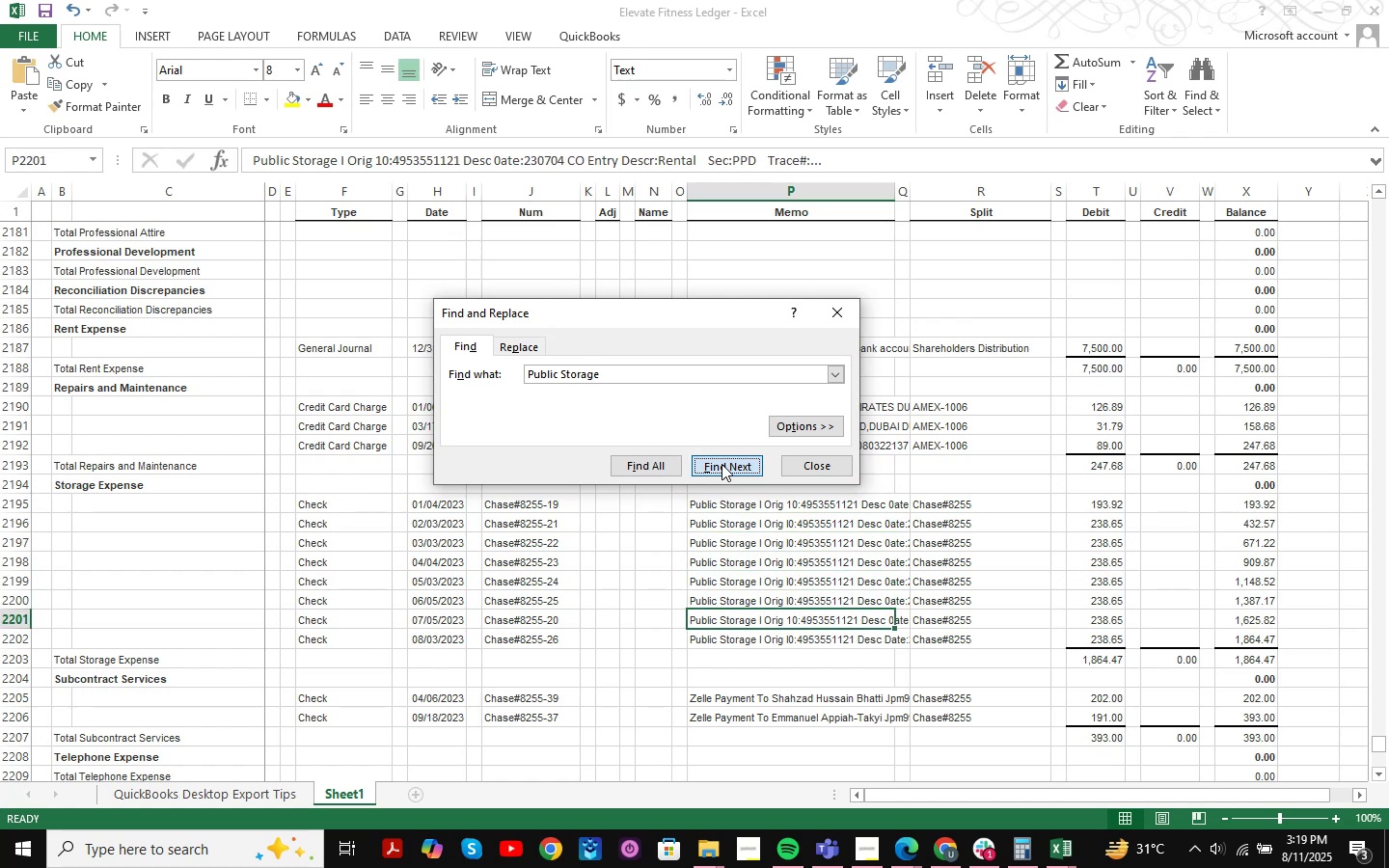 
triple_click([722, 464])
 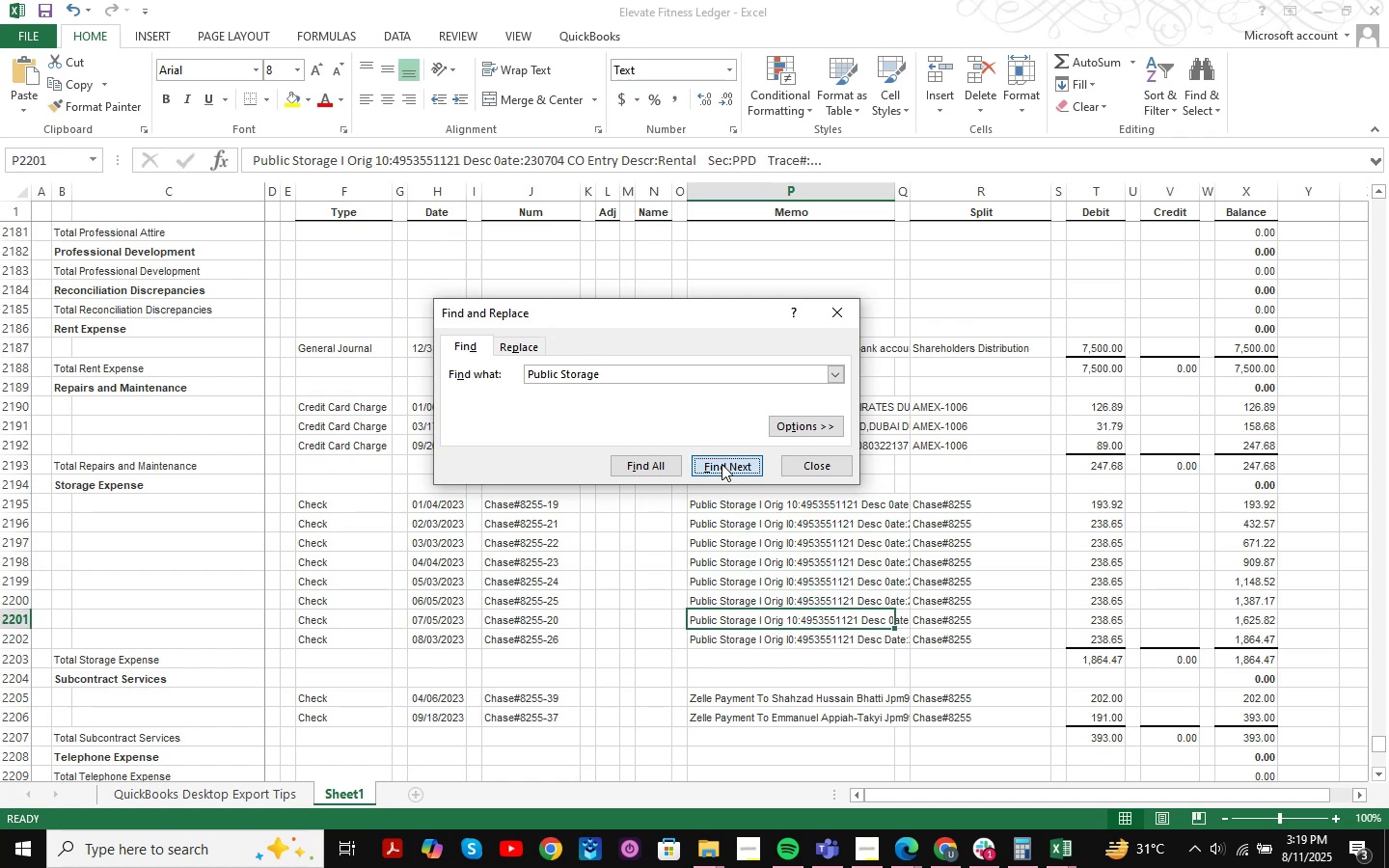 
triple_click([722, 464])
 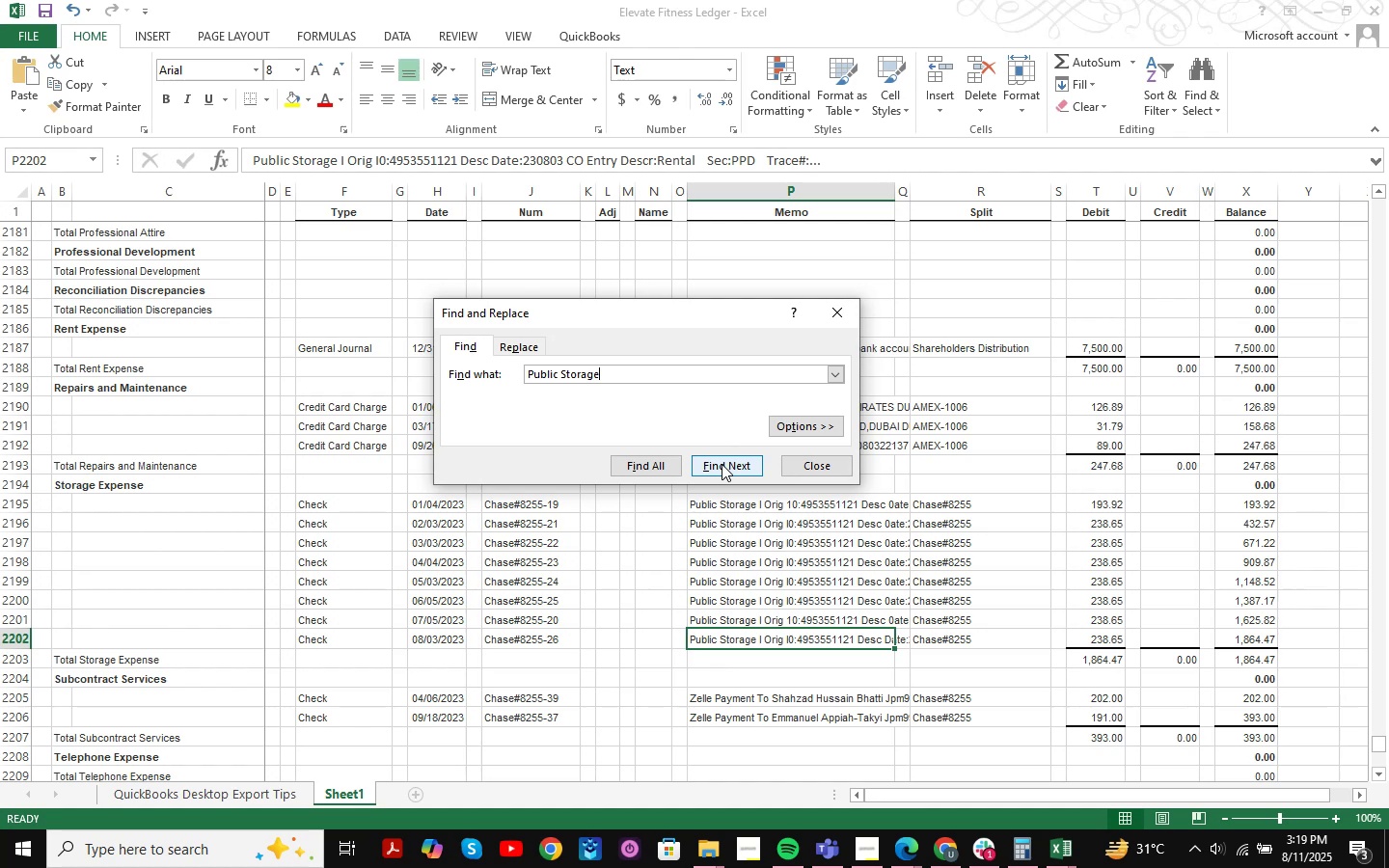 
triple_click([722, 464])
 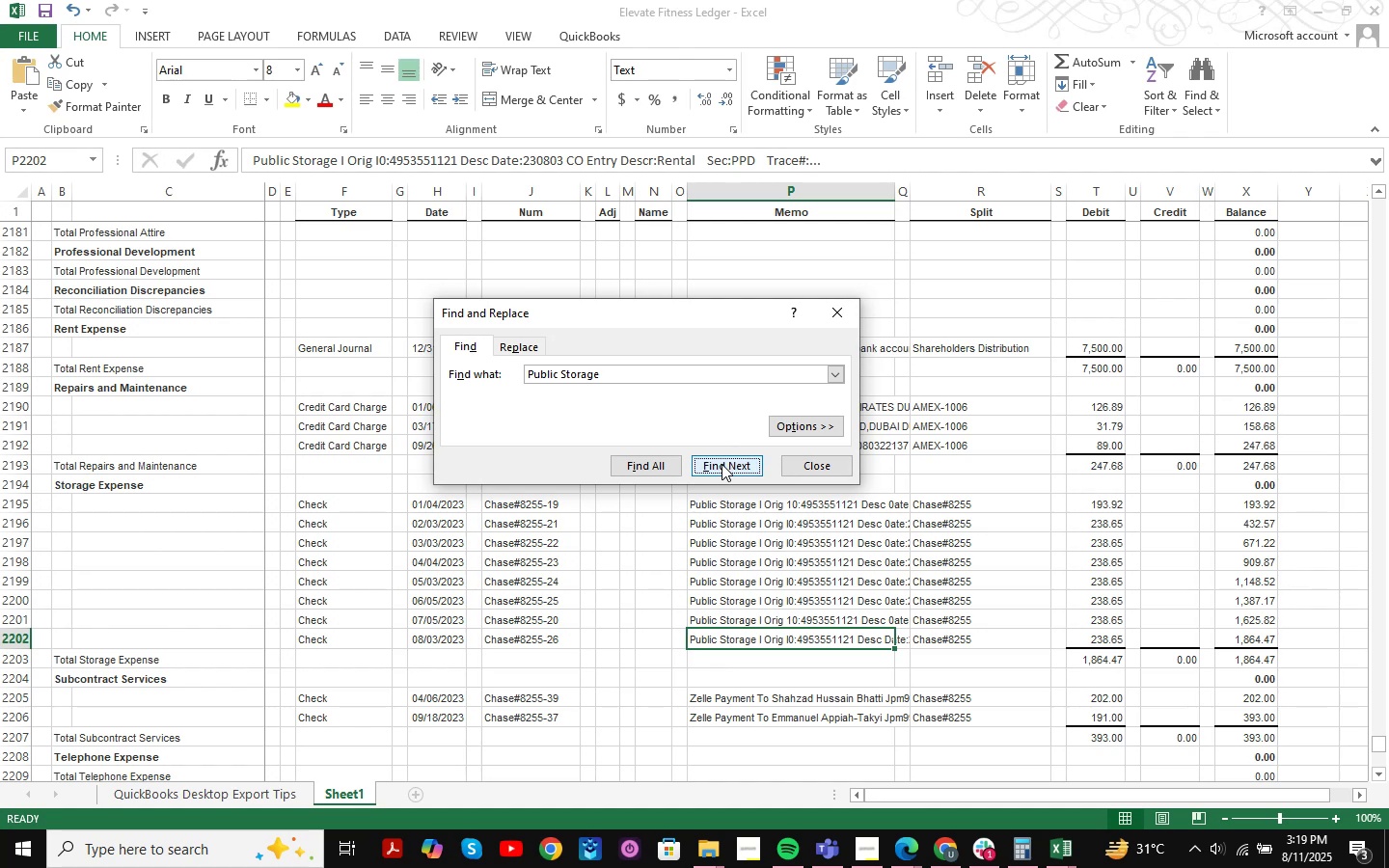 
left_click([722, 464])
 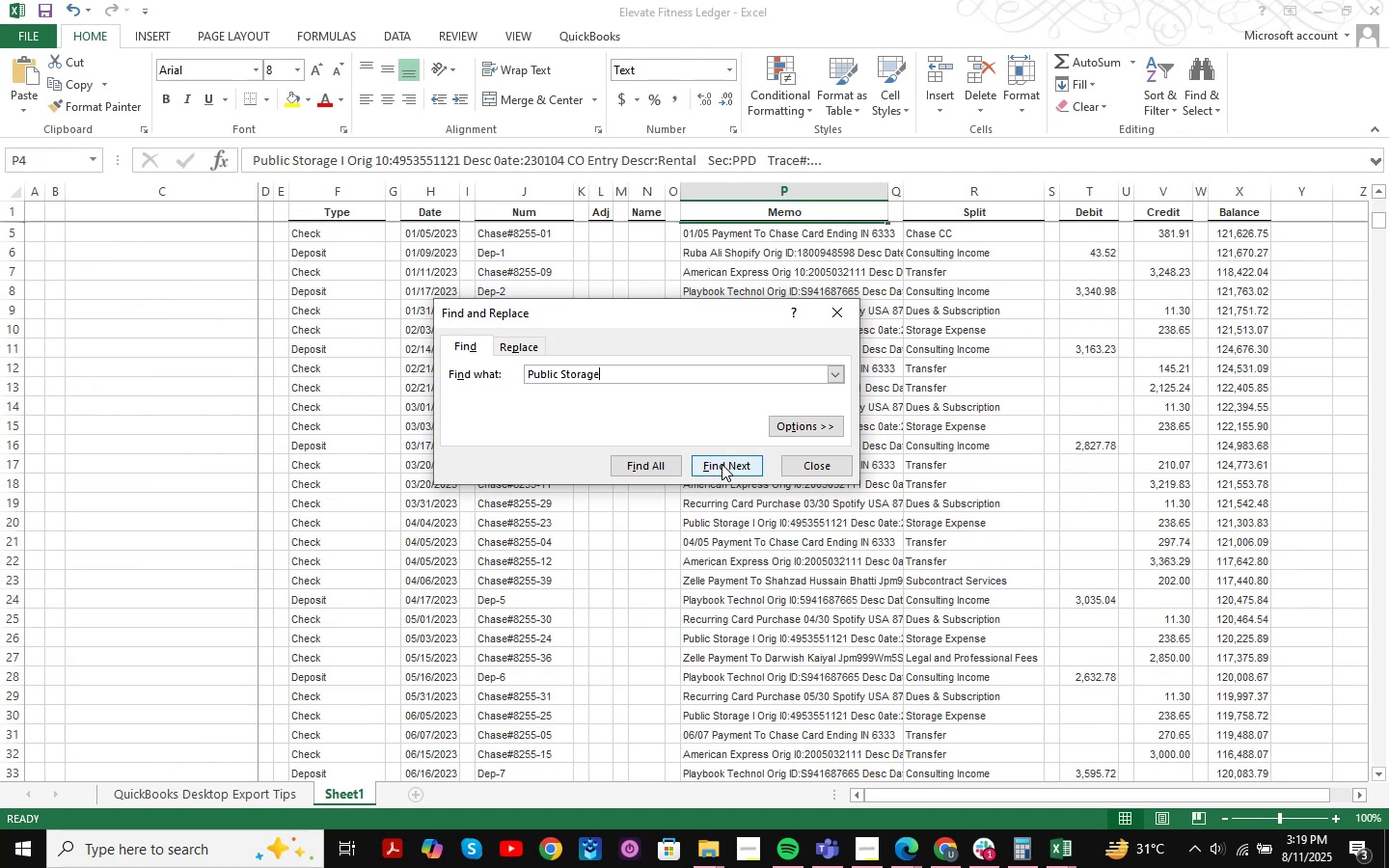 
left_click([722, 464])
 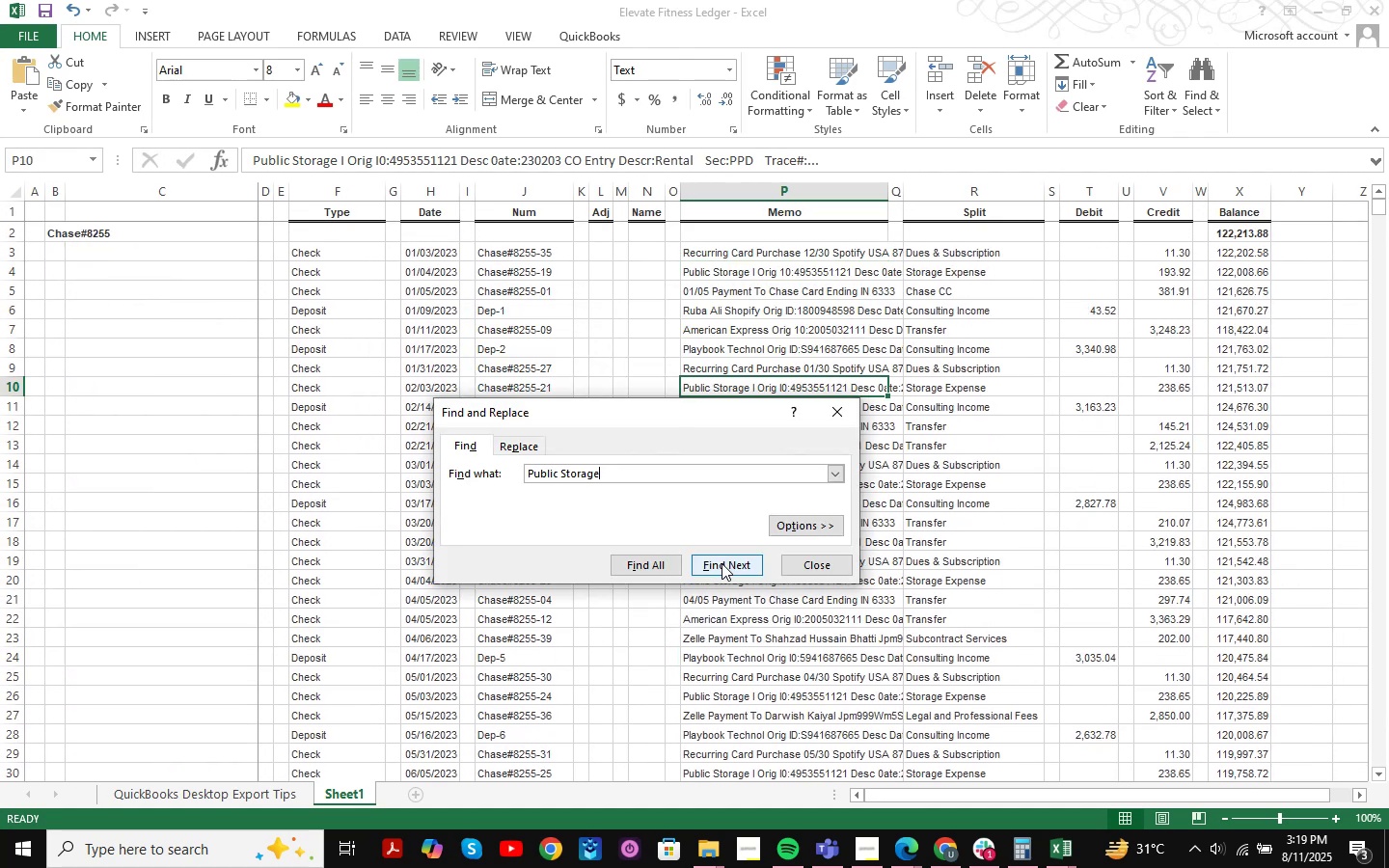 
double_click([722, 660])
 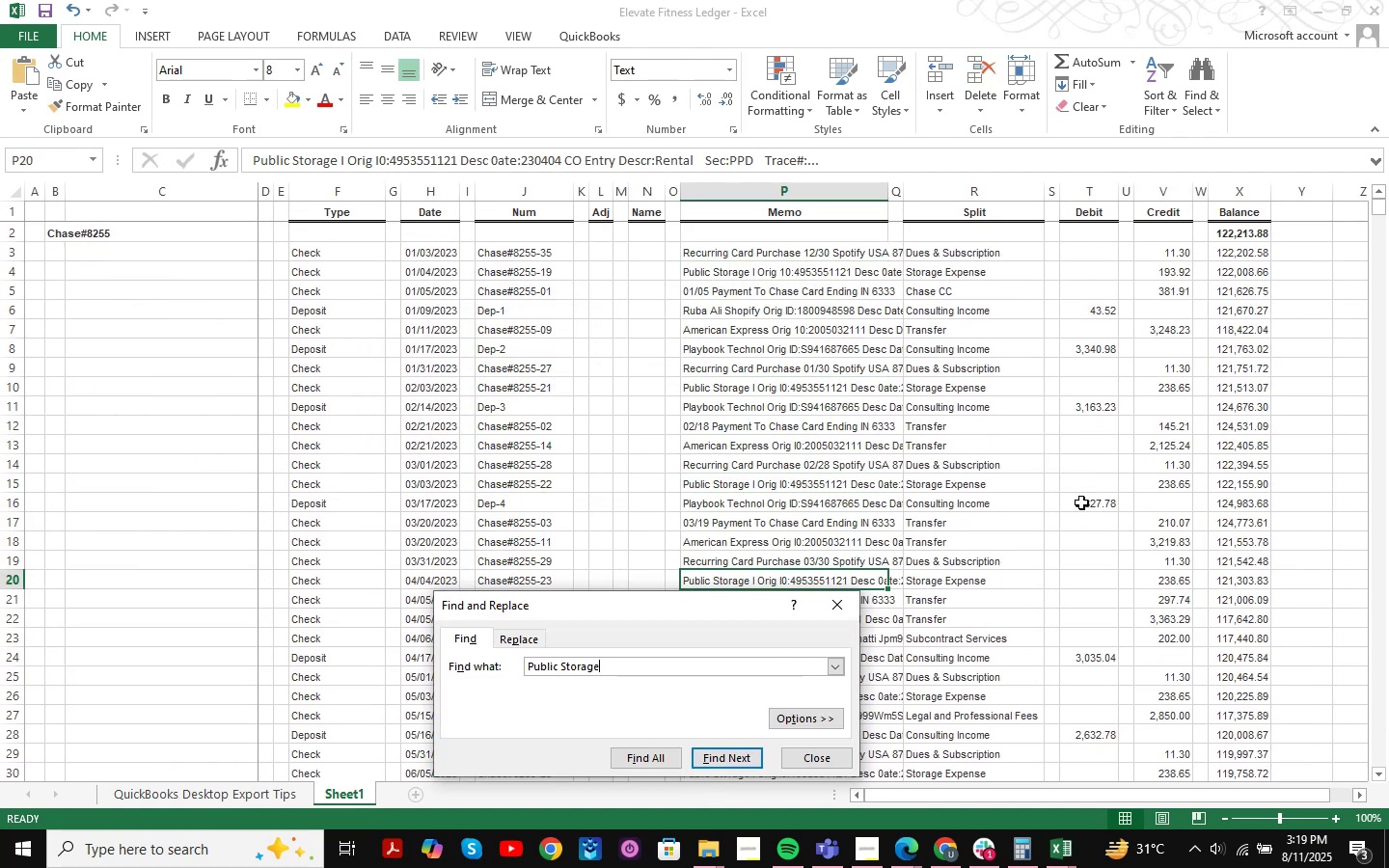 
left_click([821, 755])
 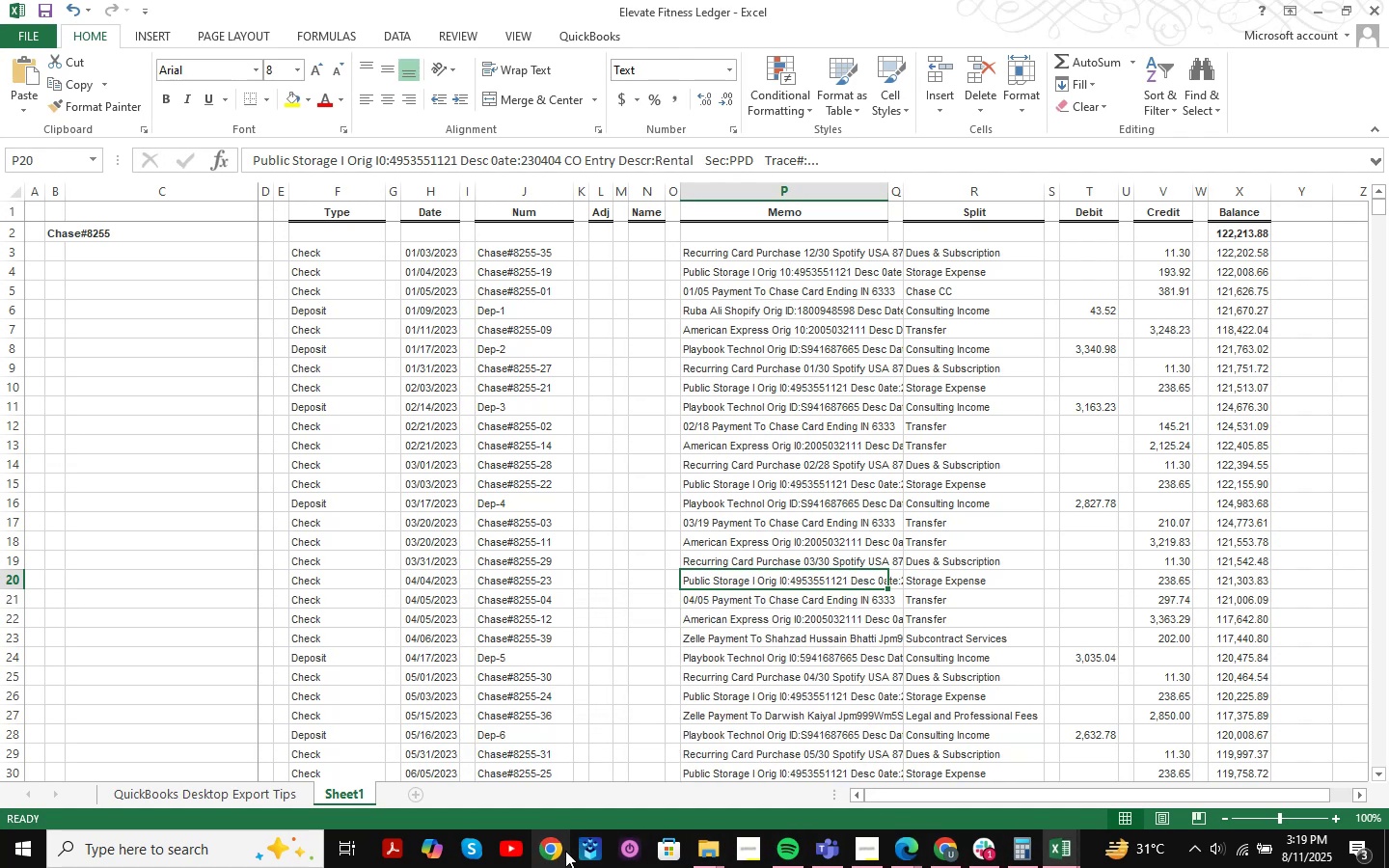 
wait(8.86)
 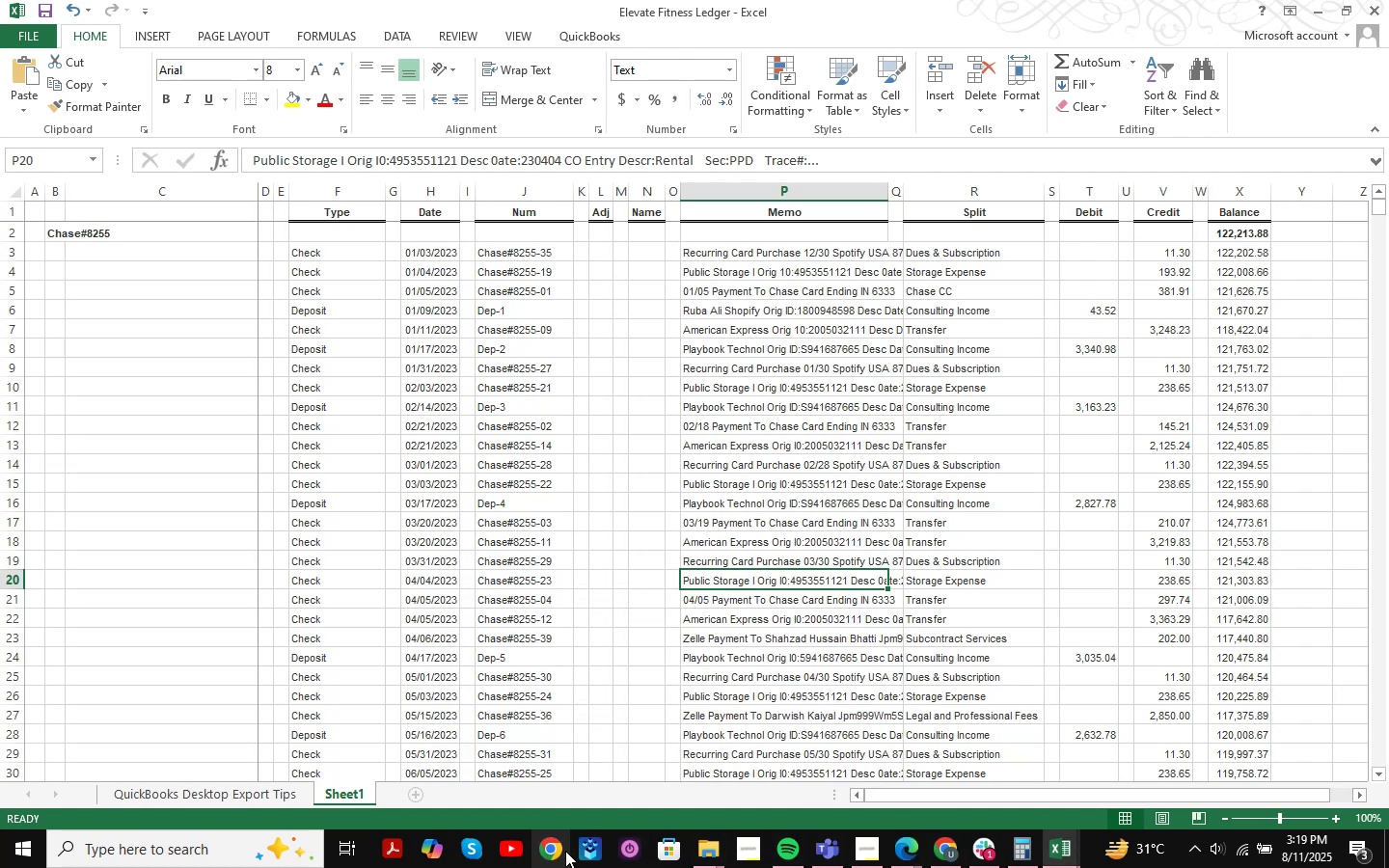 
left_click([943, 861])
 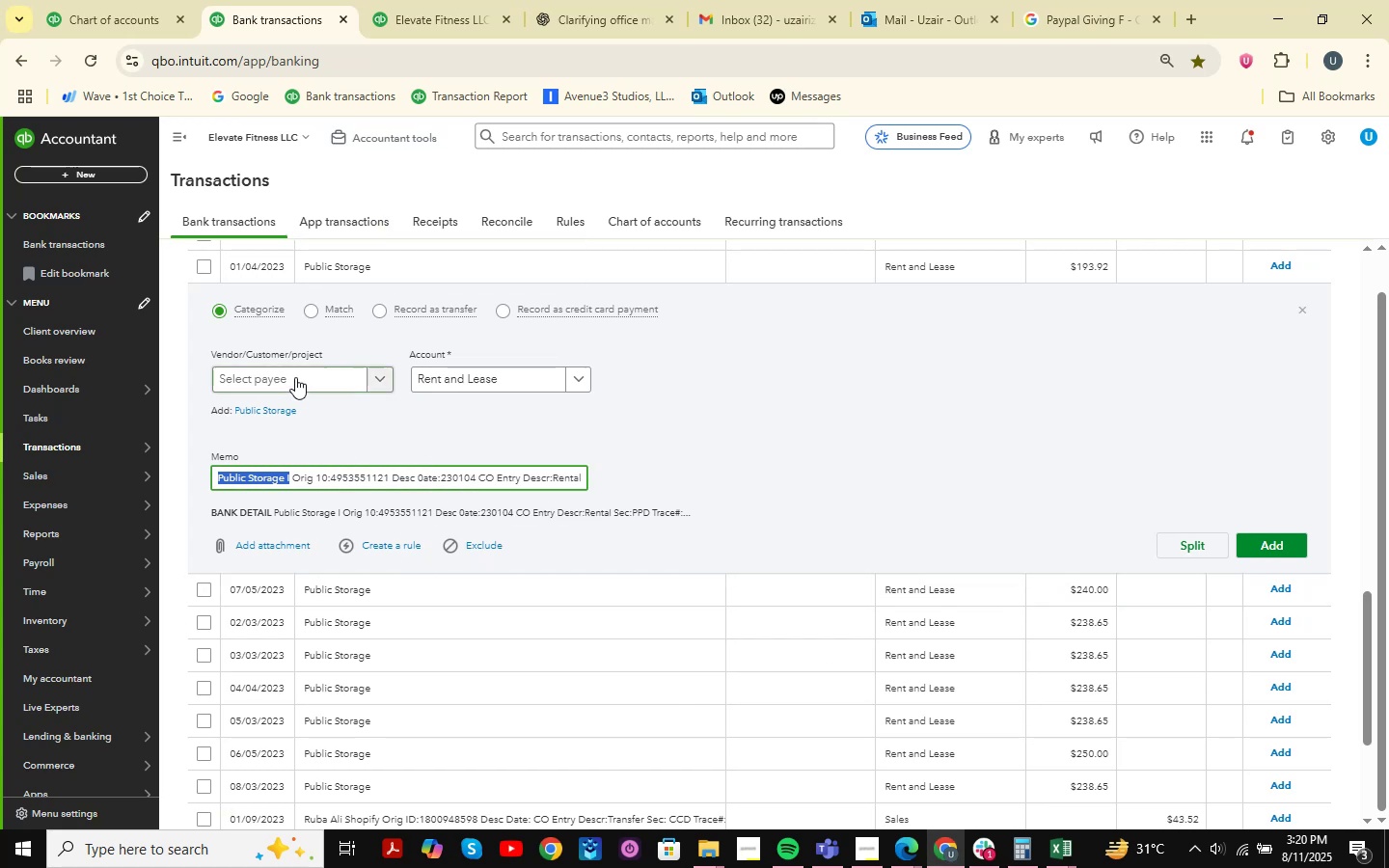 
left_click([310, 382])
 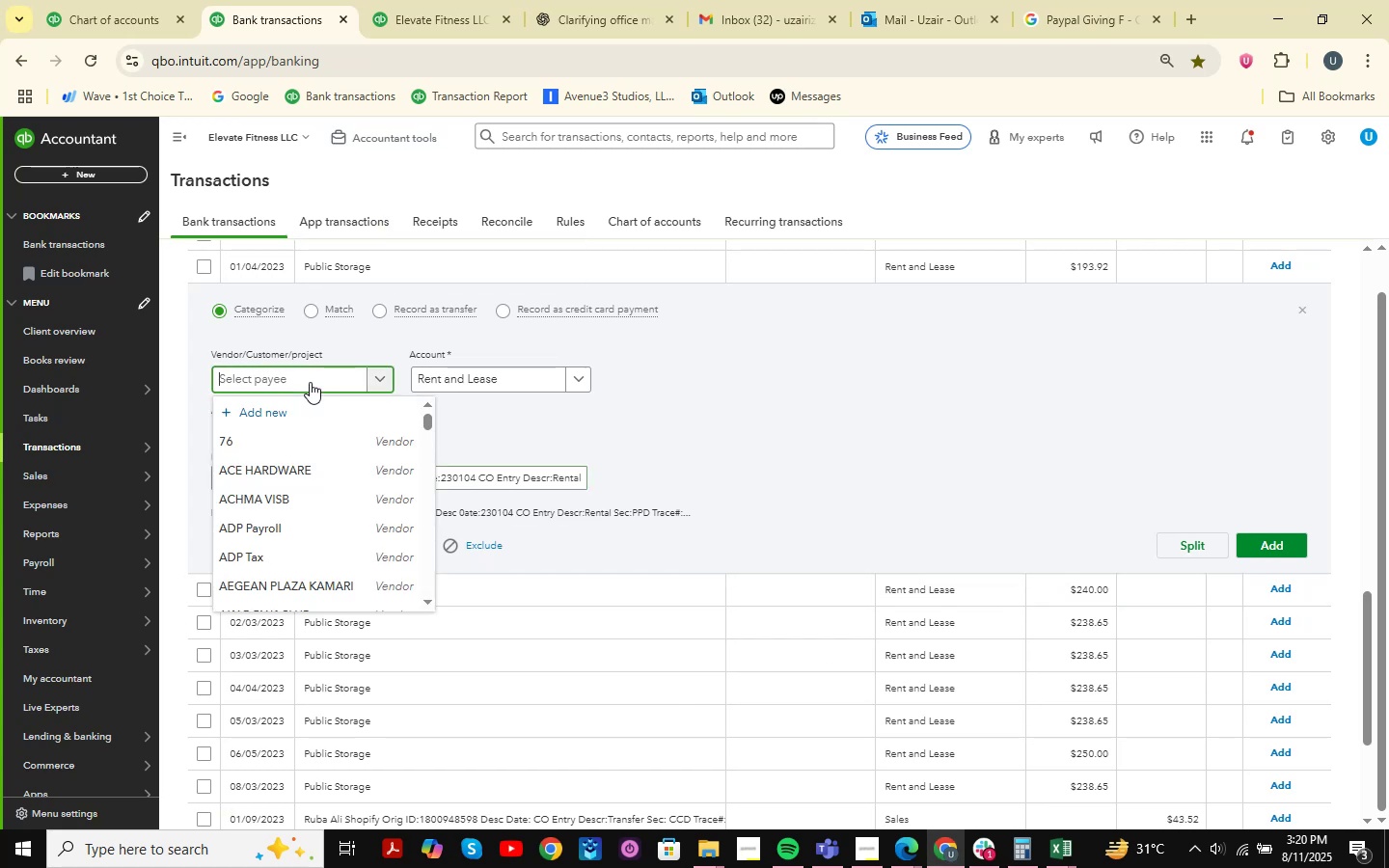 
key(Control+V)
 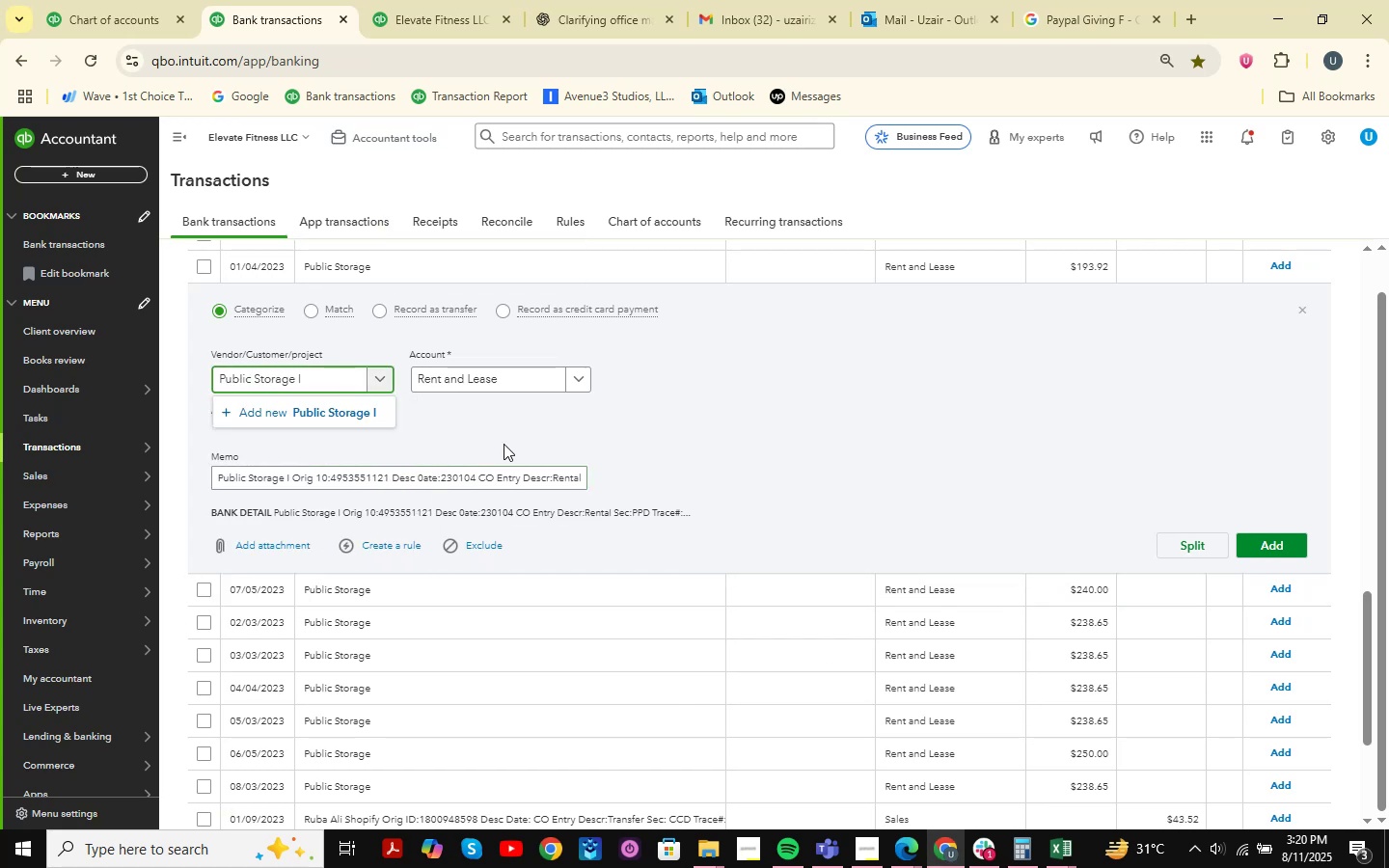 
key(Backspace)
 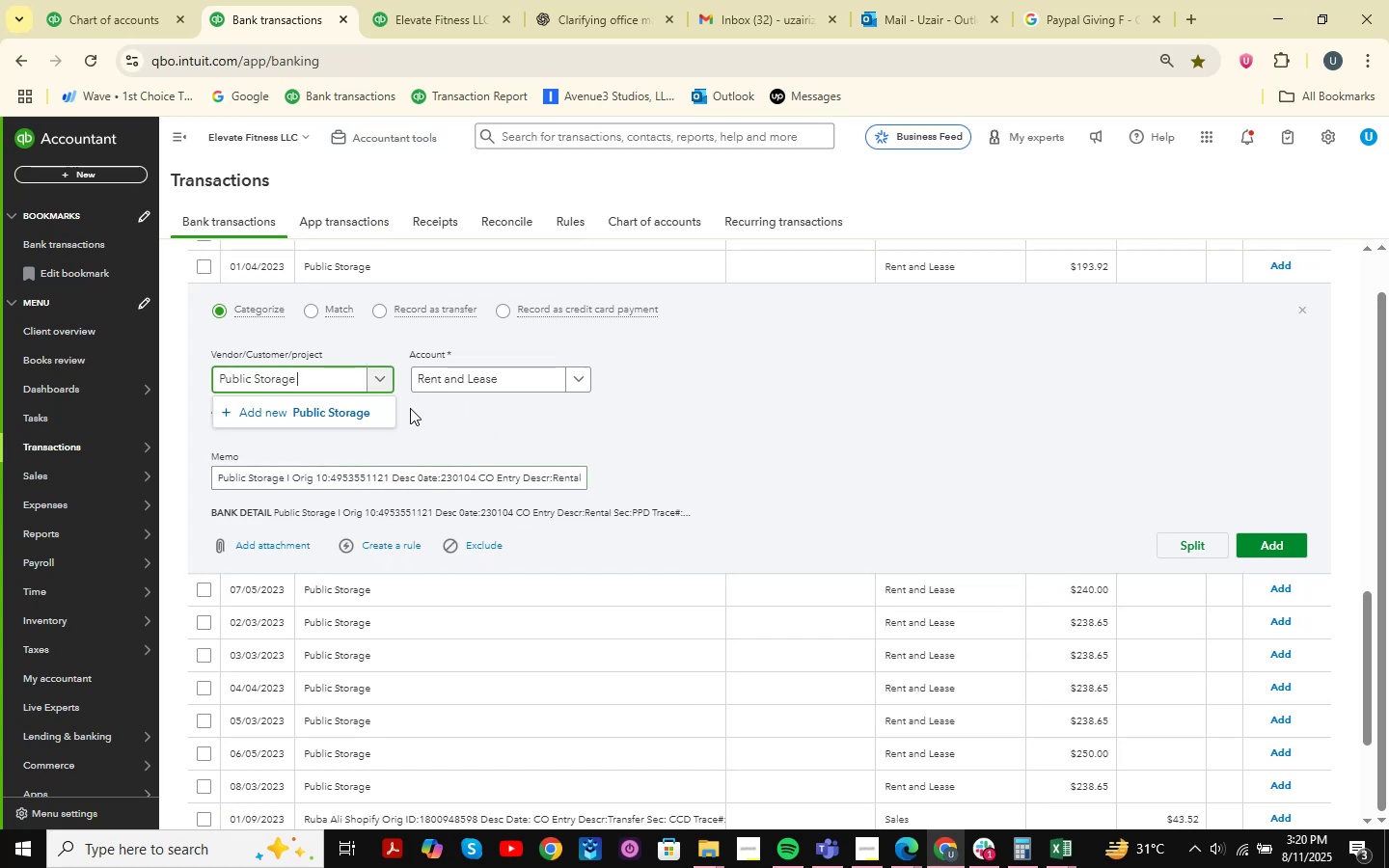 
left_click([325, 408])
 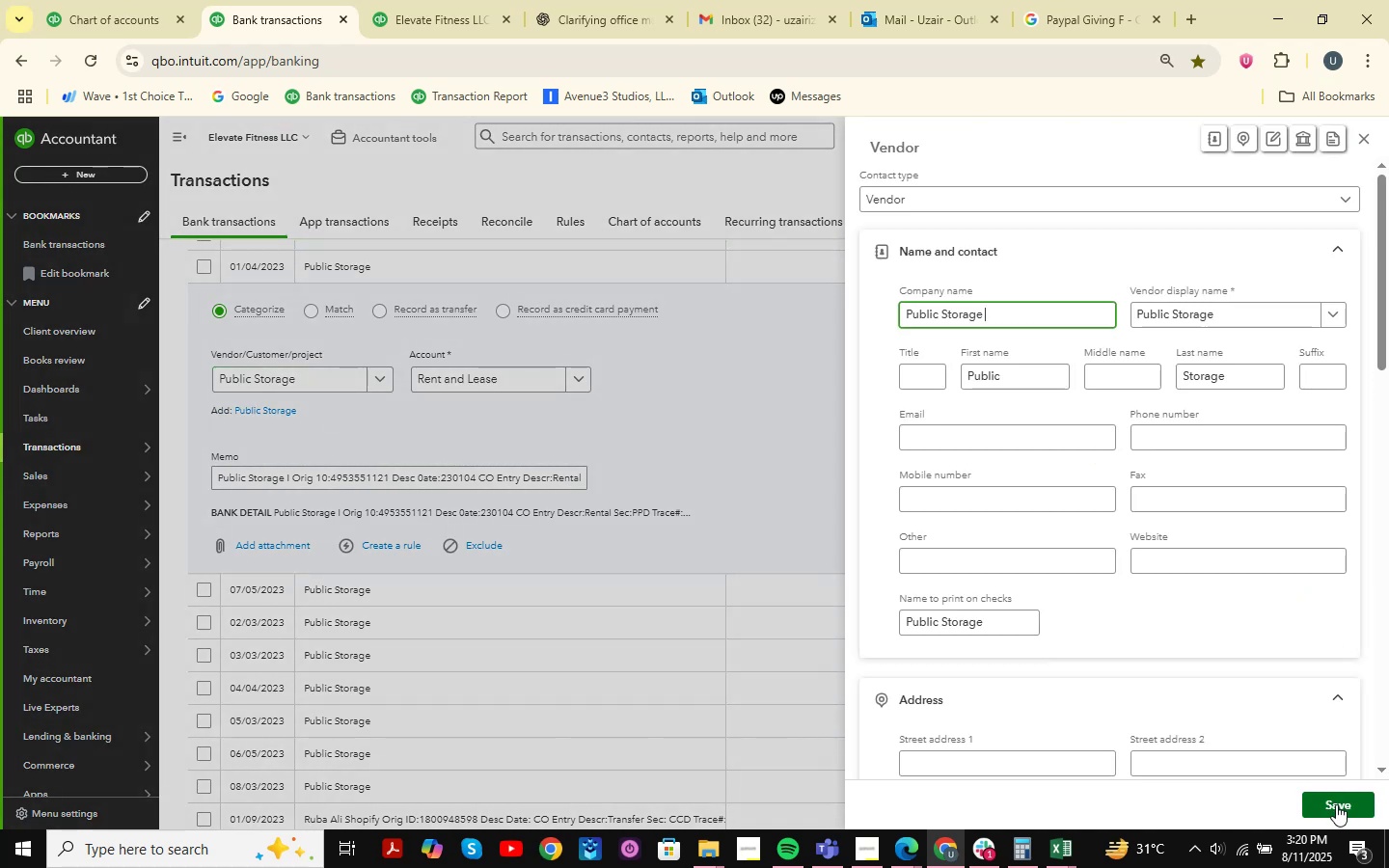 
left_click([1336, 804])
 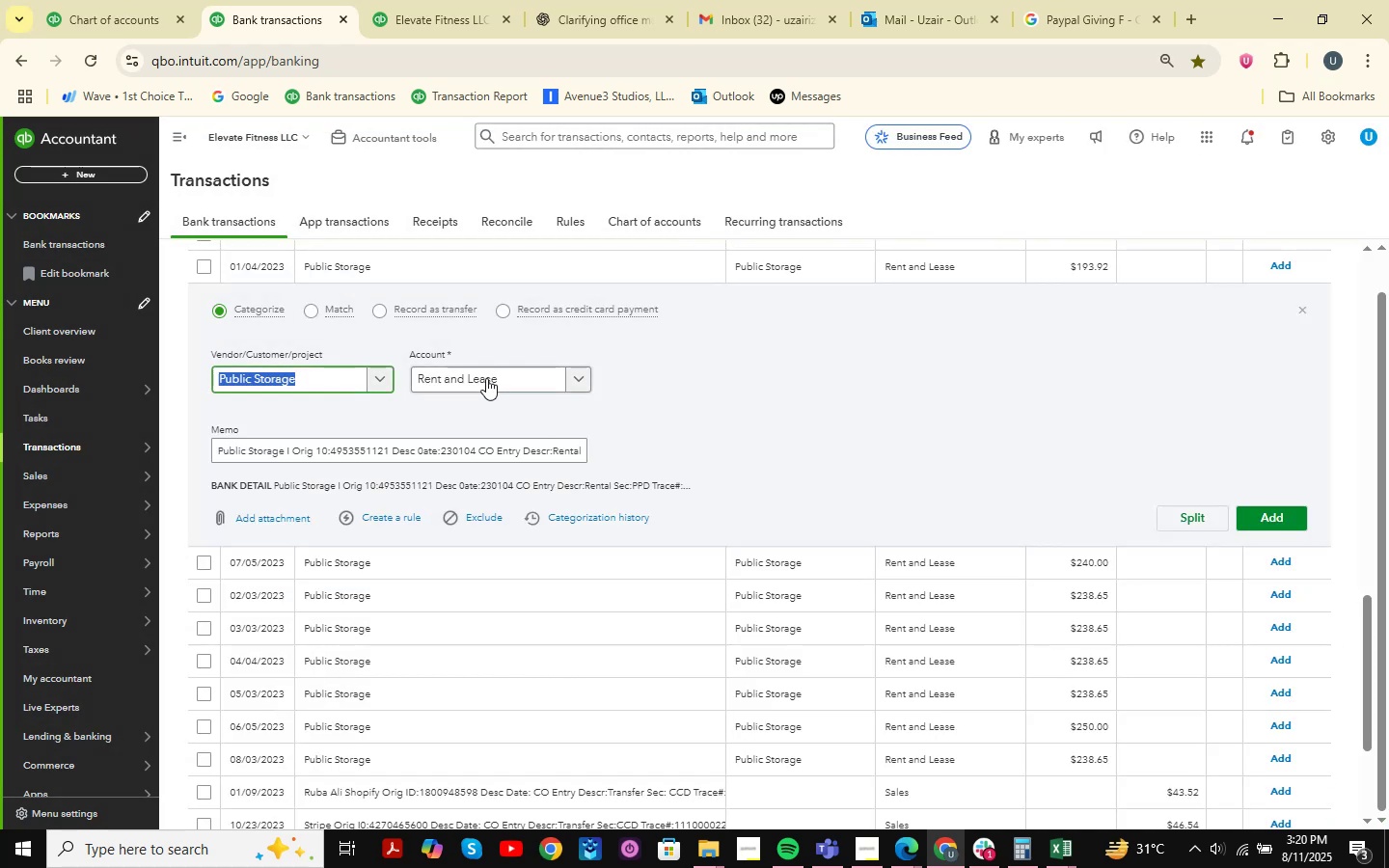 
left_click([522, 373])
 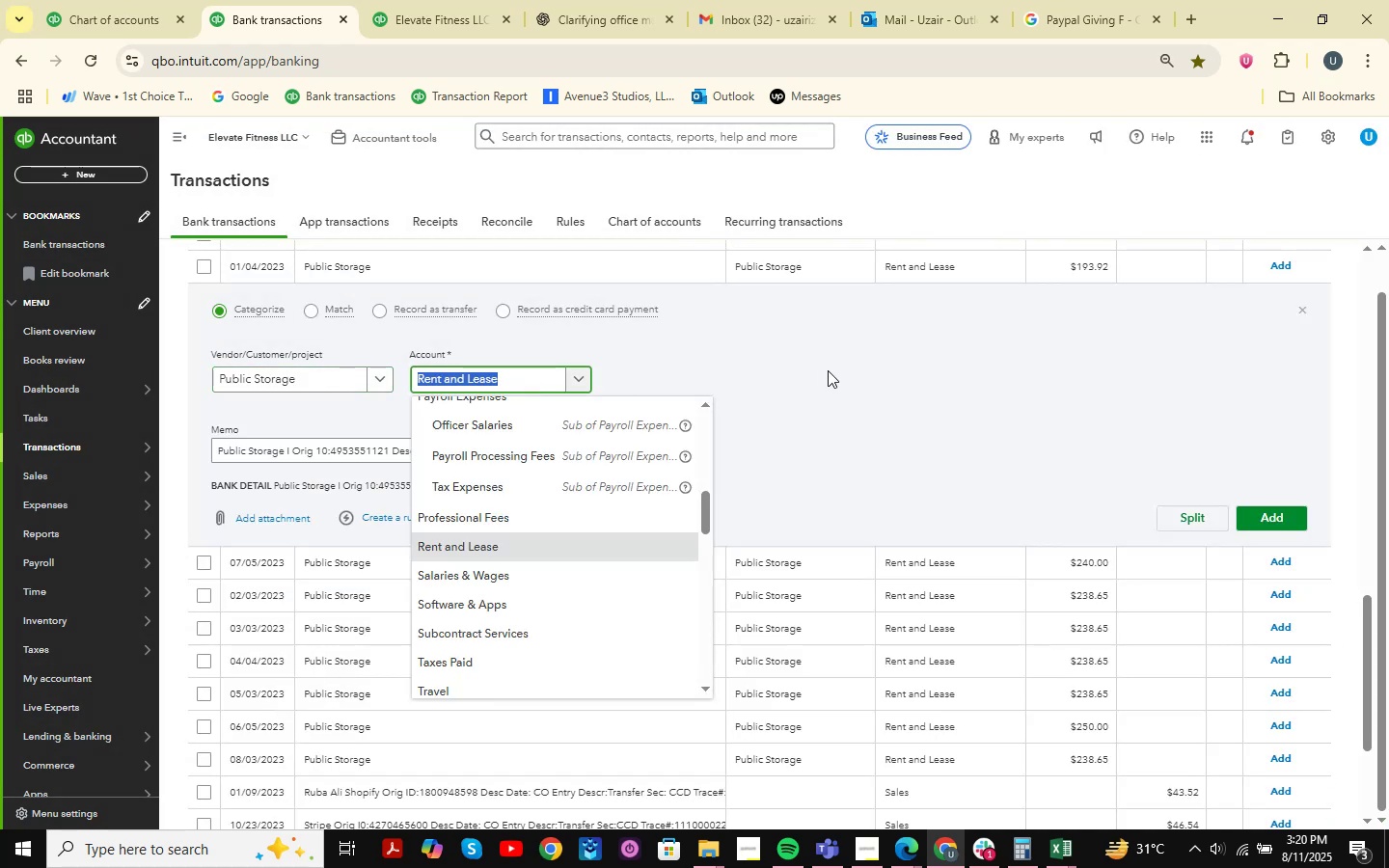 
type( )
key(Backspace)
type(sto)
key(Backspace)
 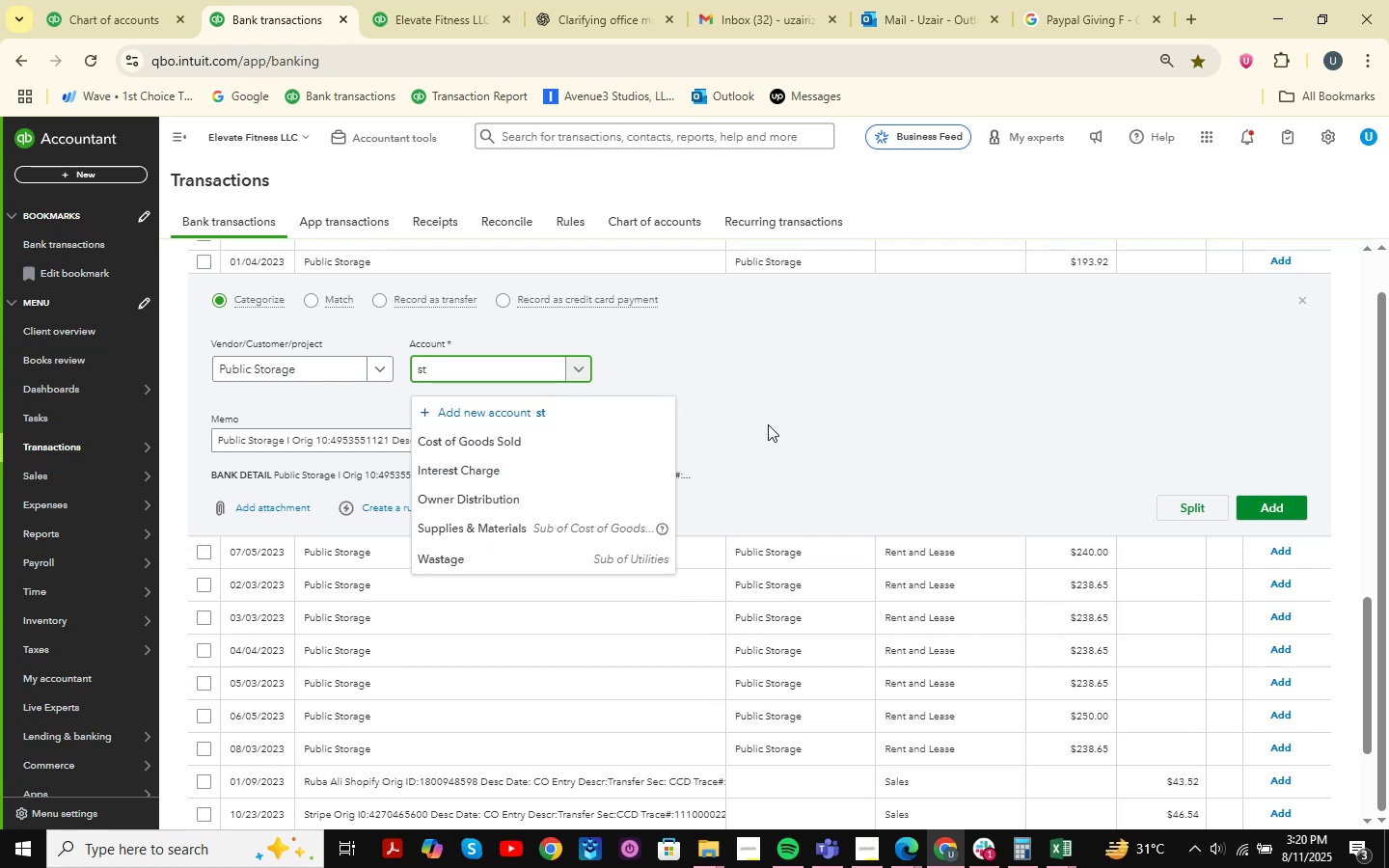 
wait(11.38)
 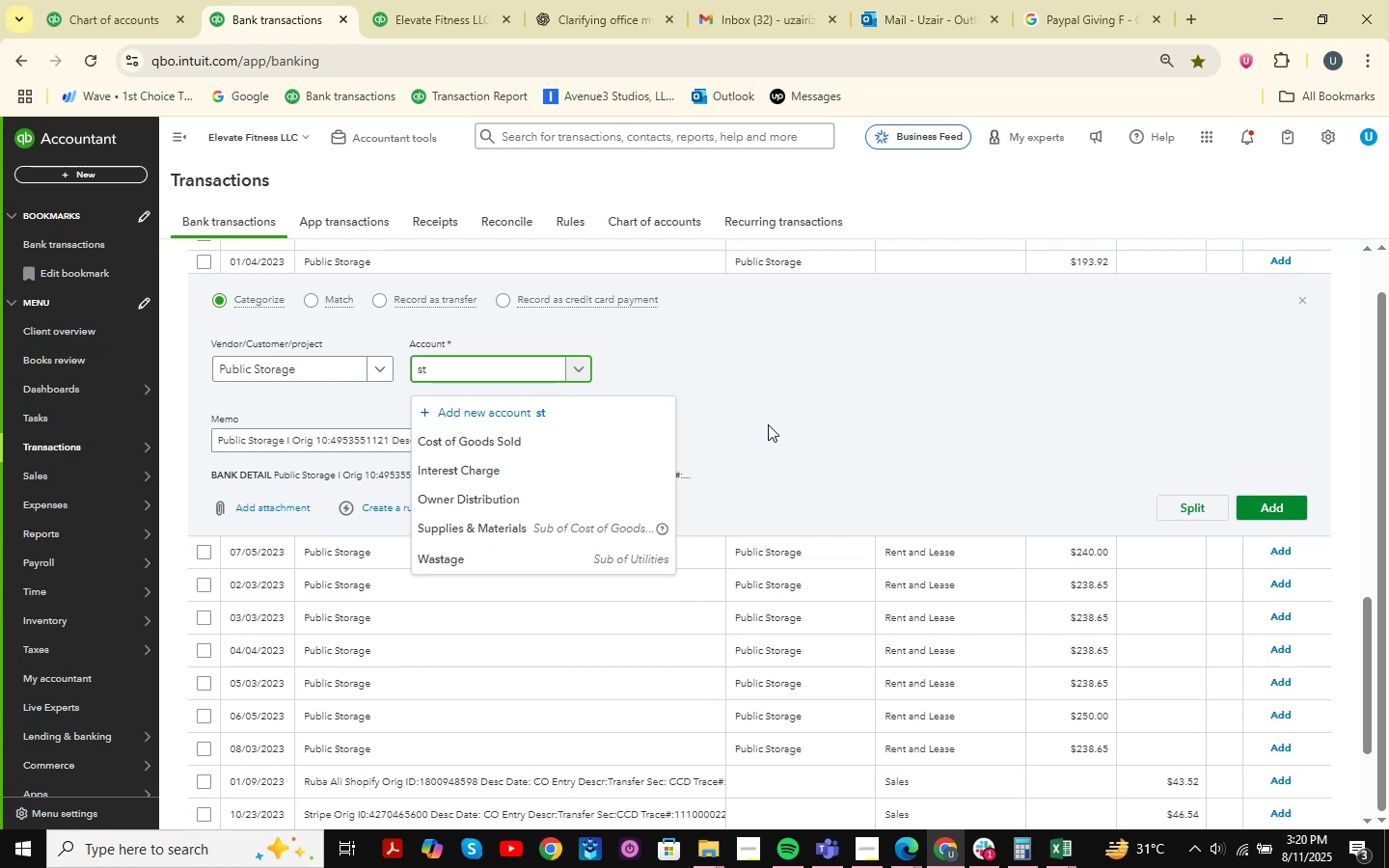 
key(Backspace)
 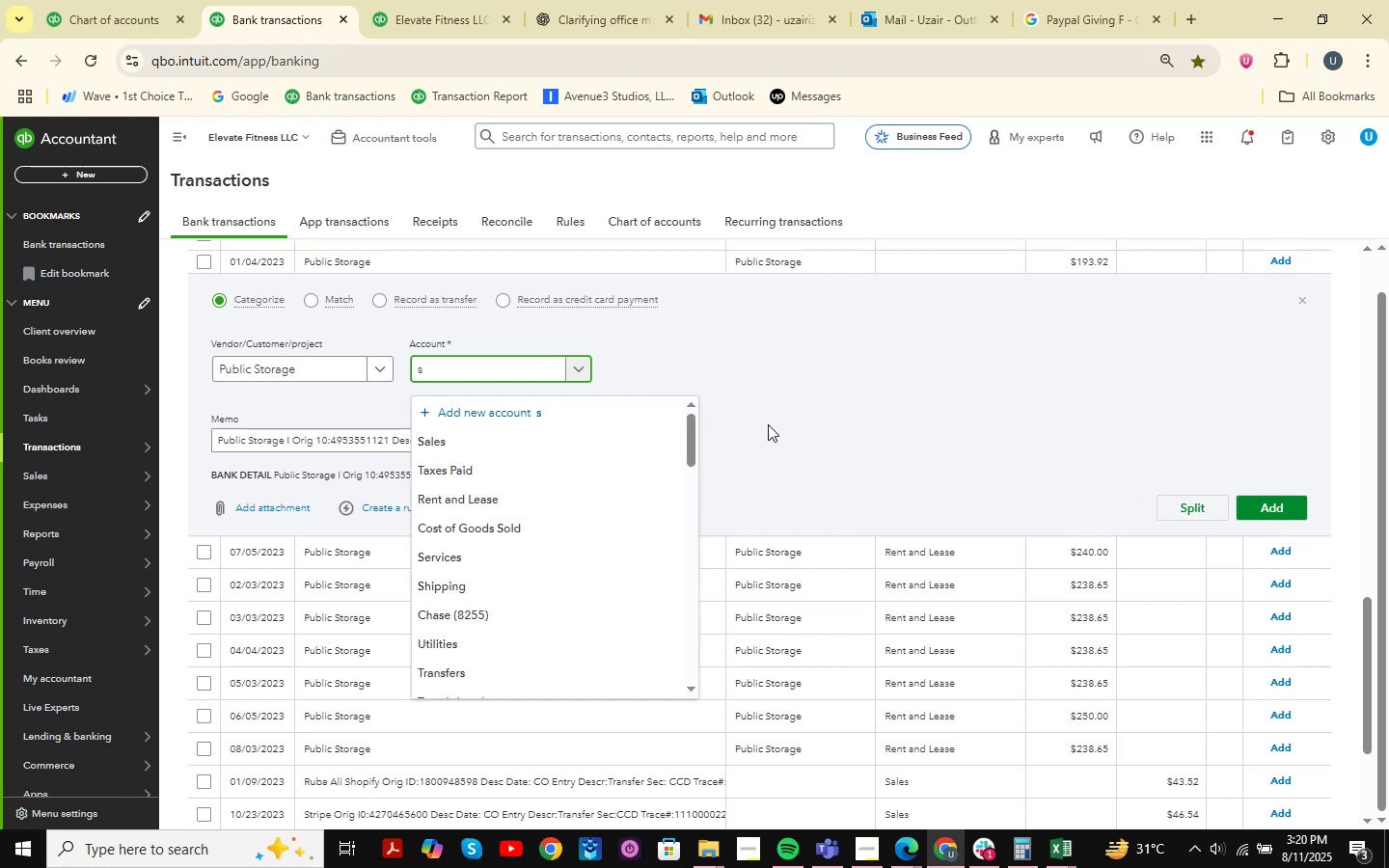 
wait(5.65)
 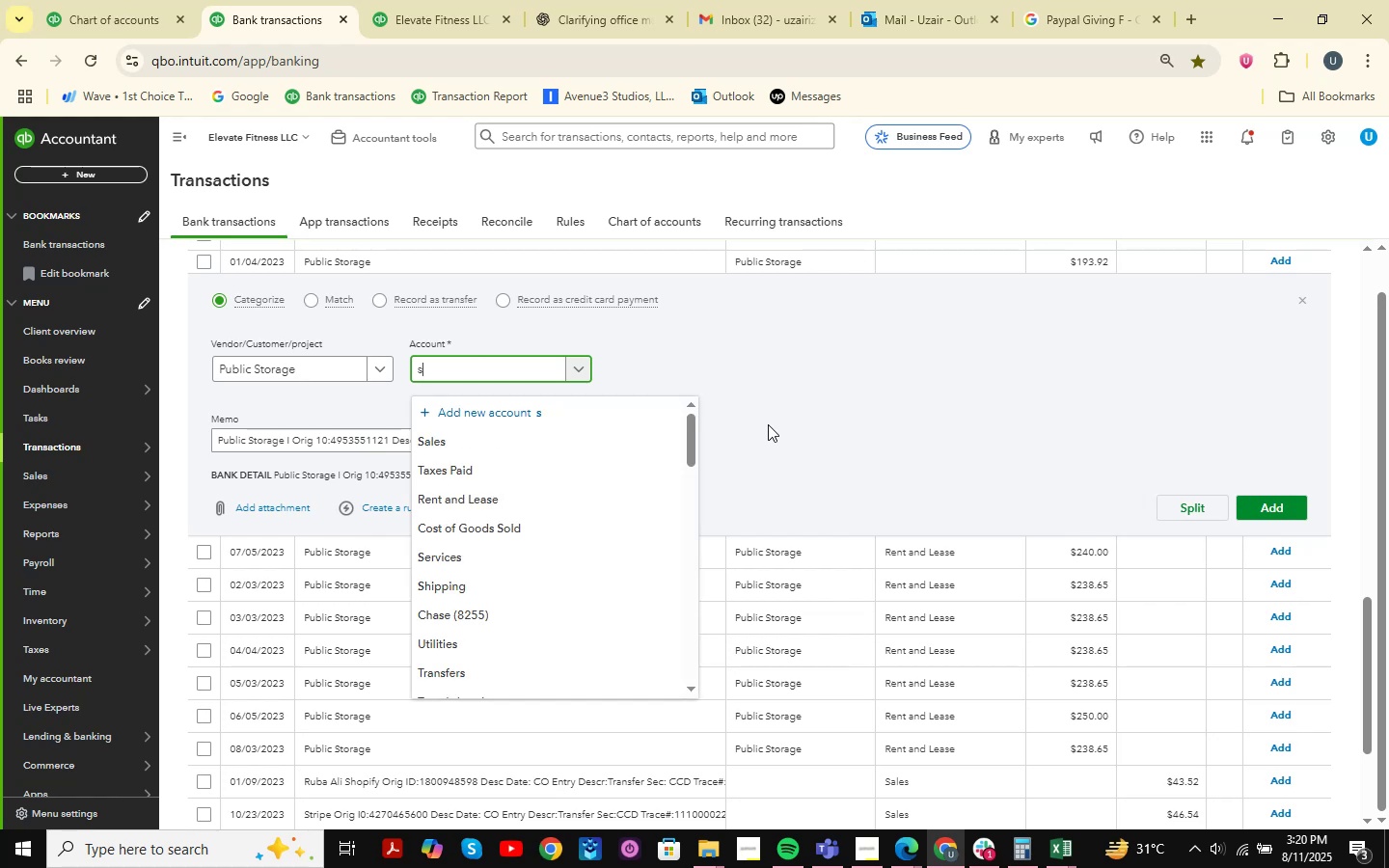 
type(to)
 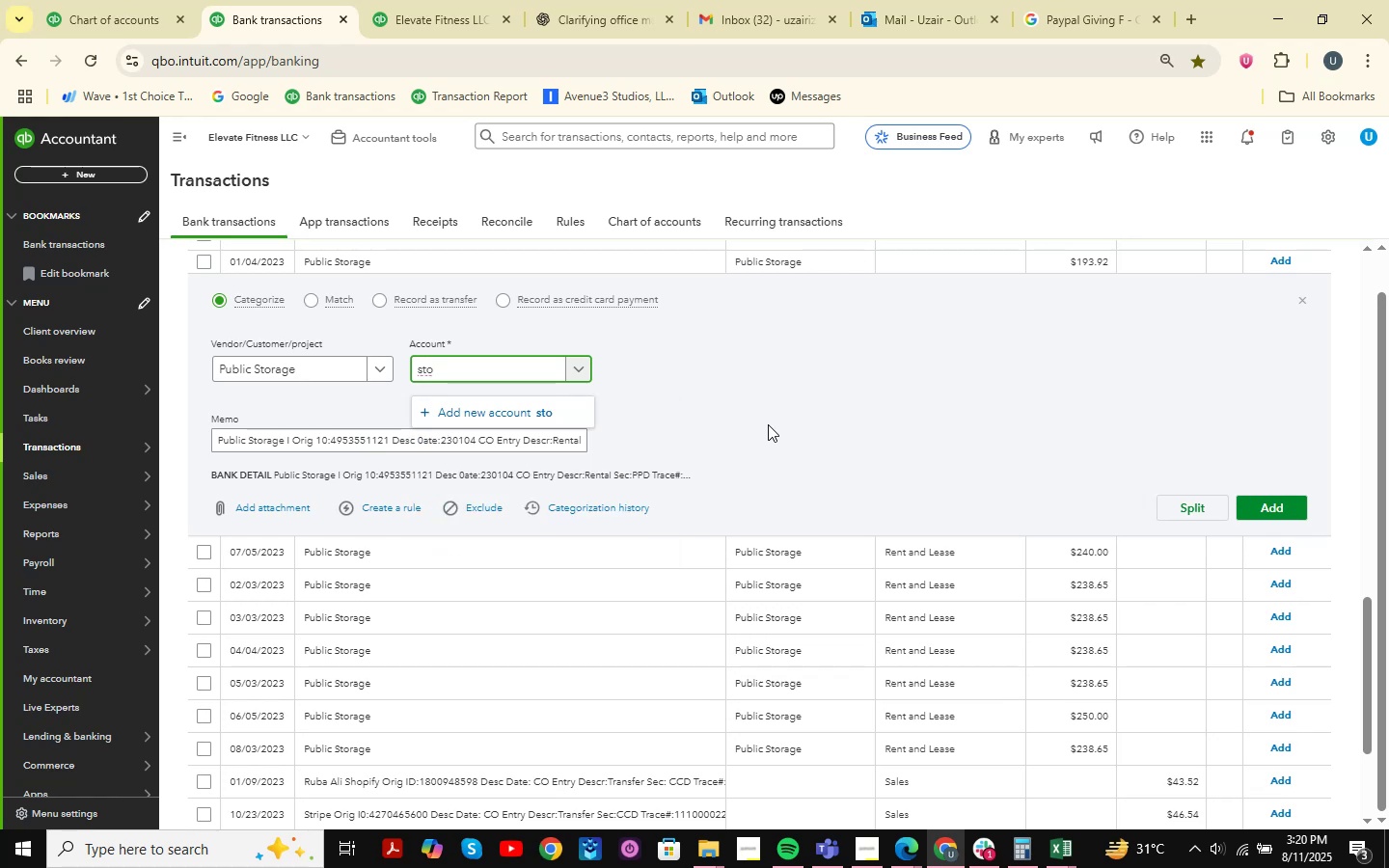 
type(rage expense)
 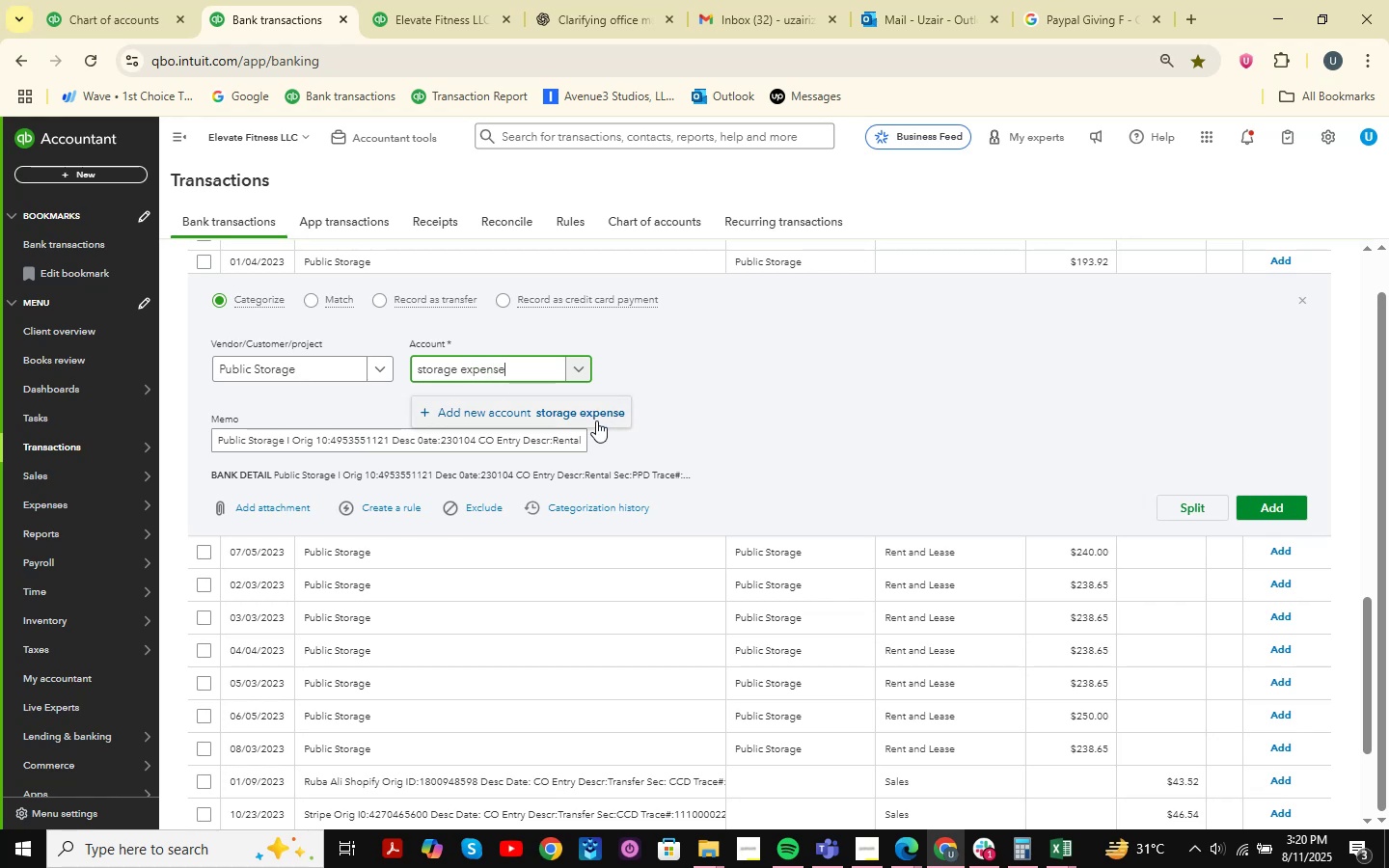 
left_click([597, 405])
 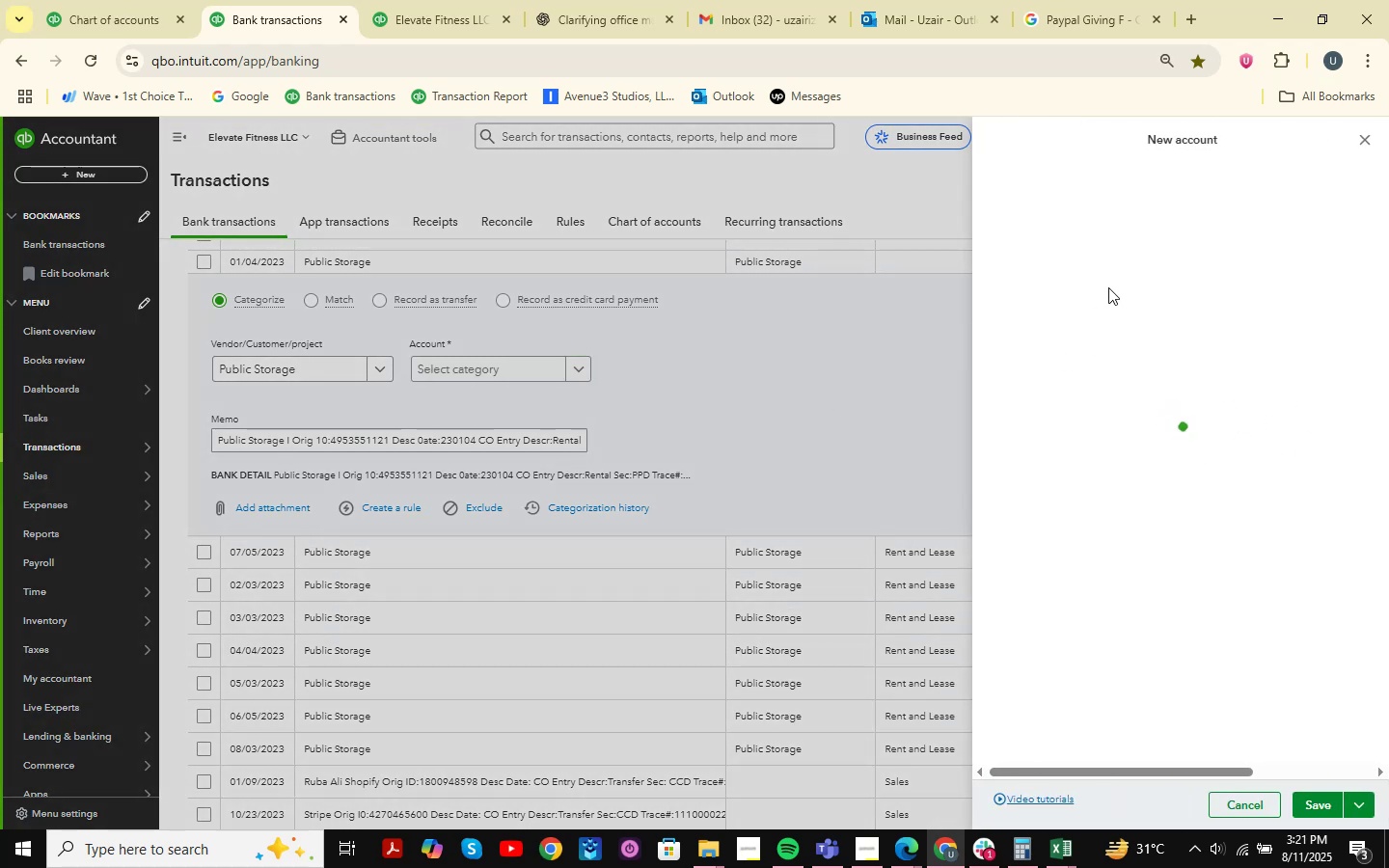 
wait(11.18)
 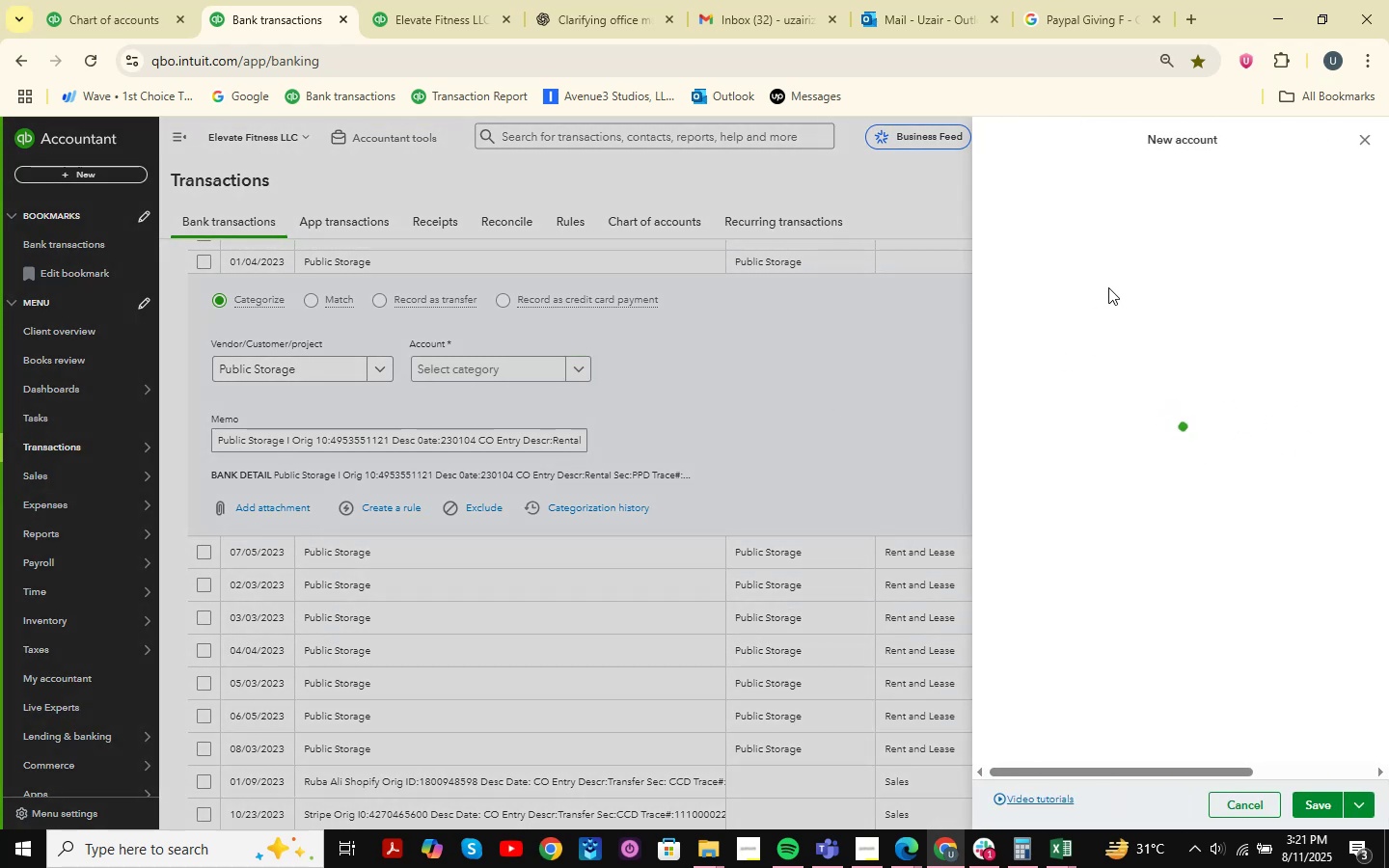 
left_click([1026, 197])
 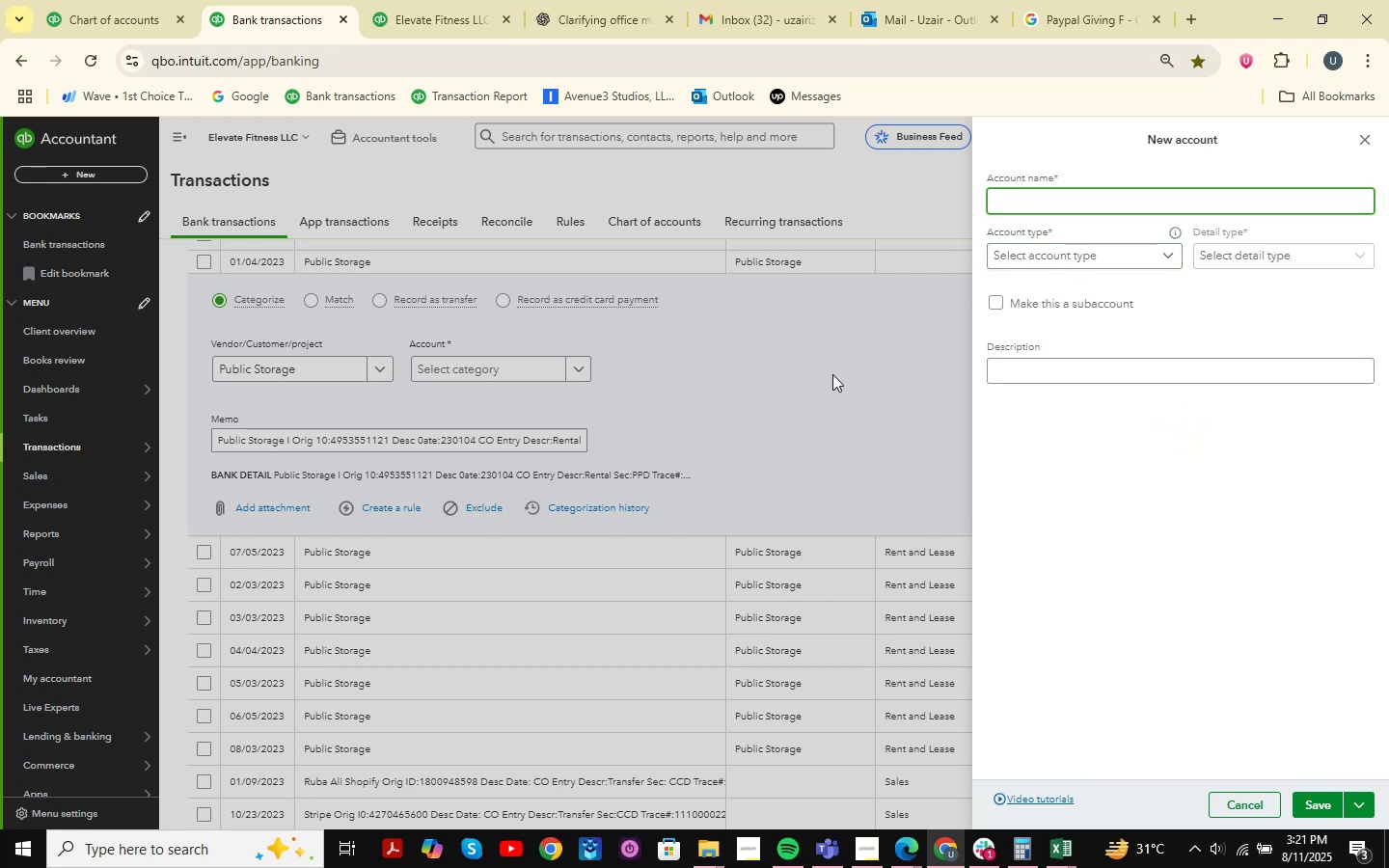 
type(storage expense)
 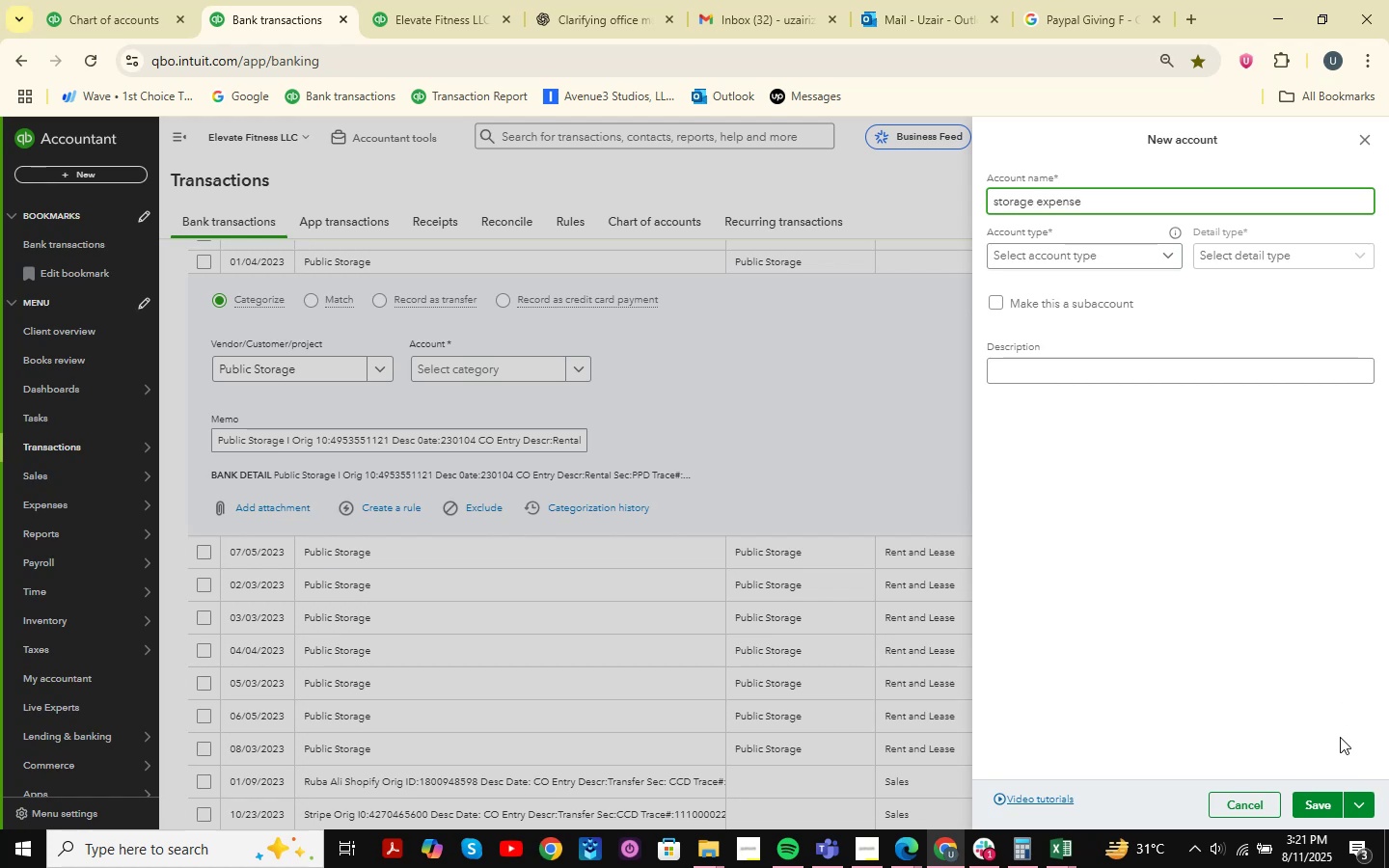 
left_click([1318, 808])
 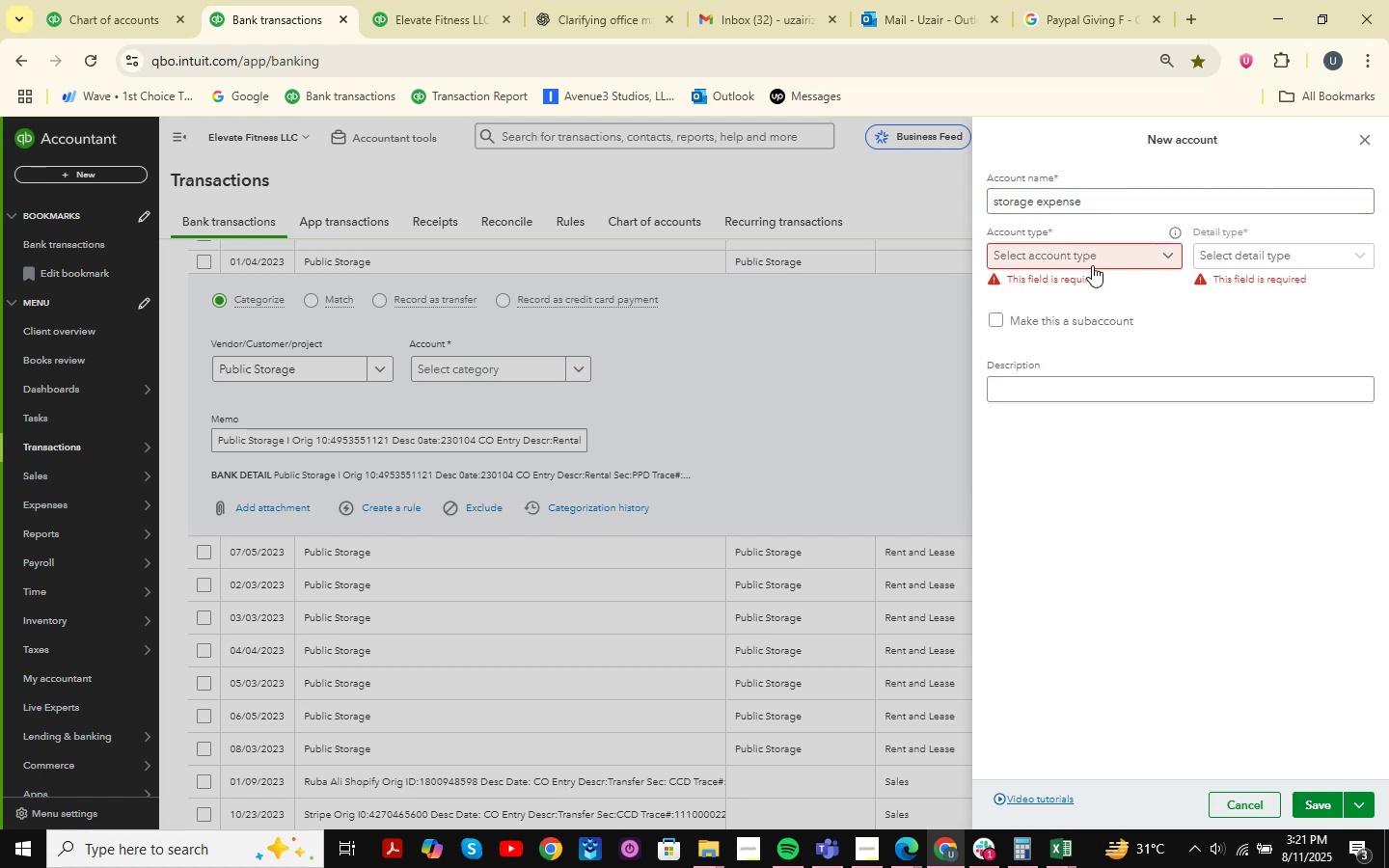 
left_click([1104, 257])
 